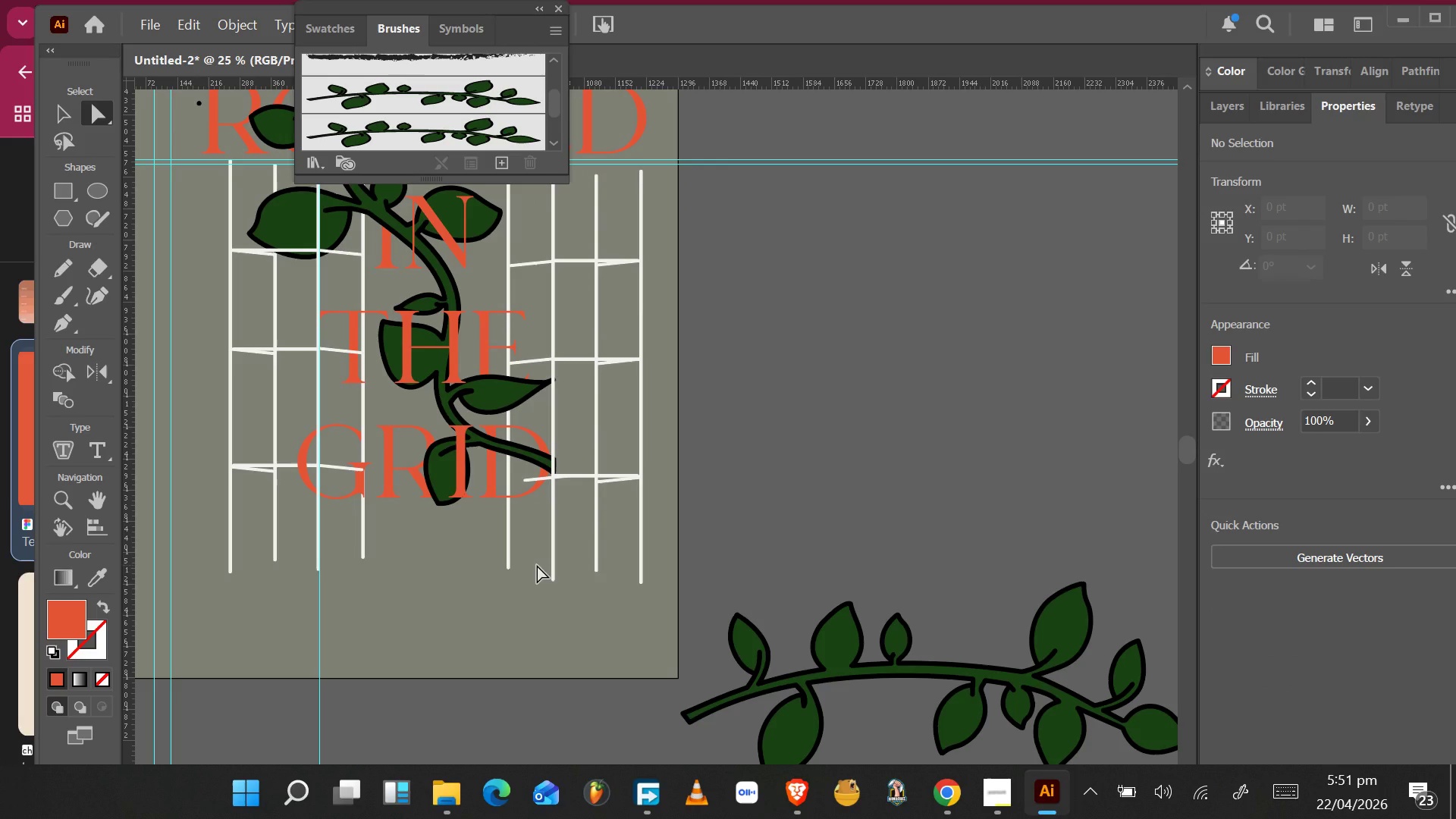 
wait(5.33)
 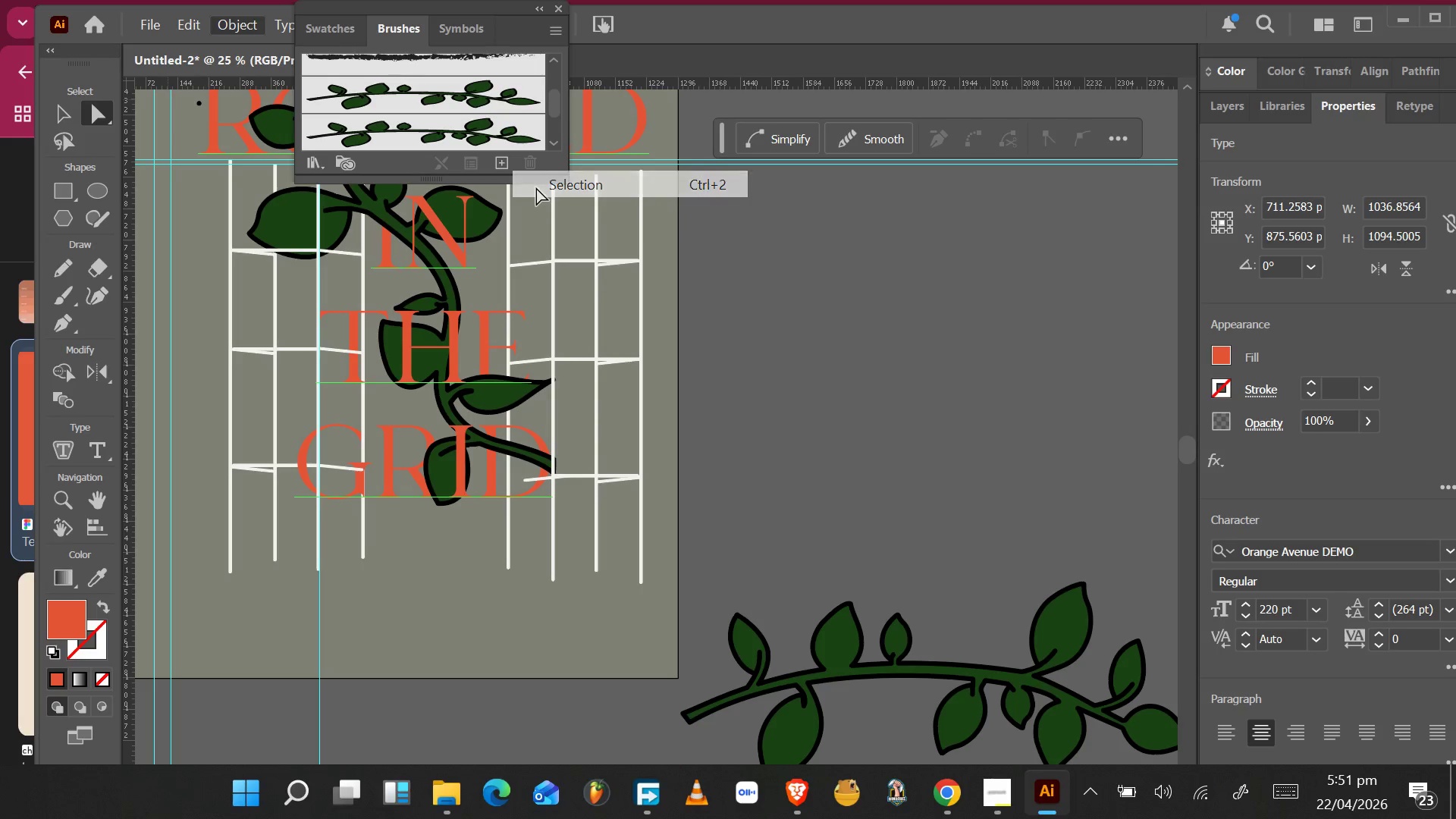 
left_click_drag(start_coordinate=[507, 586], to_coordinate=[673, 260])
 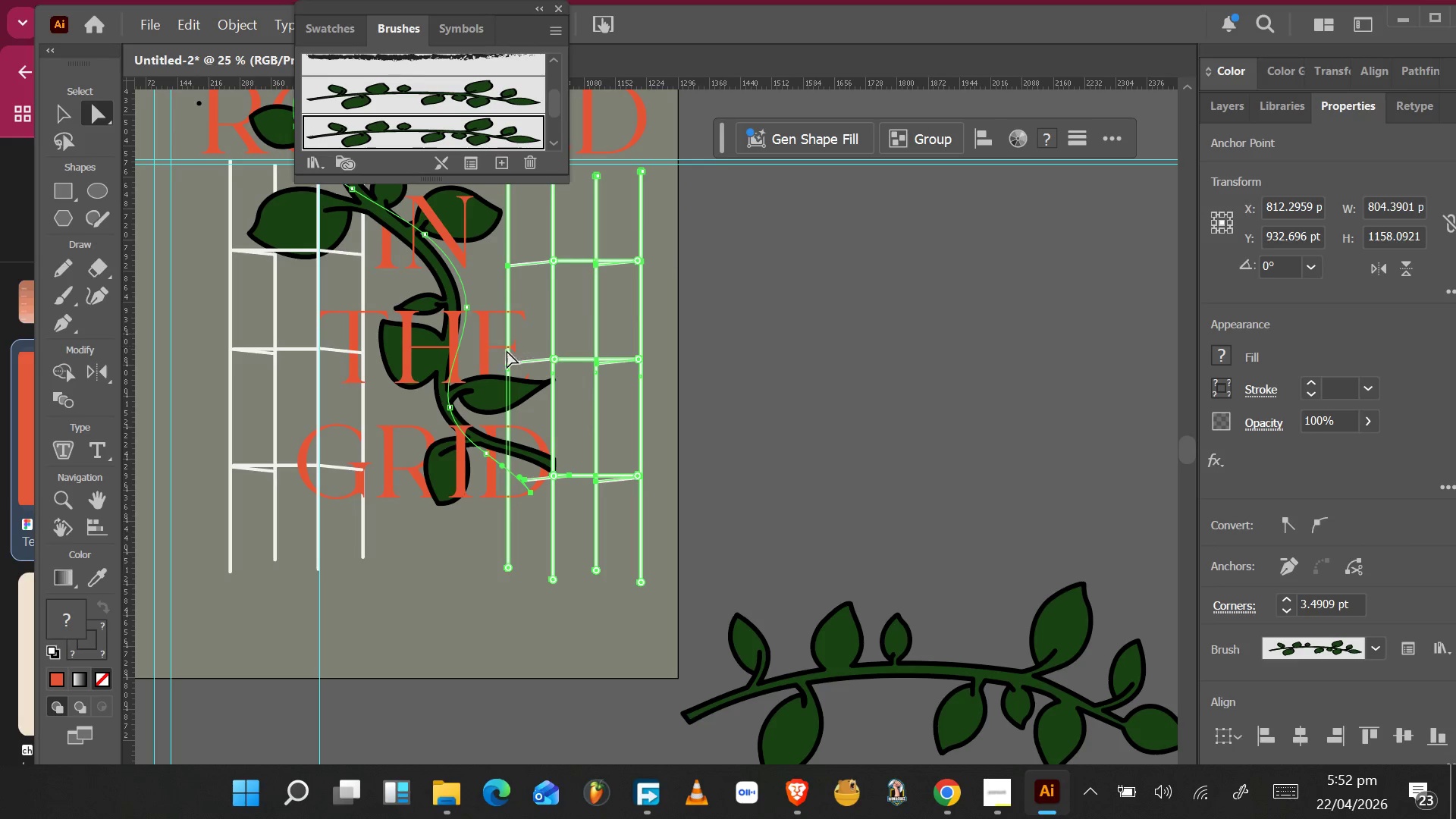 
hold_key(key=ShiftLeft, duration=1.5)
left_click_drag(start_coordinate=[417, 478], to_coordinate=[450, 332])
 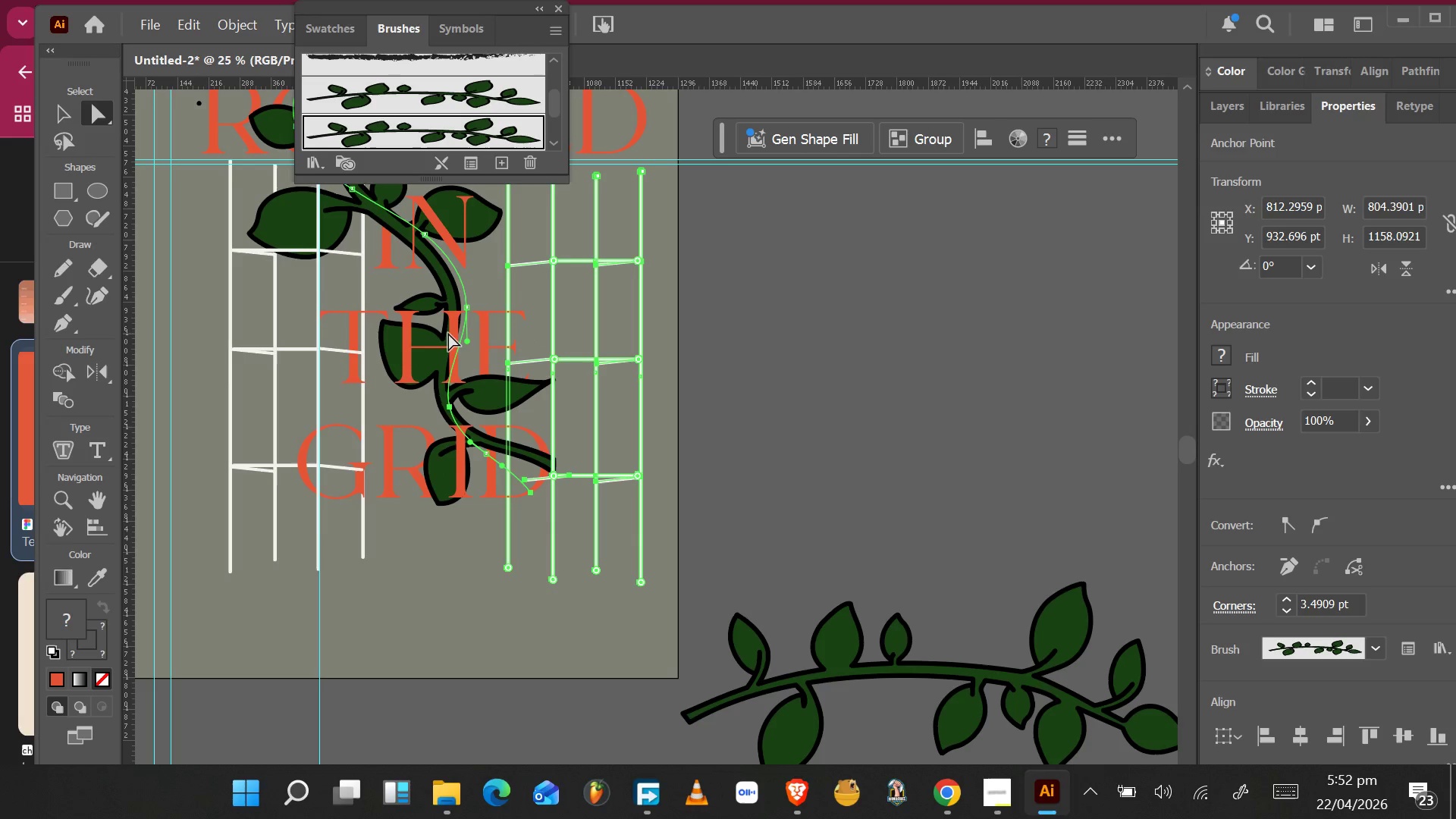 
hold_key(key=ShiftLeft, duration=1.48)
left_click_drag(start_coordinate=[470, 387], to_coordinate=[400, 404])
 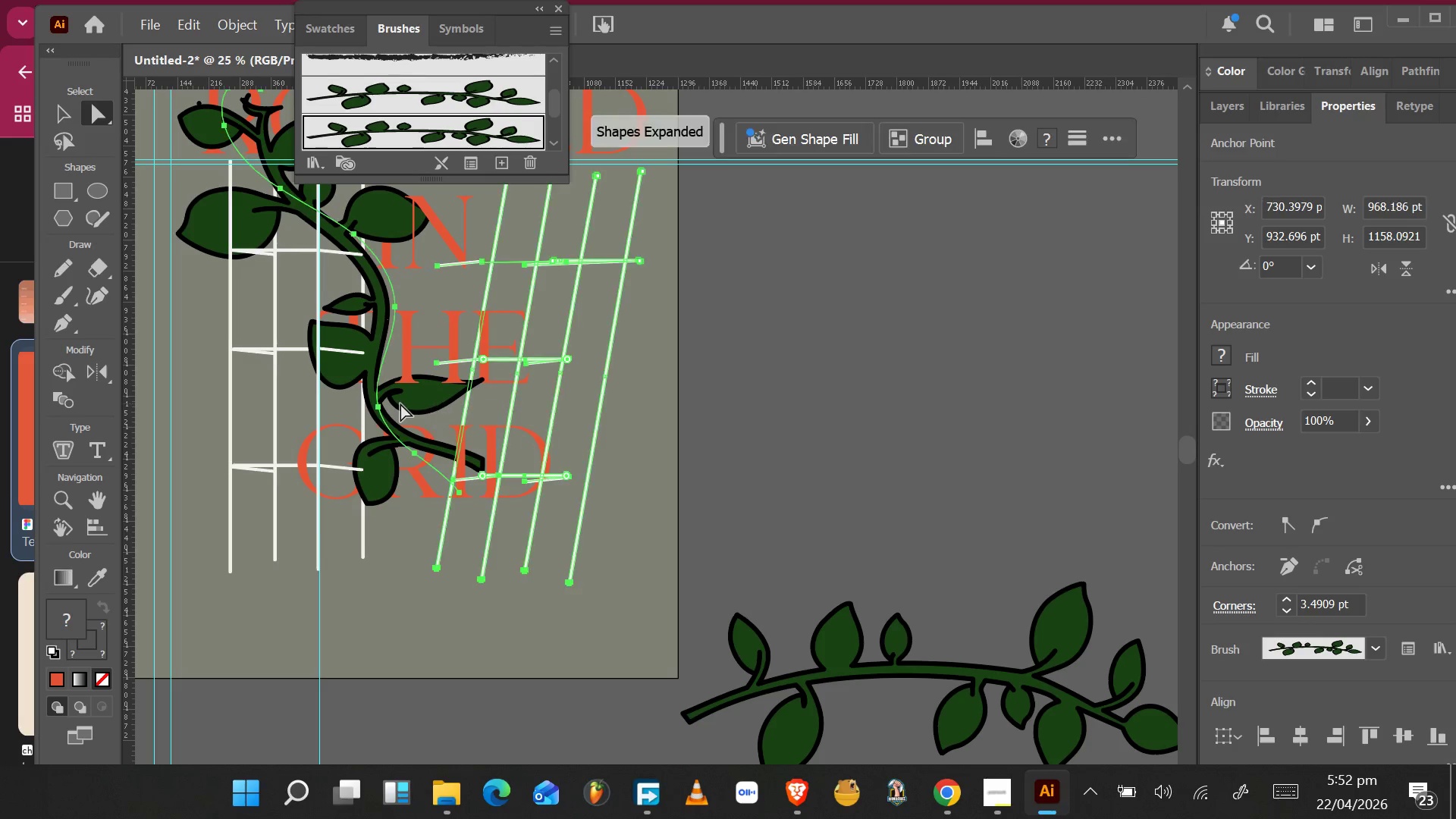 
key(Control+Z)
 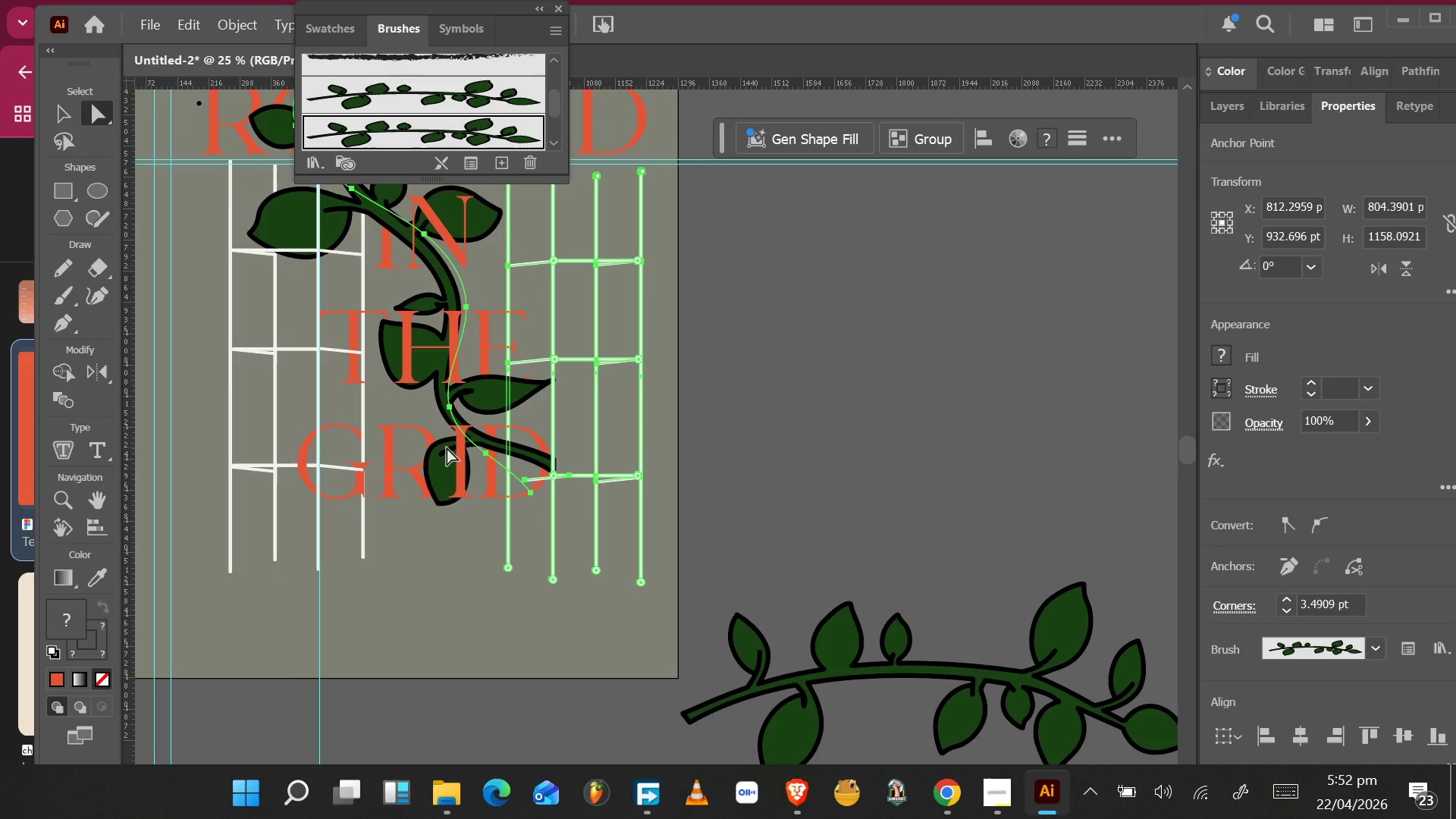 
wait(26.05)
 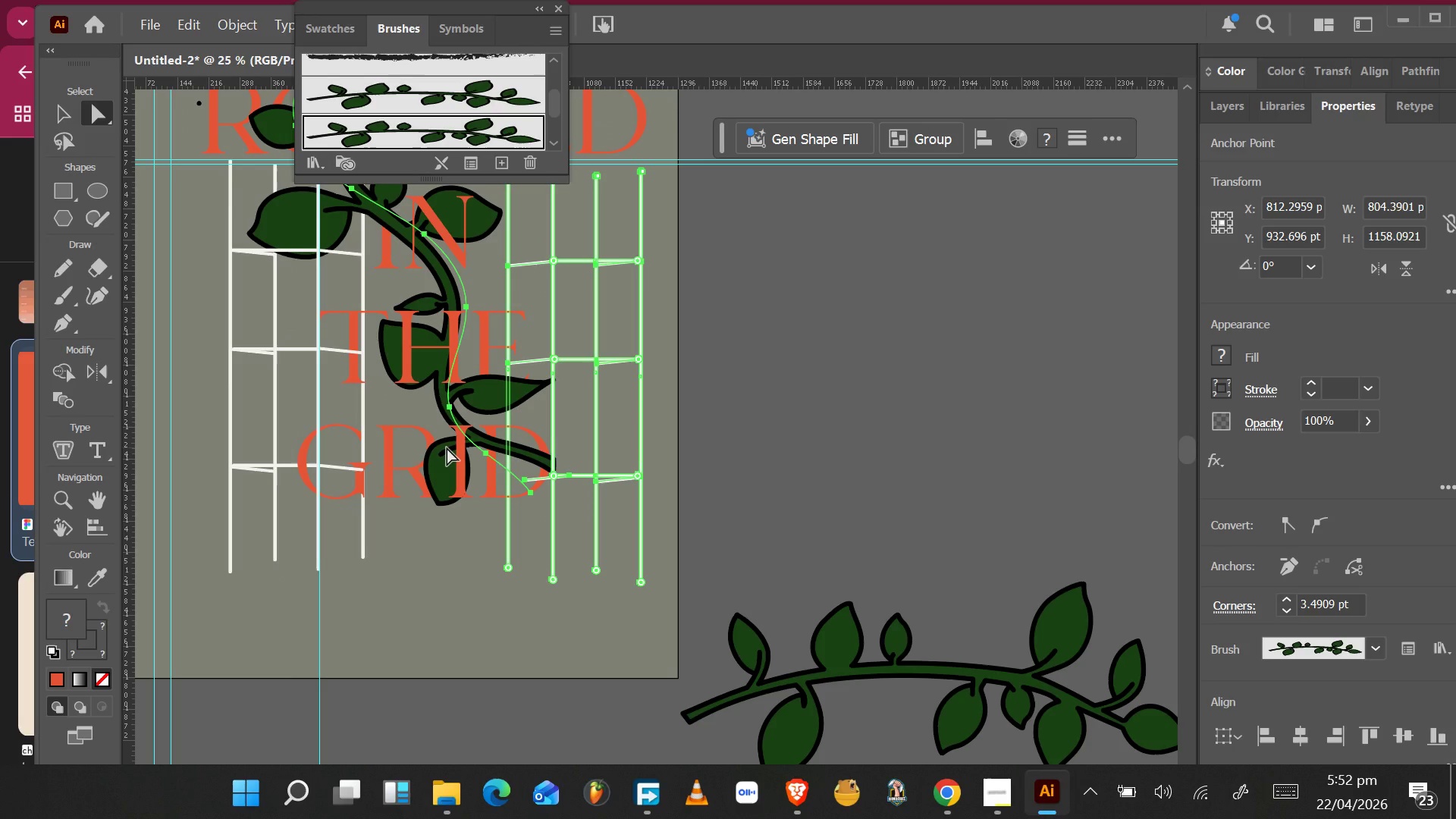 
left_click([551, 497])
 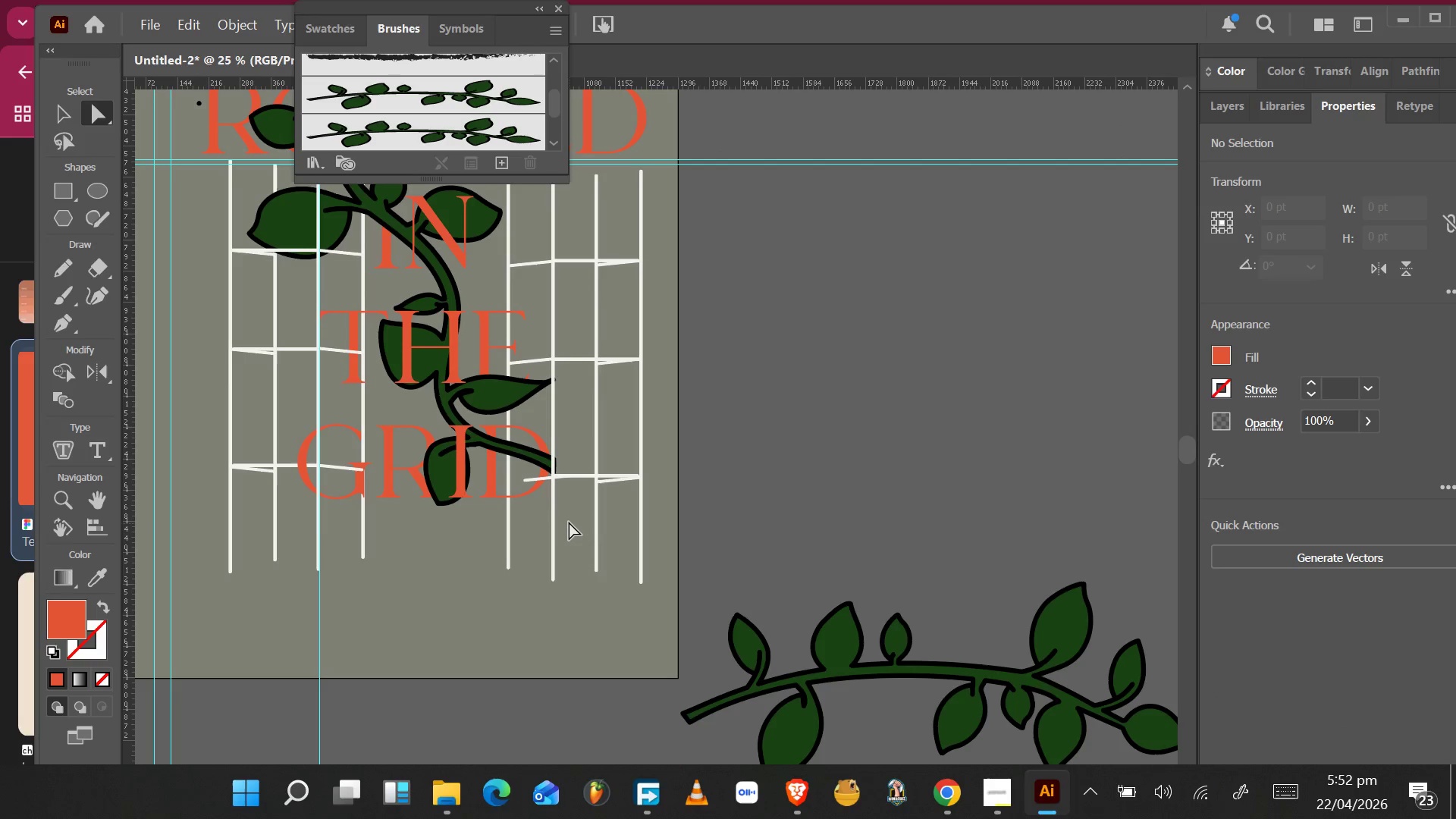 
left_click([600, 509])
 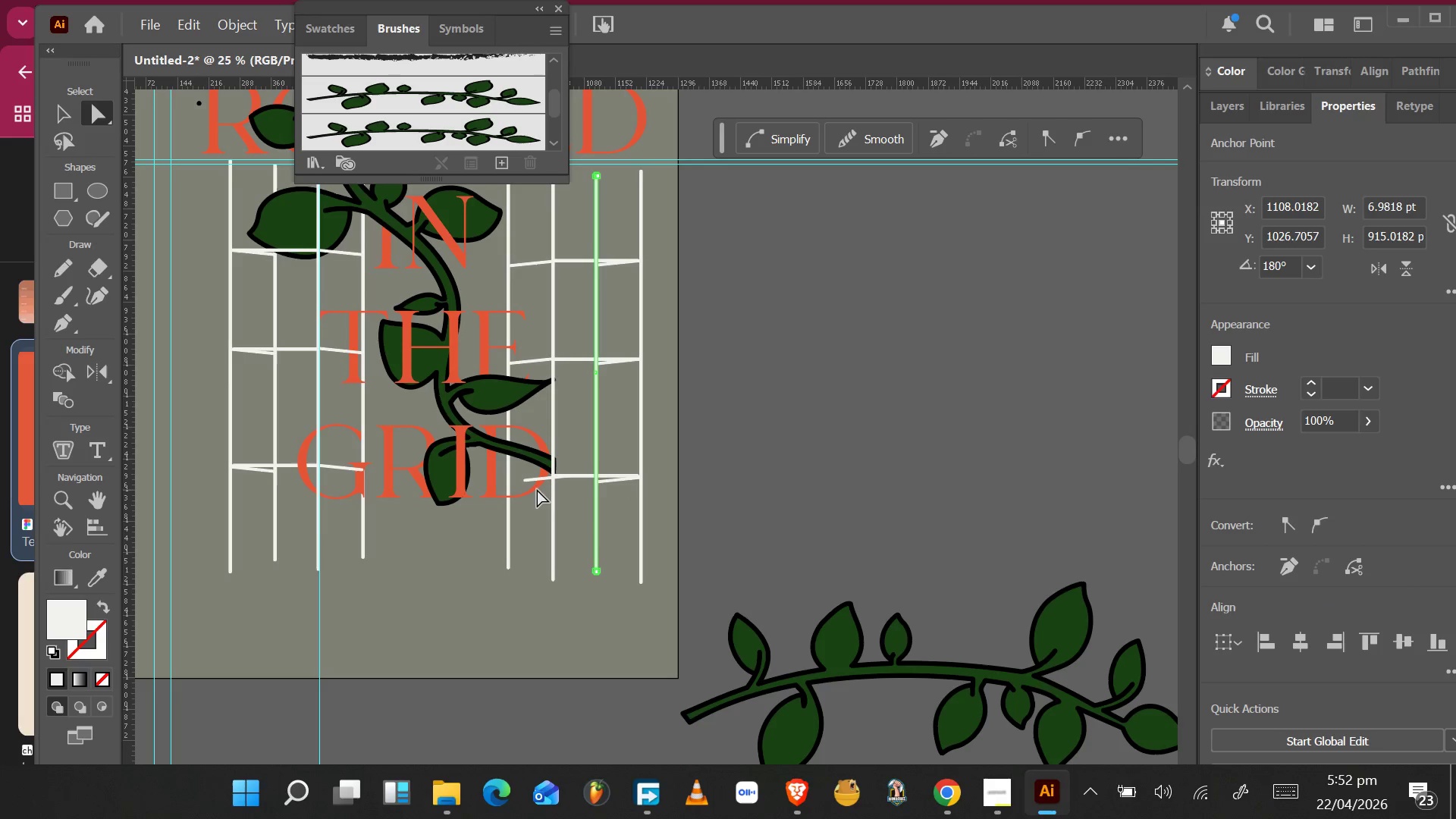 
left_click([544, 484])
 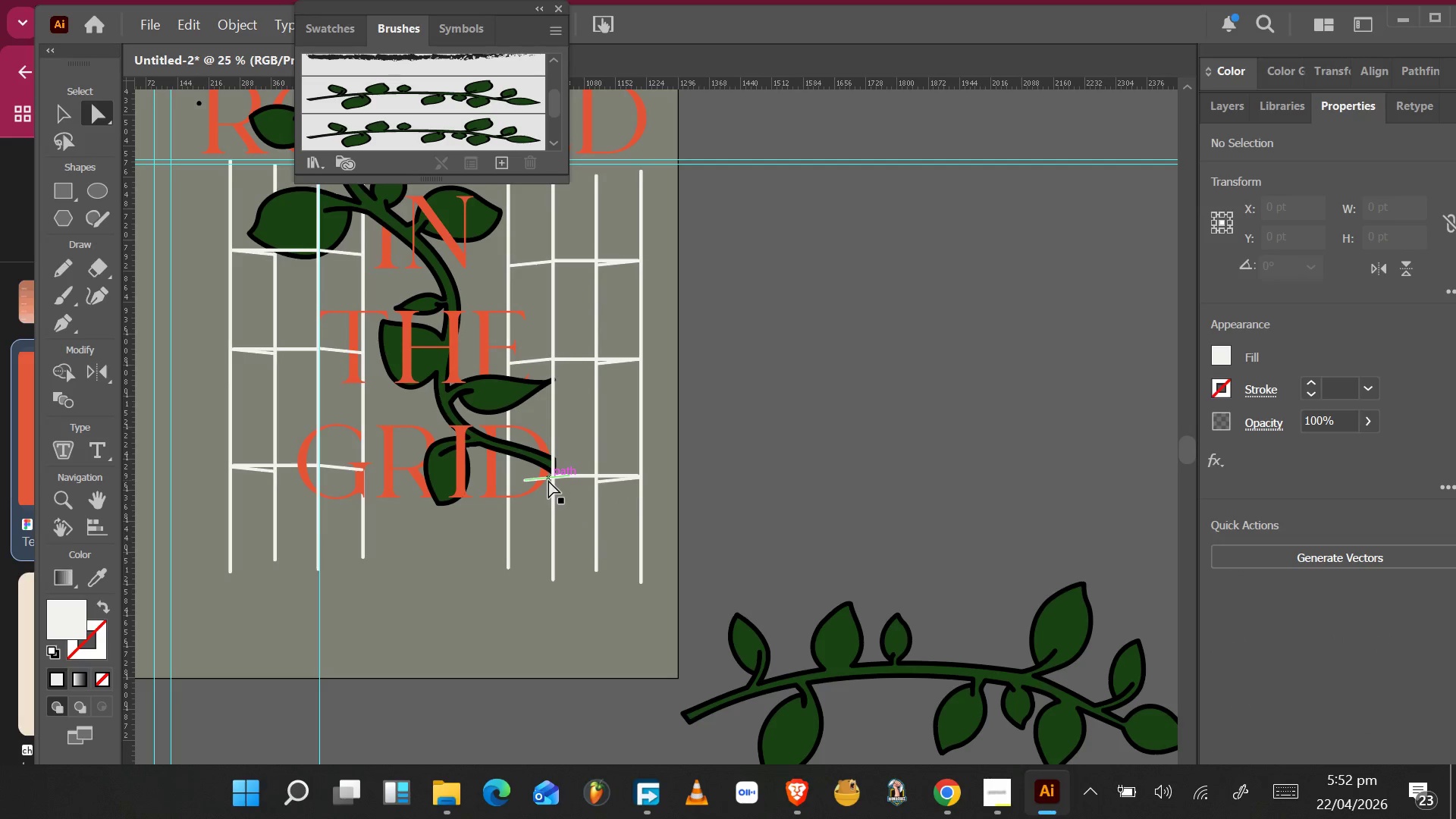 
left_click([551, 479])
 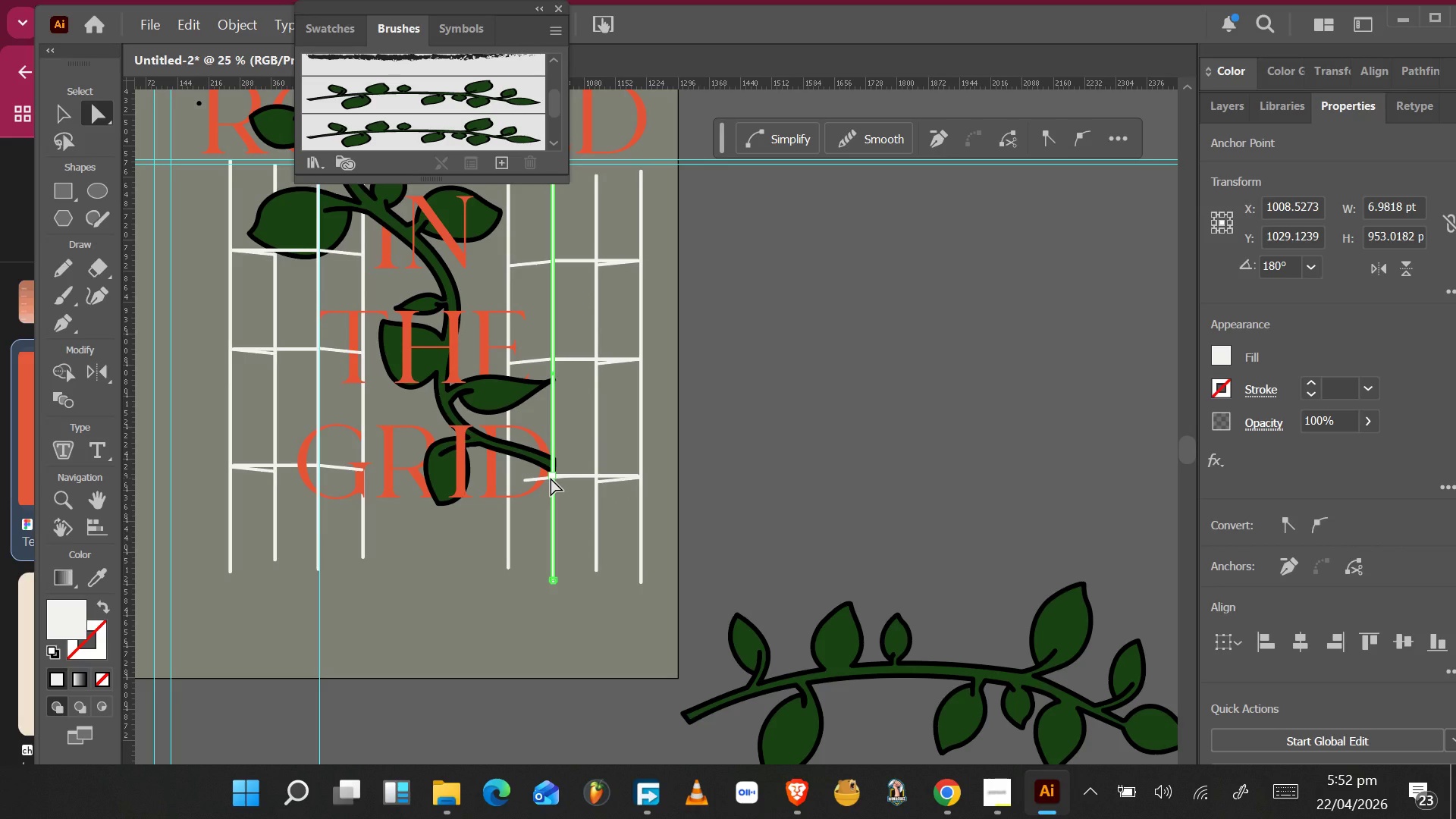 
hold_key(key=AltLeft, duration=7.5)
scroll: coordinate [554, 478], scroll_direction: up, amount: 4.0
 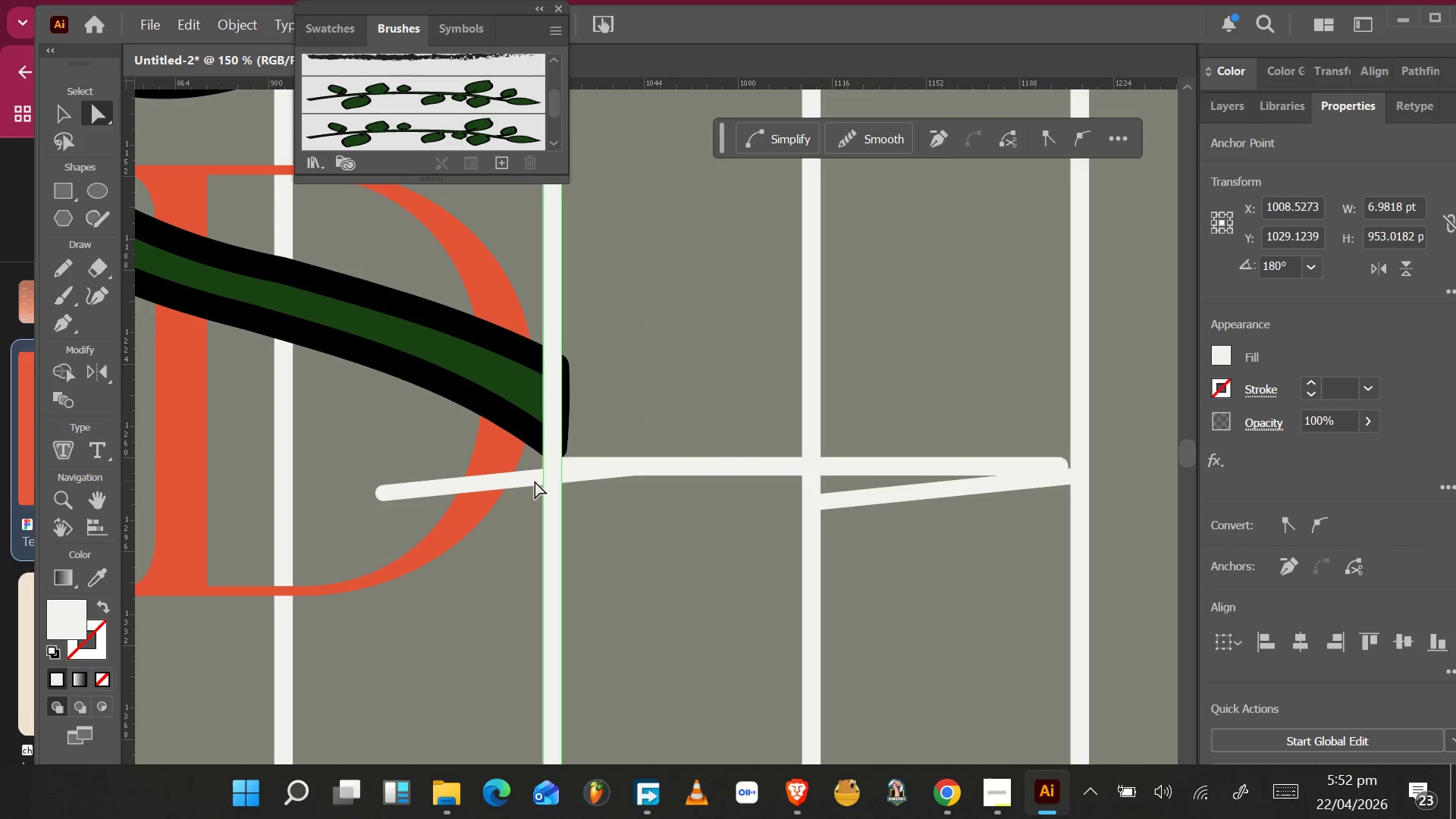 
double_click([535, 481])
 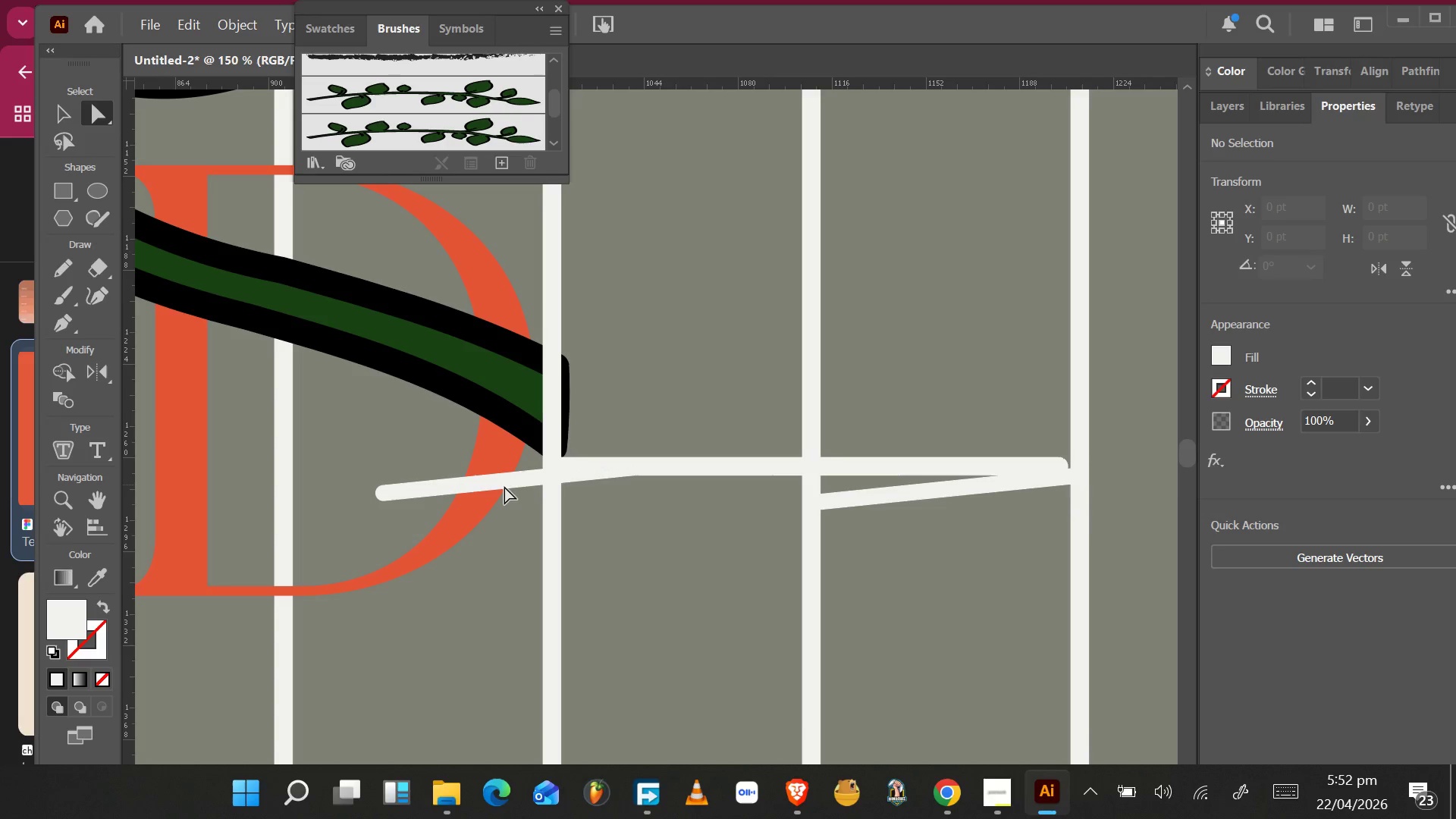 
left_click_drag(start_coordinate=[516, 480], to_coordinate=[422, 485])
 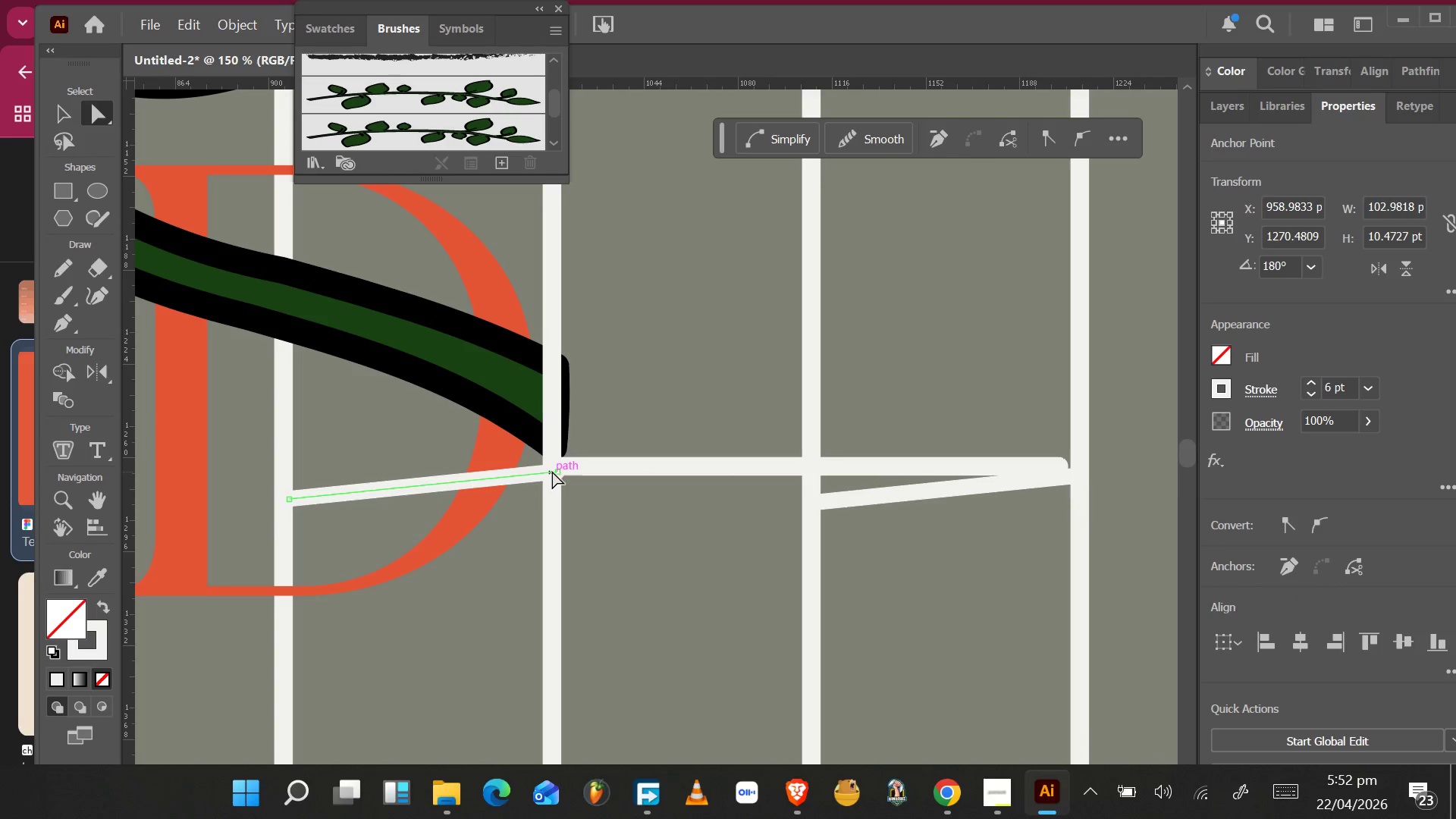 
hold_key(key=AltLeft, duration=0.66)
scroll: coordinate [566, 469], scroll_direction: up, amount: 5.0
 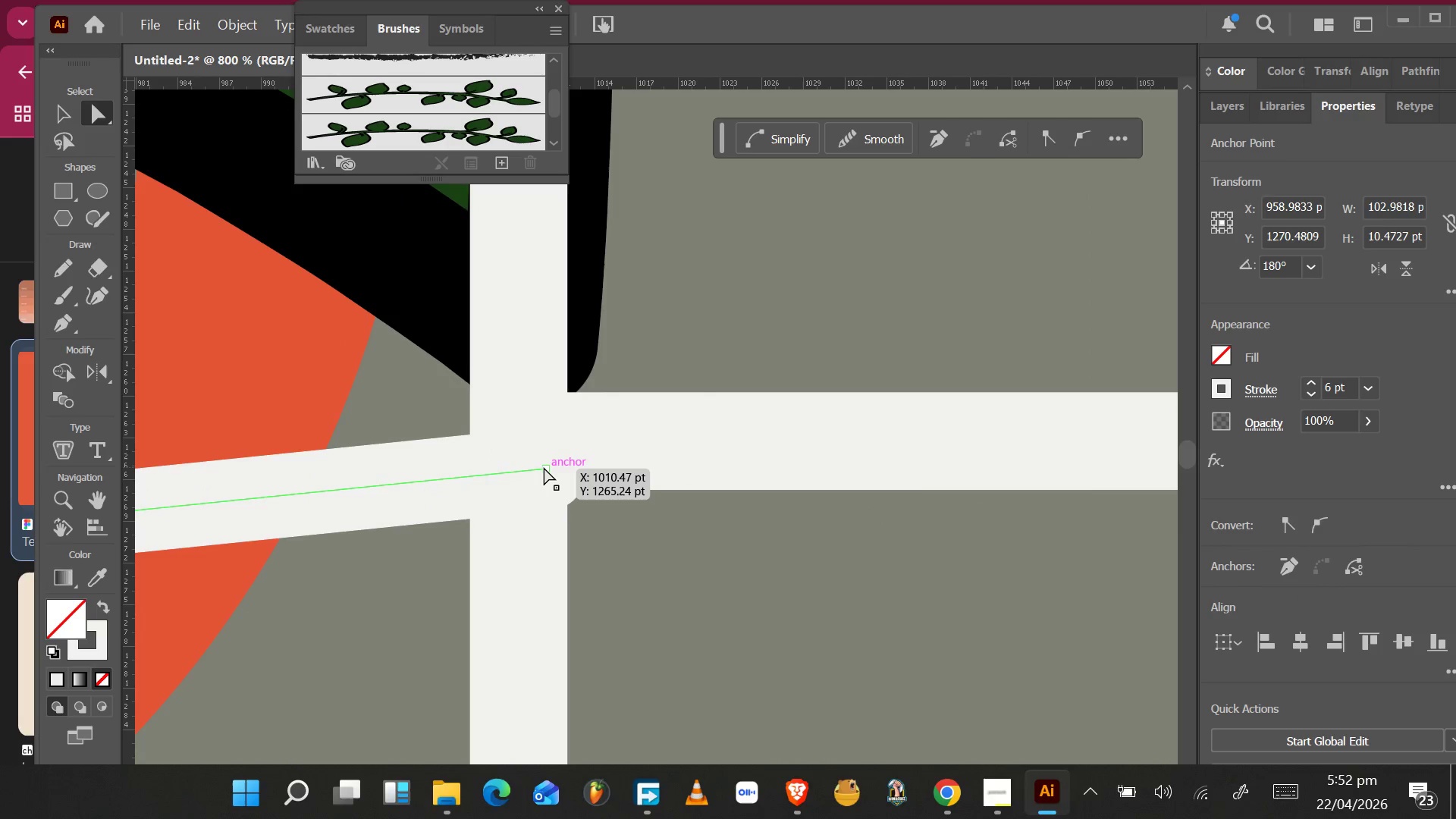 
left_click([544, 467])
 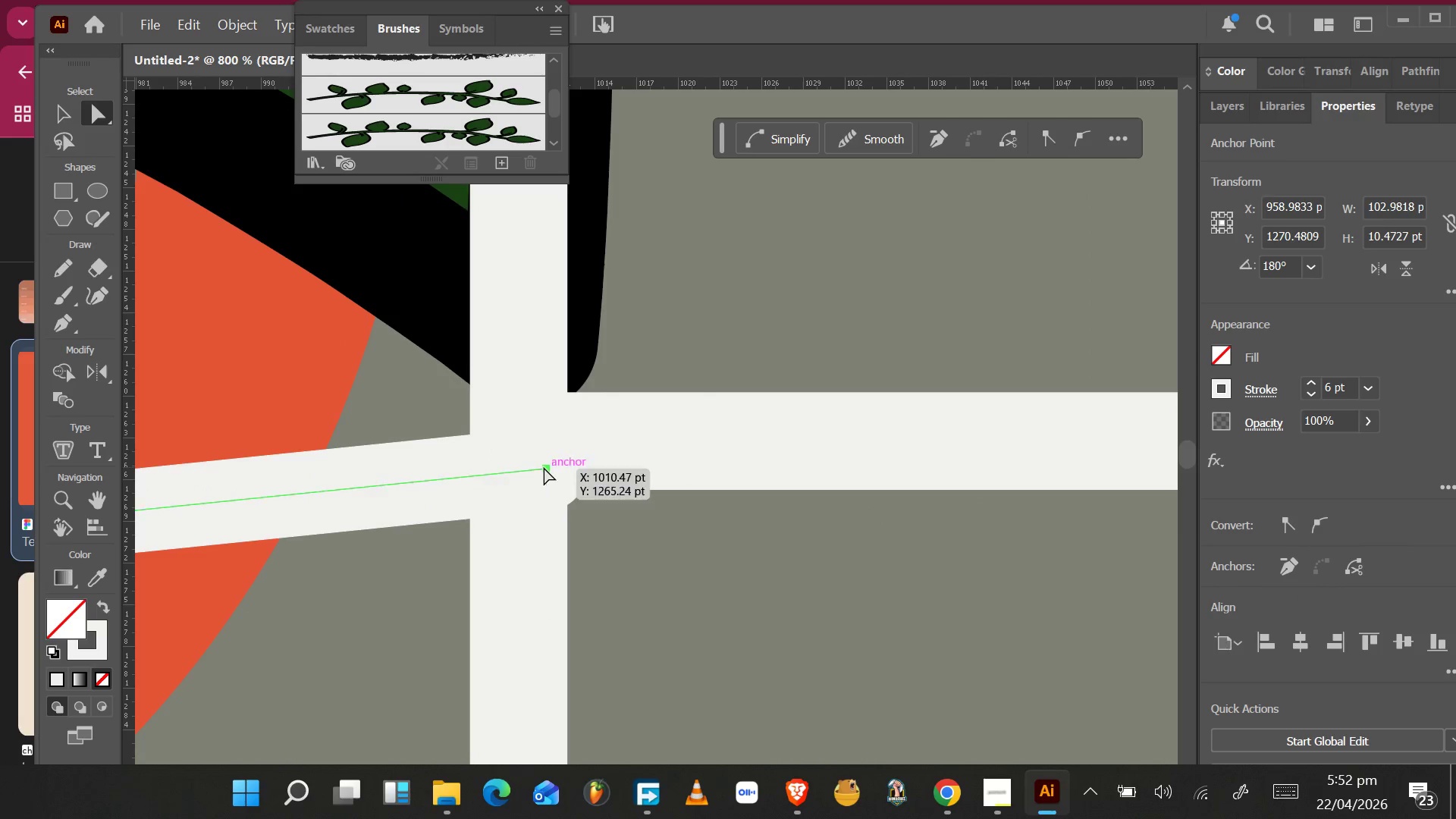 
left_click_drag(start_coordinate=[544, 467], to_coordinate=[523, 453])
 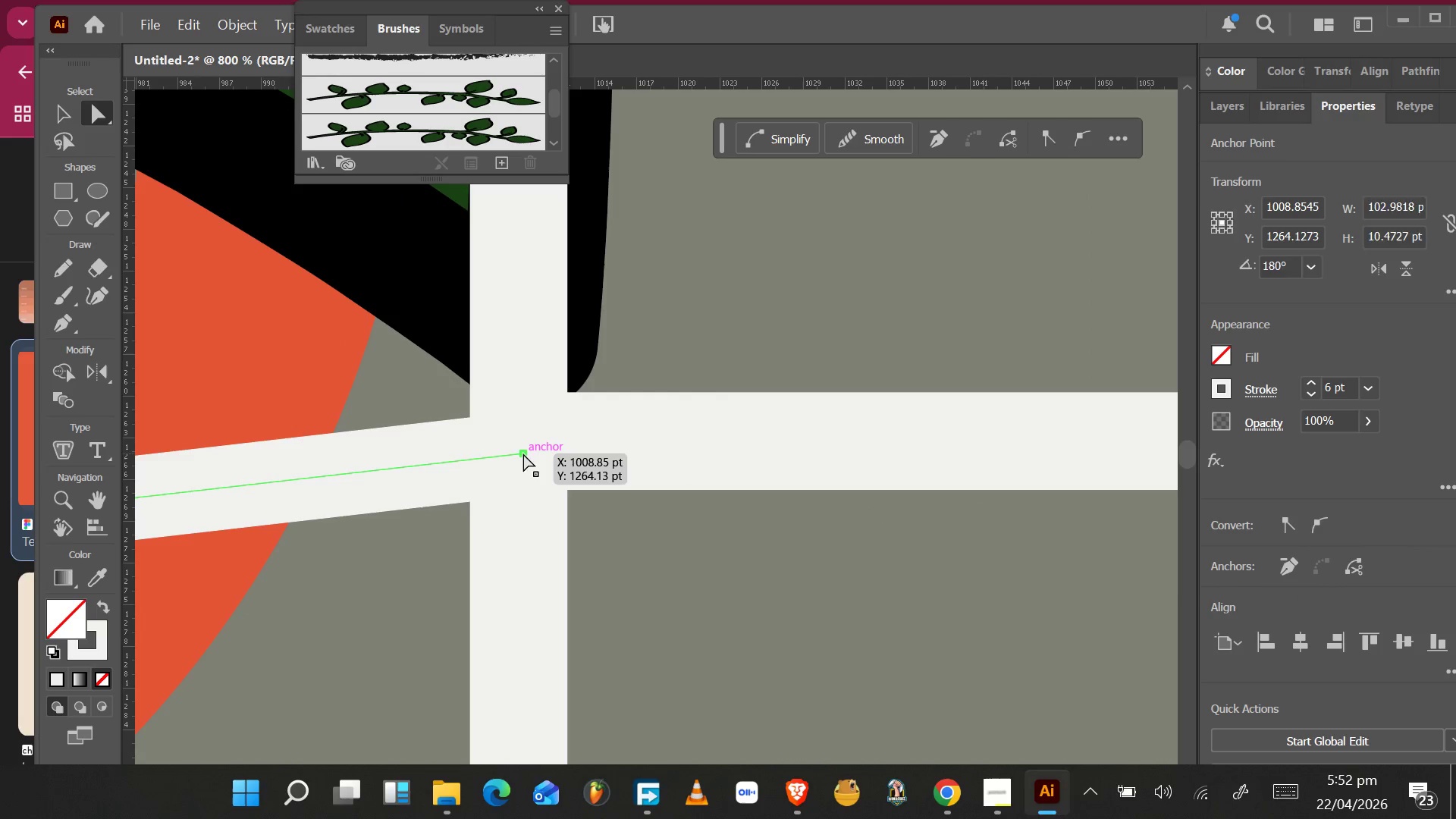 
key(Control+Z)
 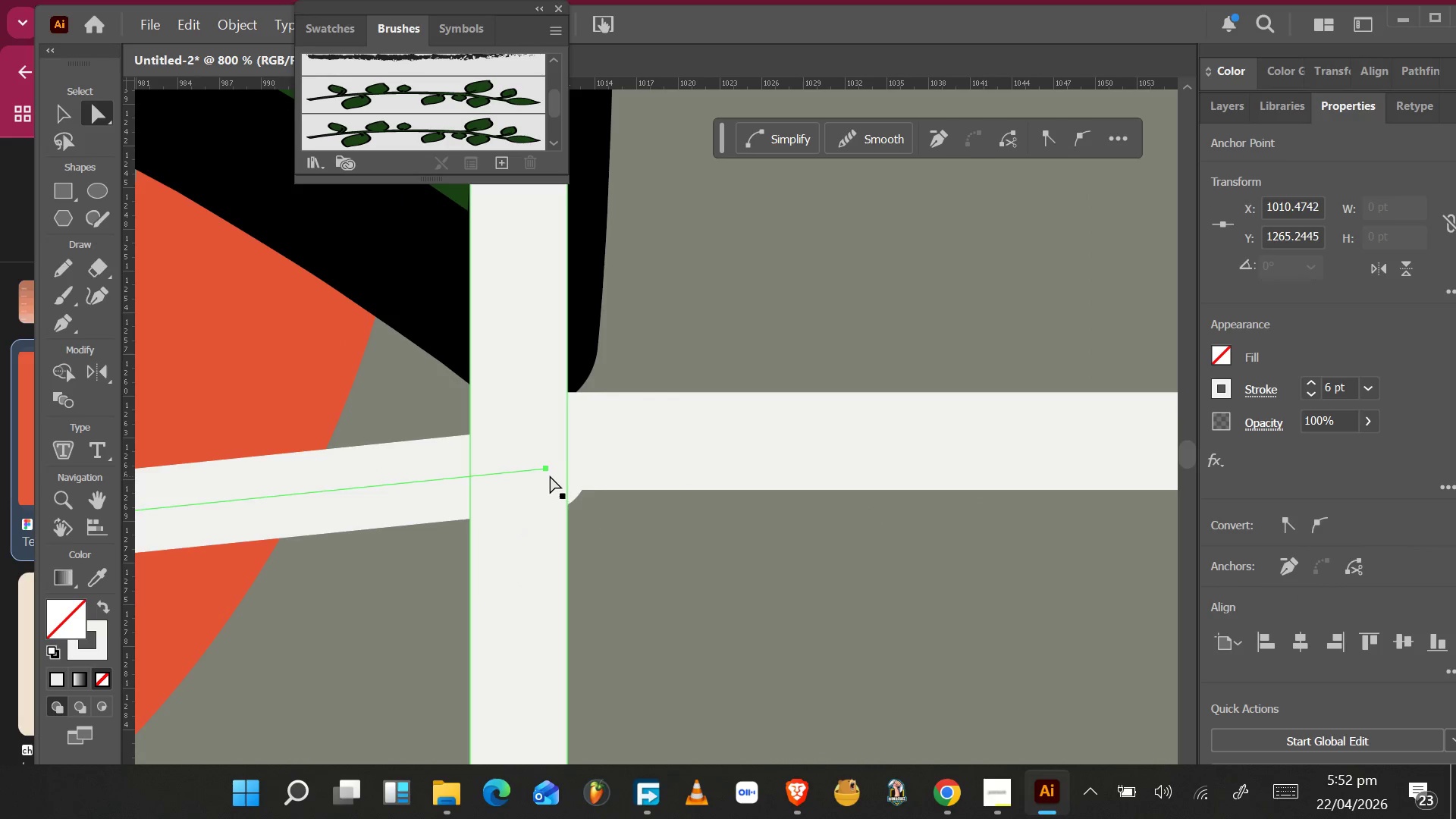 
left_click_drag(start_coordinate=[544, 466], to_coordinate=[496, 450])
 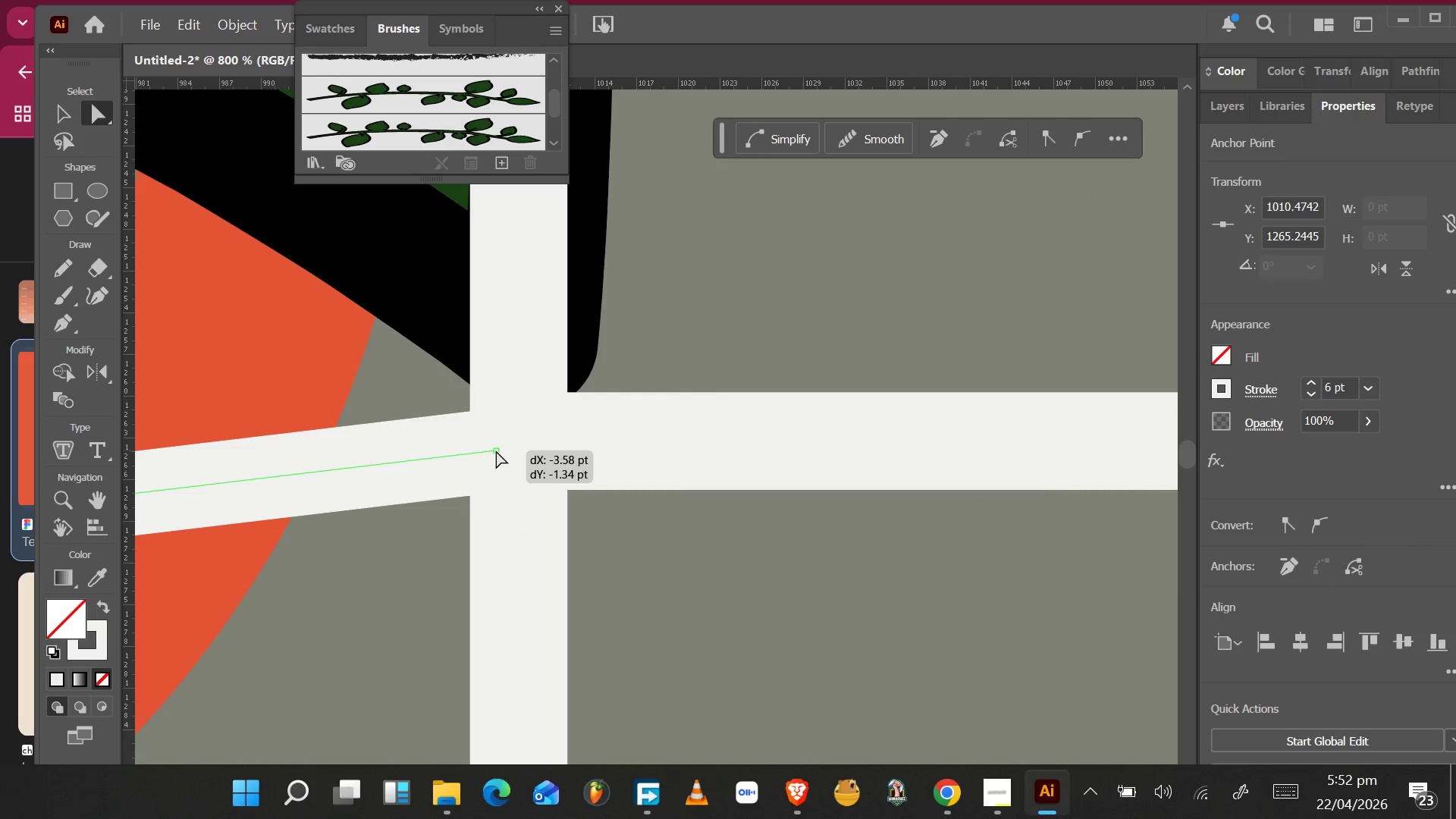 
key(Control+Z)
 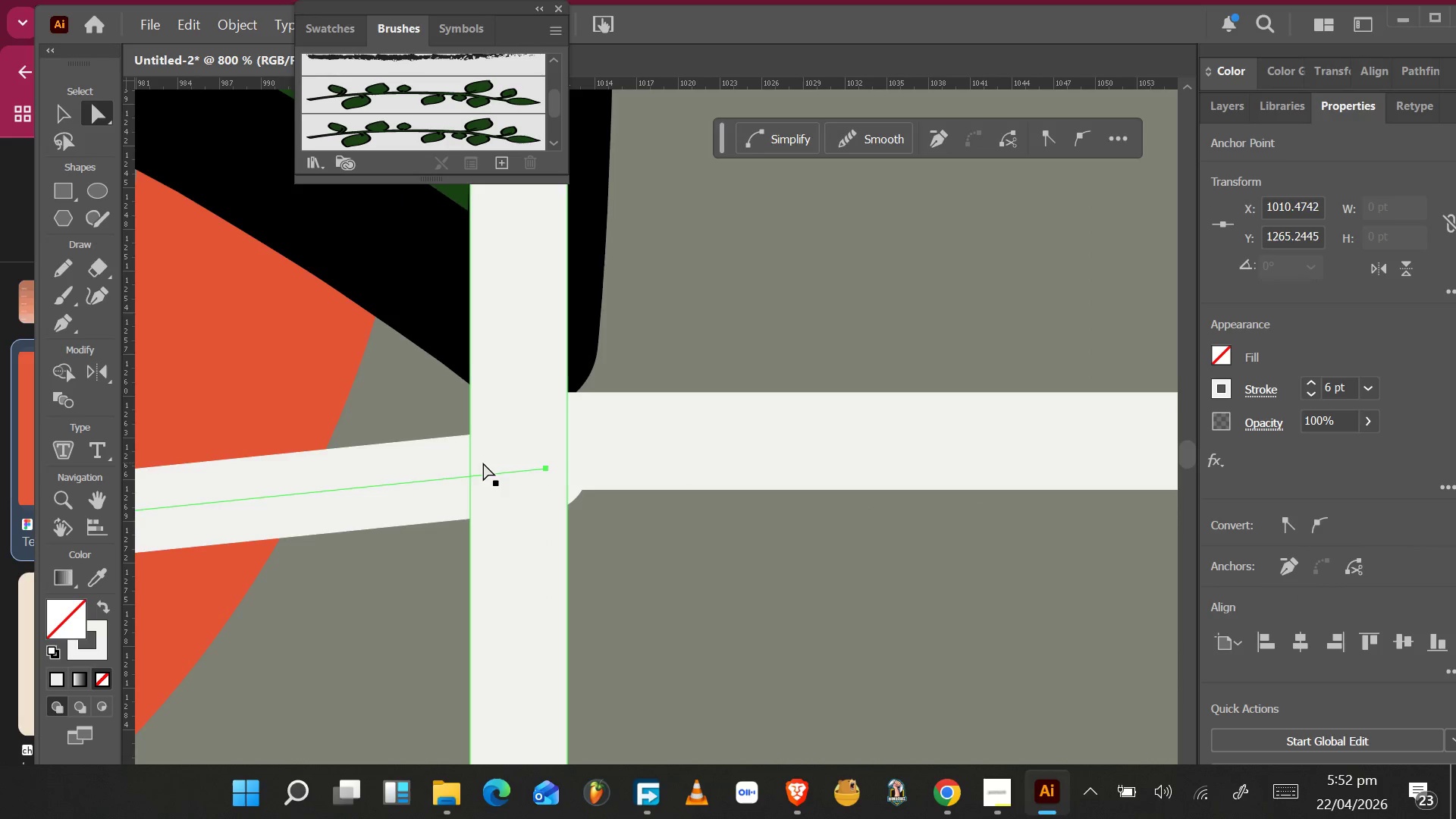 
hold_key(key=AltLeft, duration=0.55)
scroll: coordinate [484, 466], scroll_direction: down, amount: 5.0
 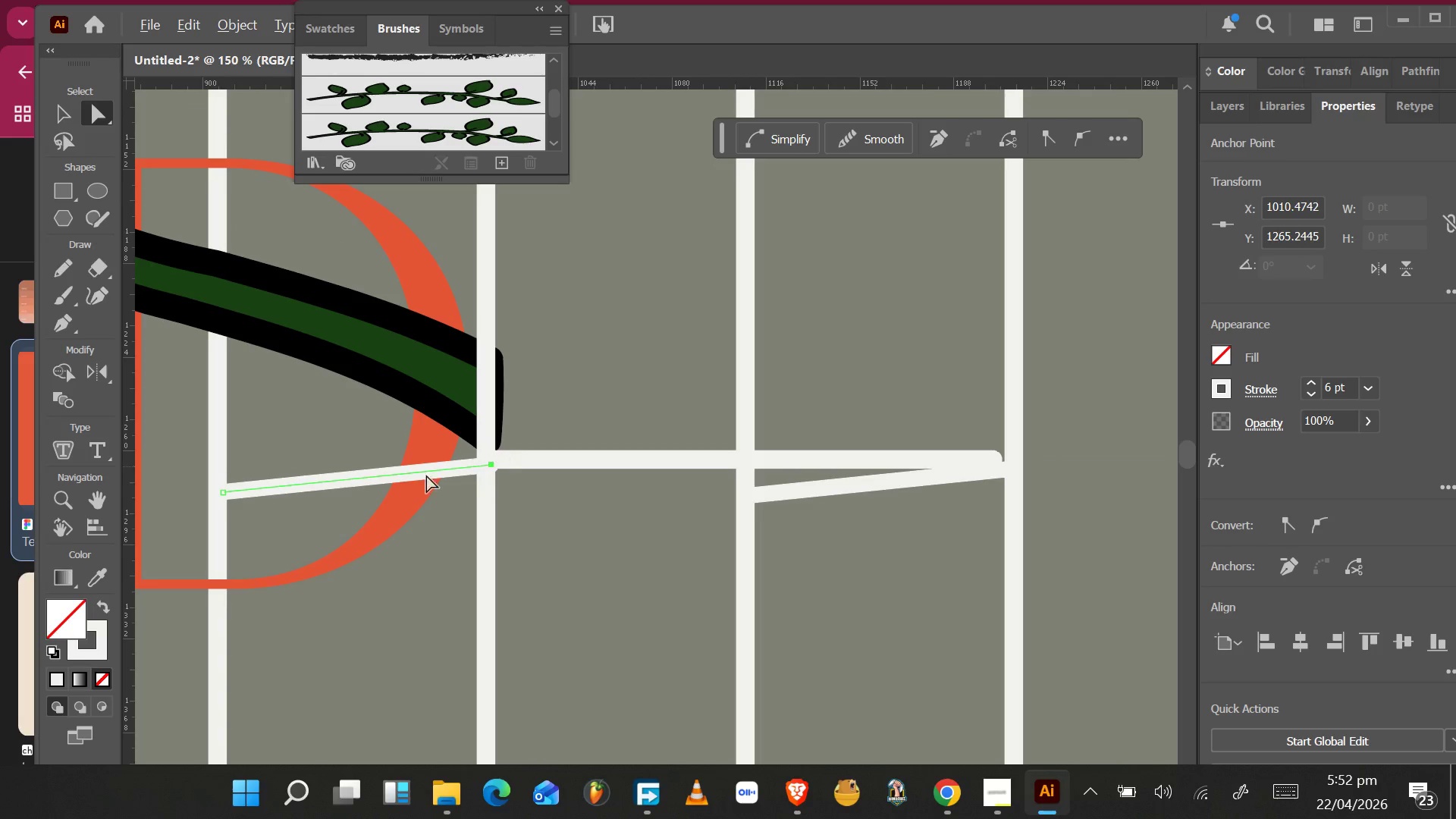 
hold_key(key=AltLeft, duration=1.06)
scroll: coordinate [218, 499], scroll_direction: up, amount: 6.0
 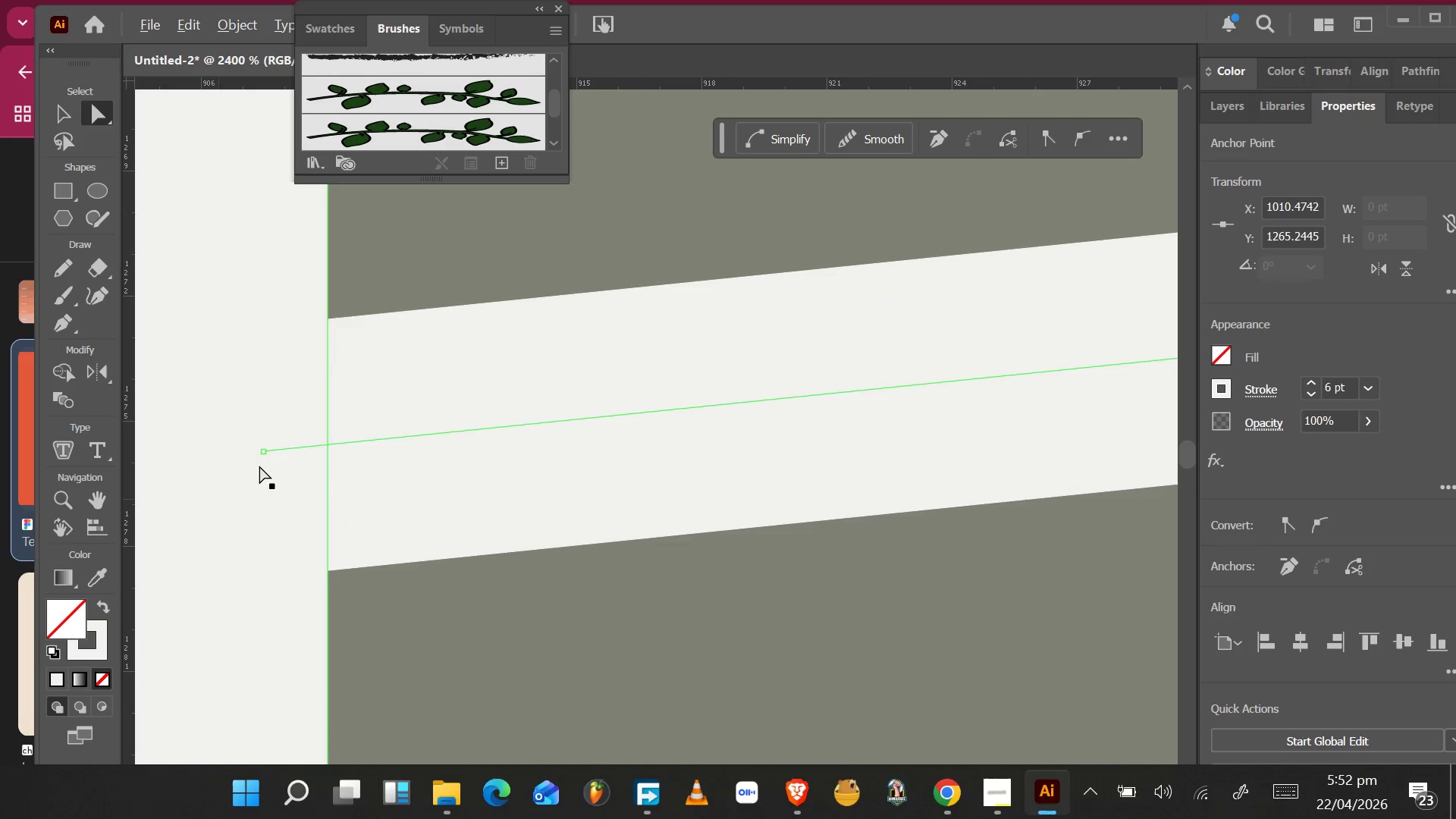 
hold_key(key=ControlLeft, duration=1.55)
left_click([272, 450])
 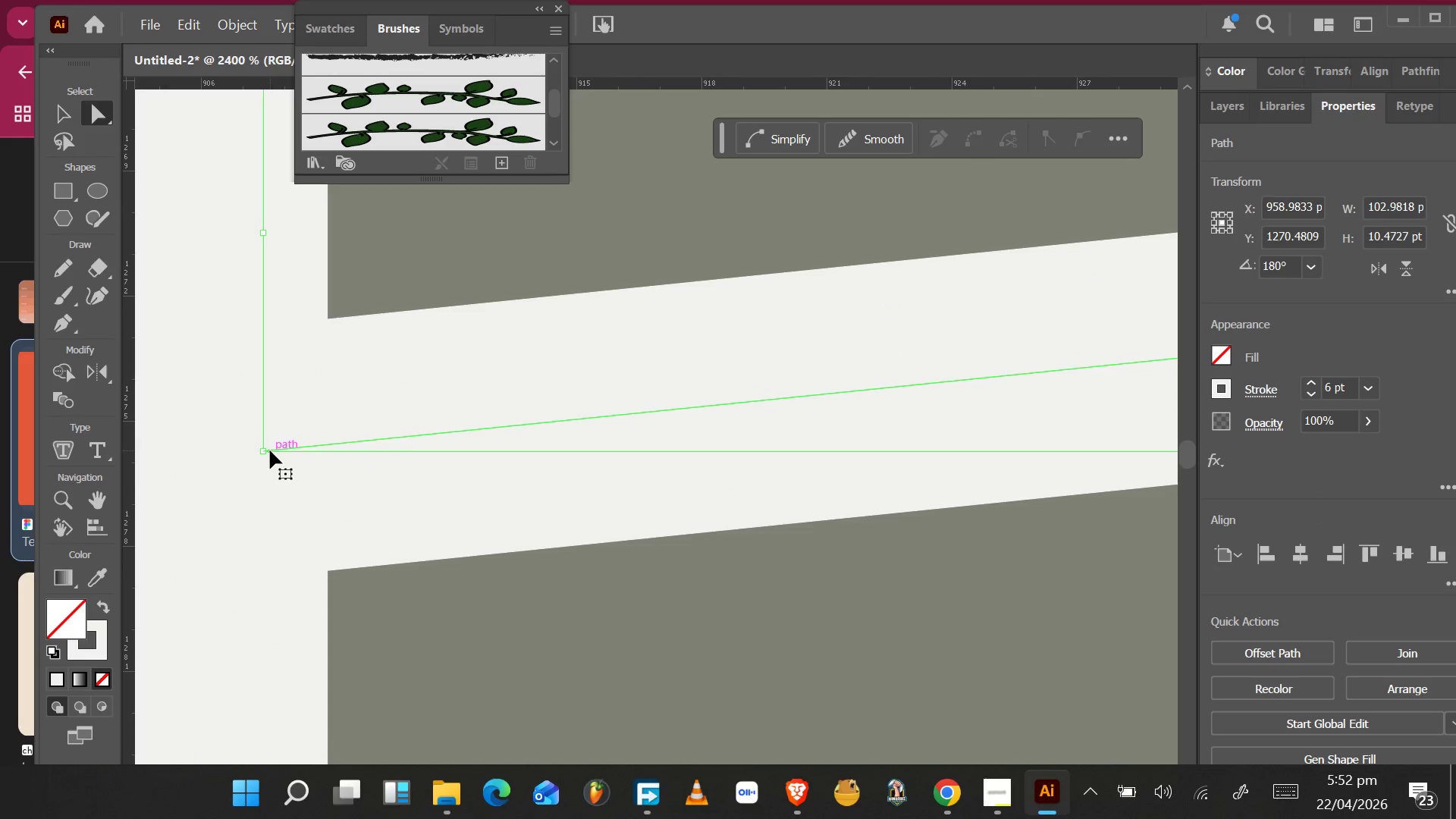 
hold_key(key=ControlLeft, duration=1.51)
left_click([270, 449])
 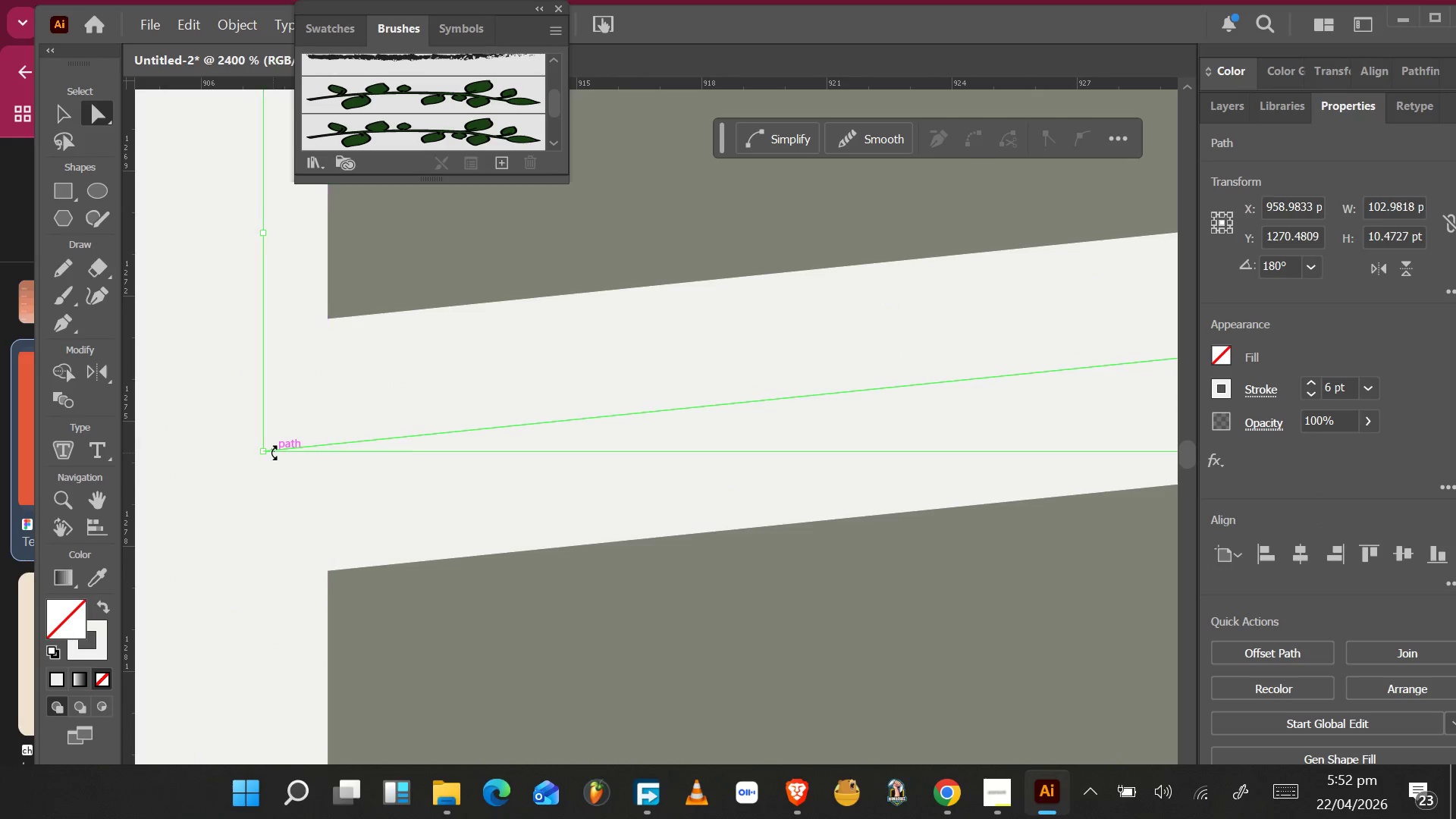 
left_click([273, 453])
 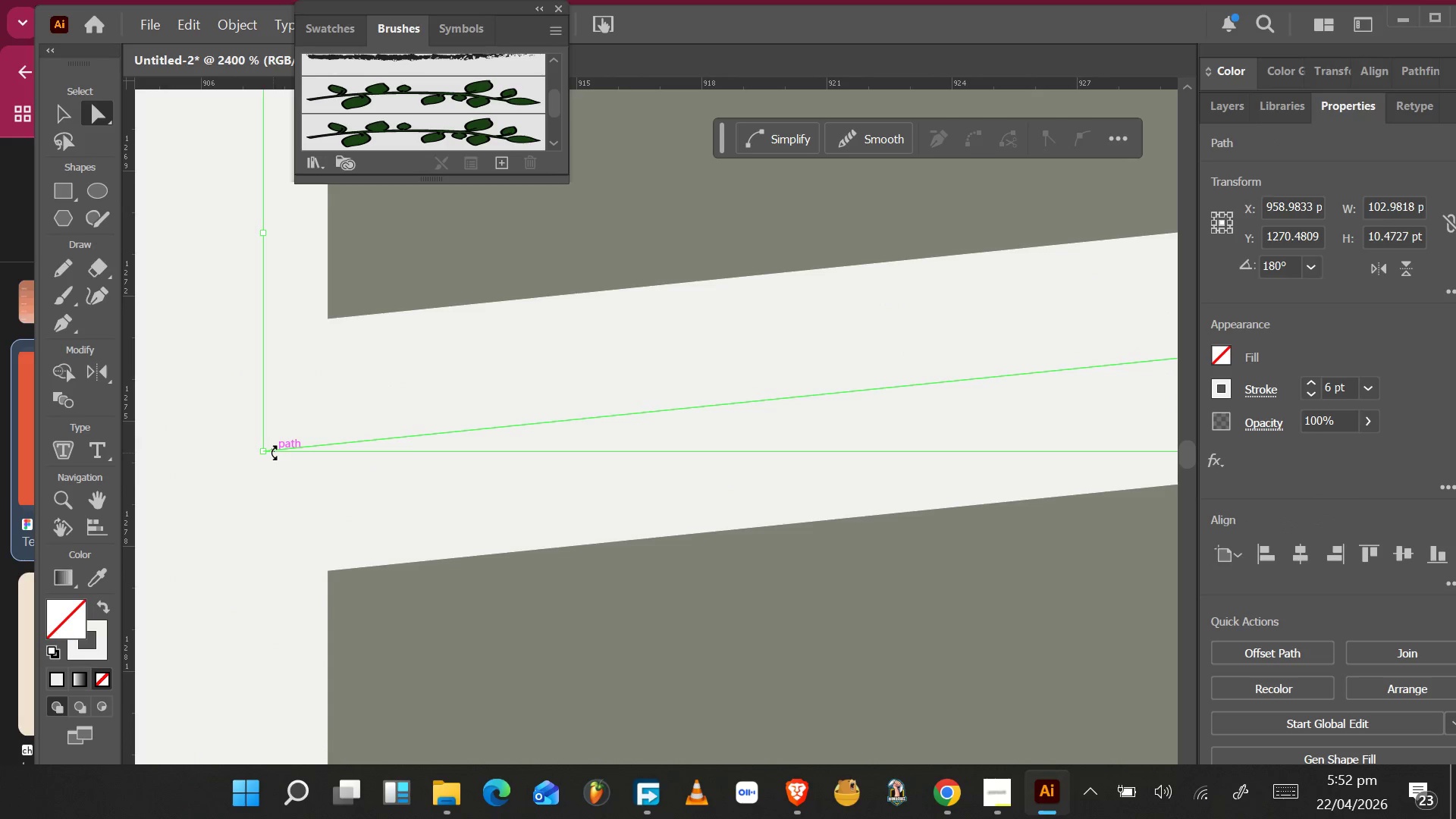 
key(Control+ControlLeft)
 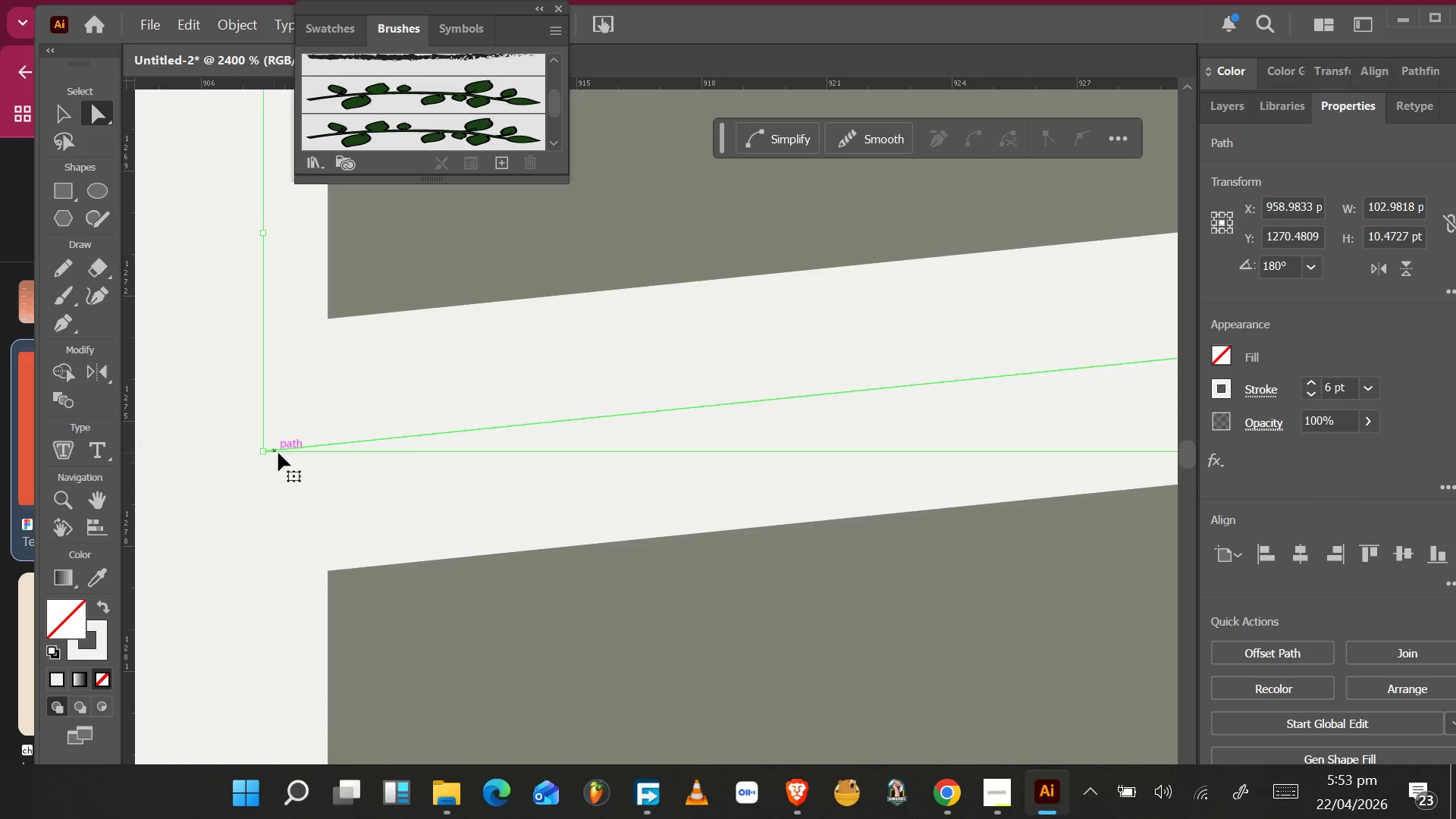 
key(Control+ControlLeft)
 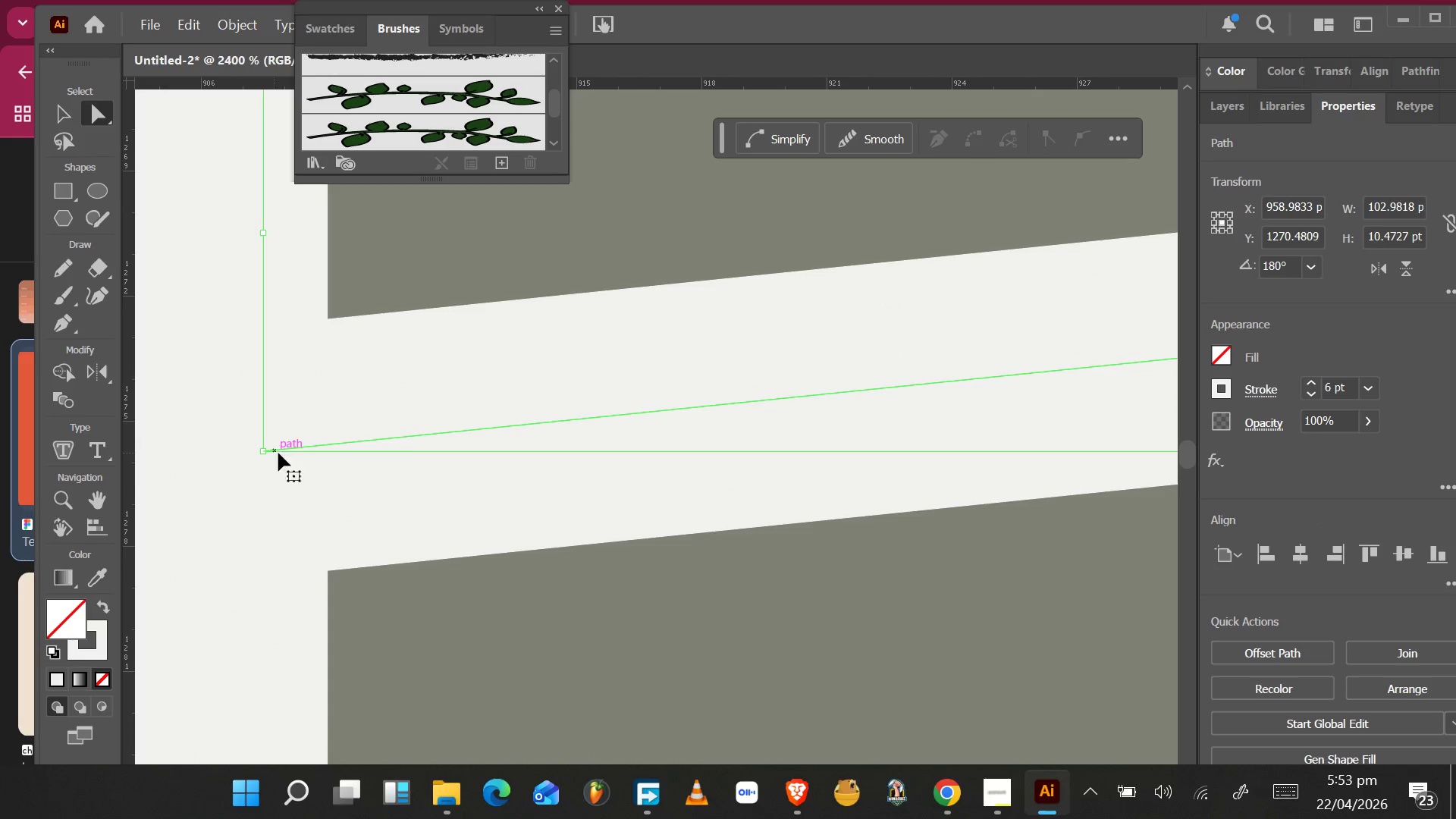 
key(Control+ControlLeft)
 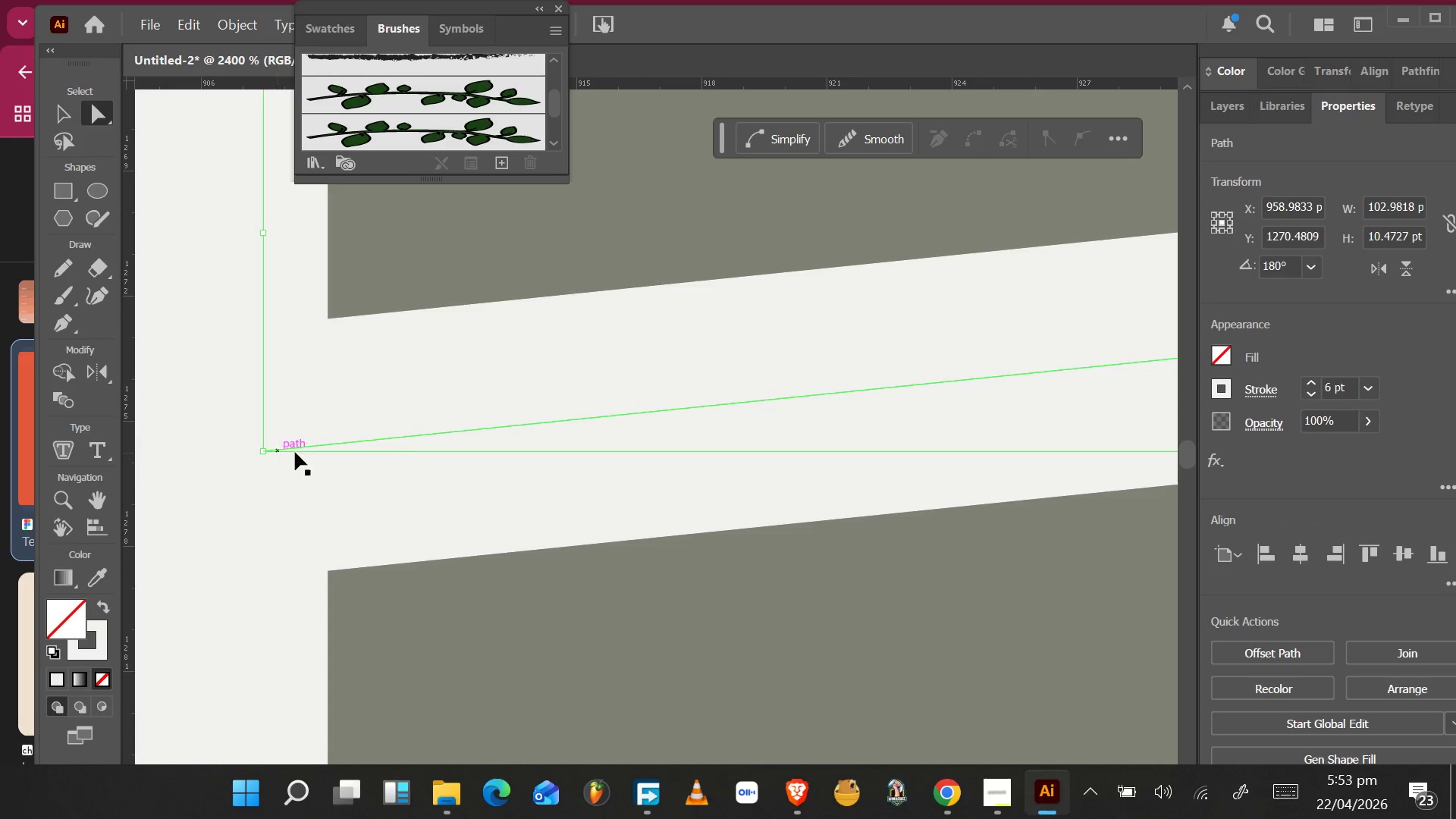 
key(Control+ControlLeft)
 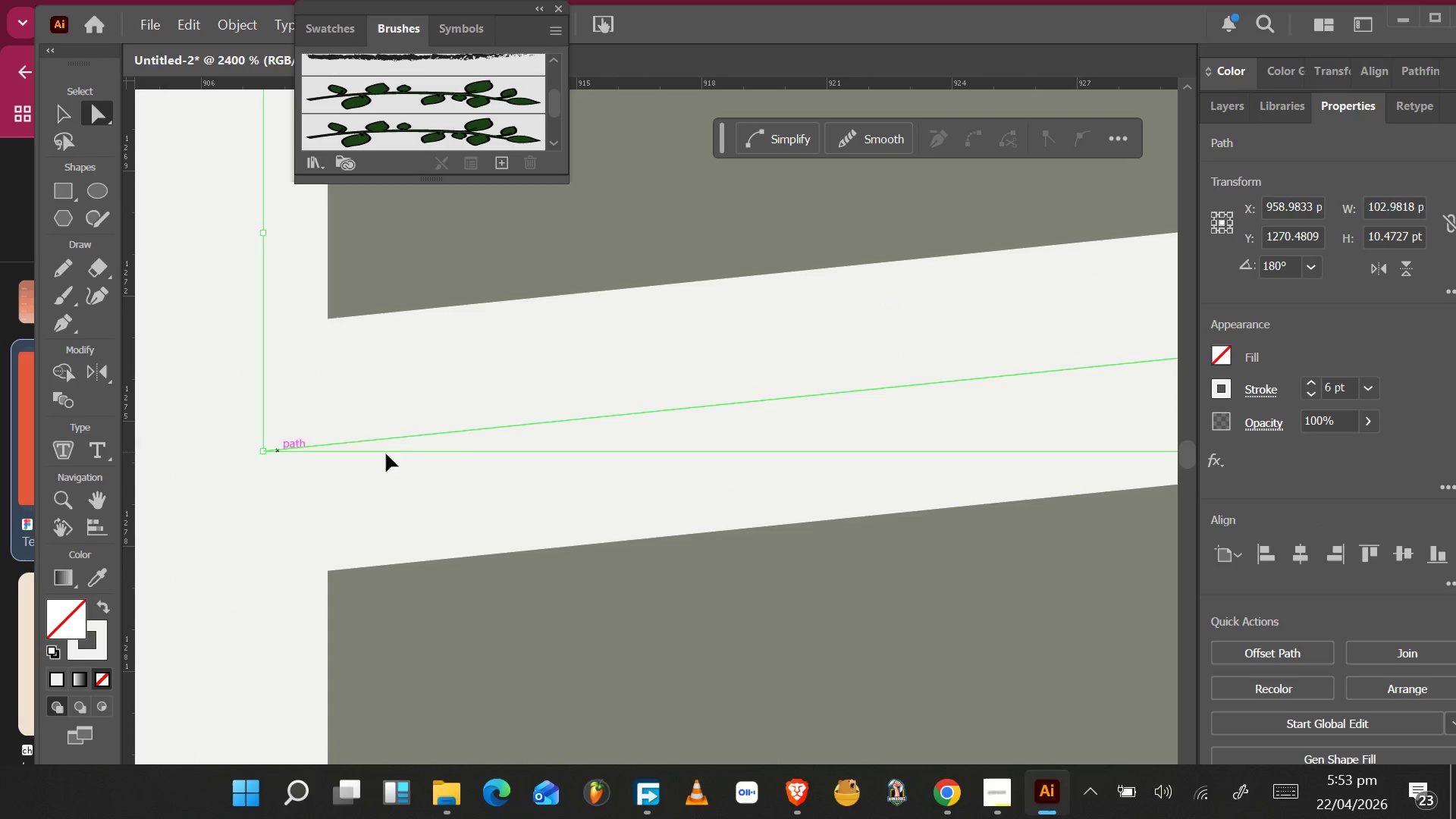 
key(Control+ControlLeft)
 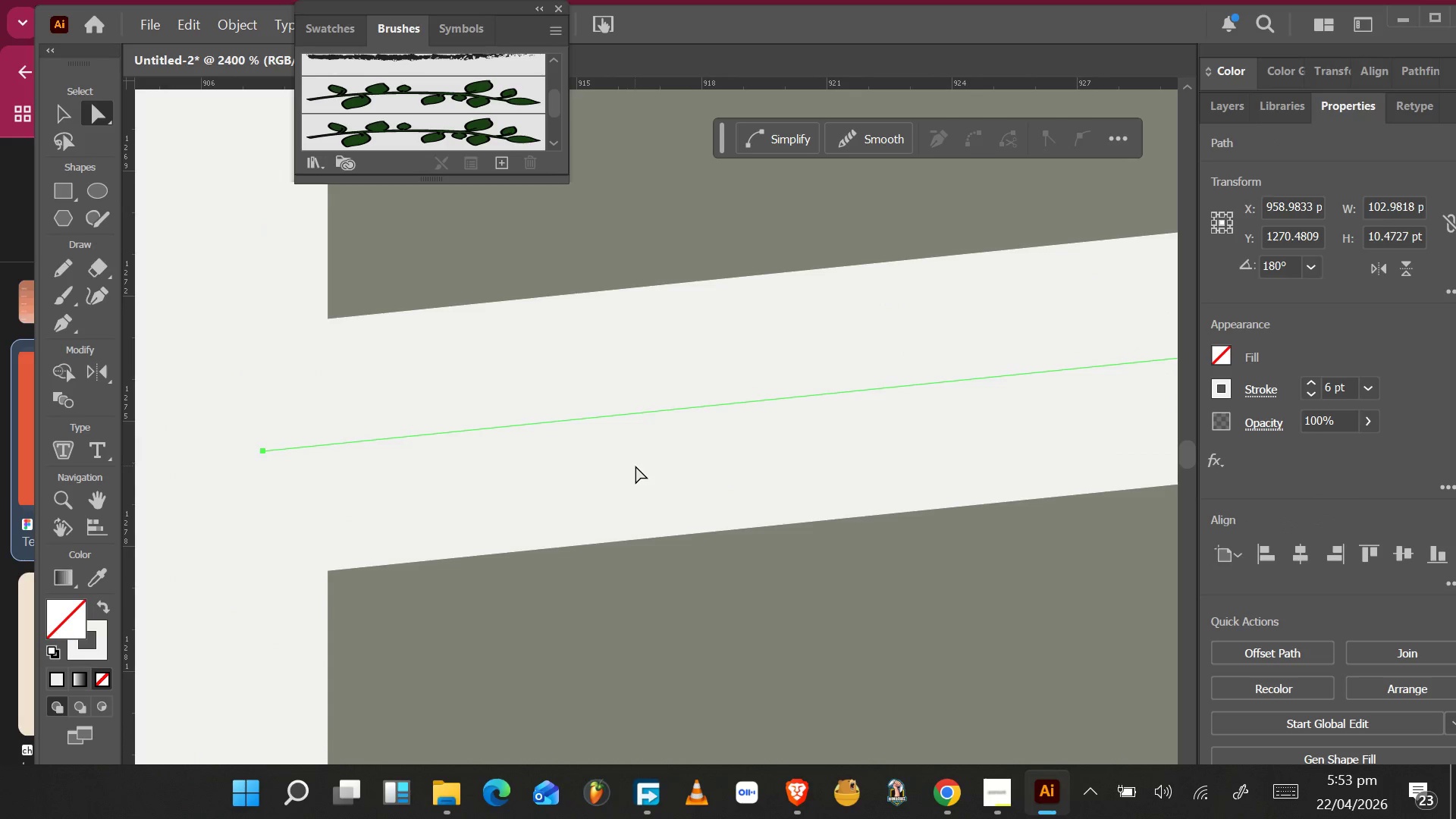 
hold_key(key=AltLeft, duration=1.42)
scroll: coordinate [646, 485], scroll_direction: down, amount: 11.0
 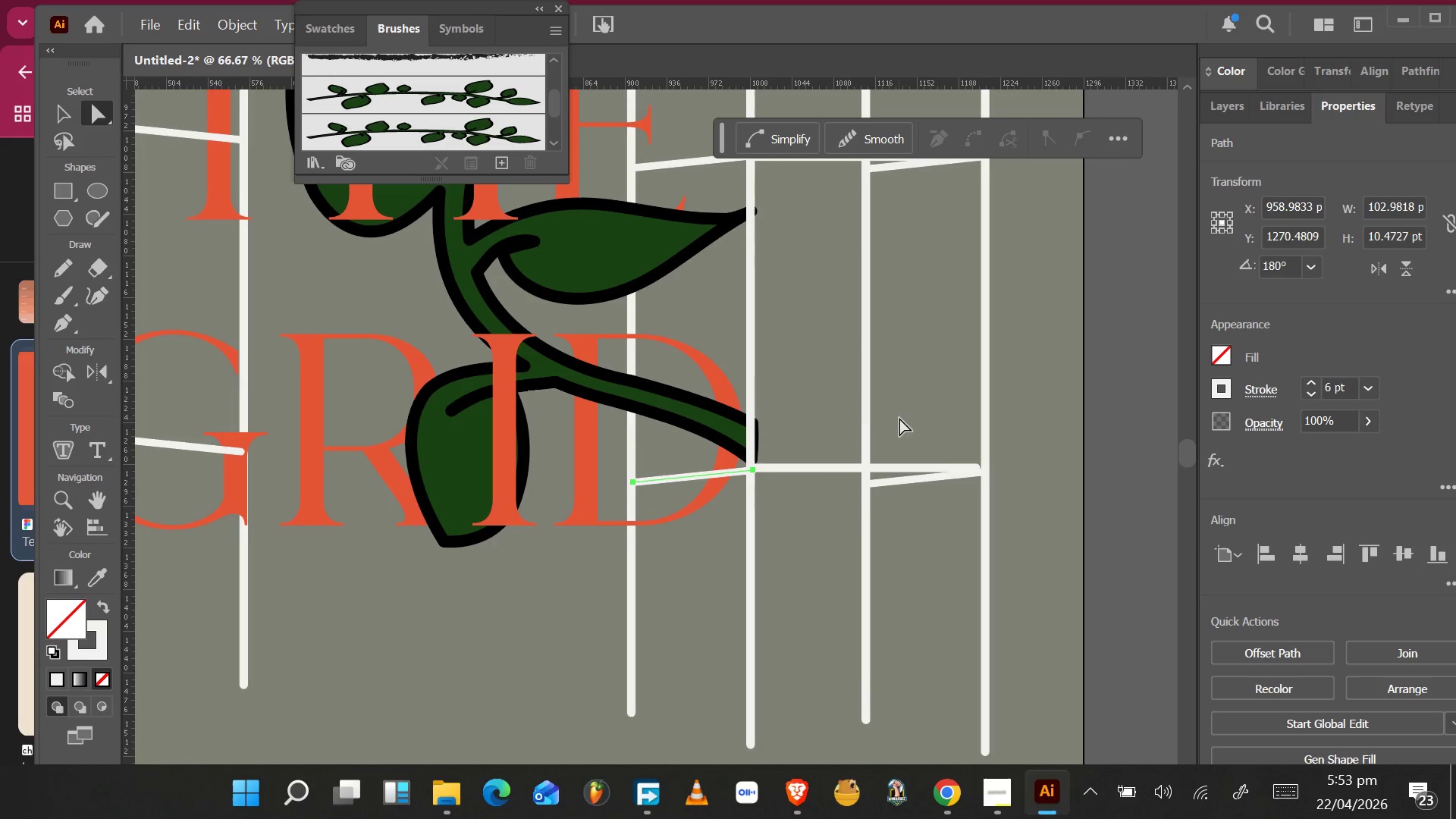 
hold_key(key=ControlLeft, duration=0.36)
 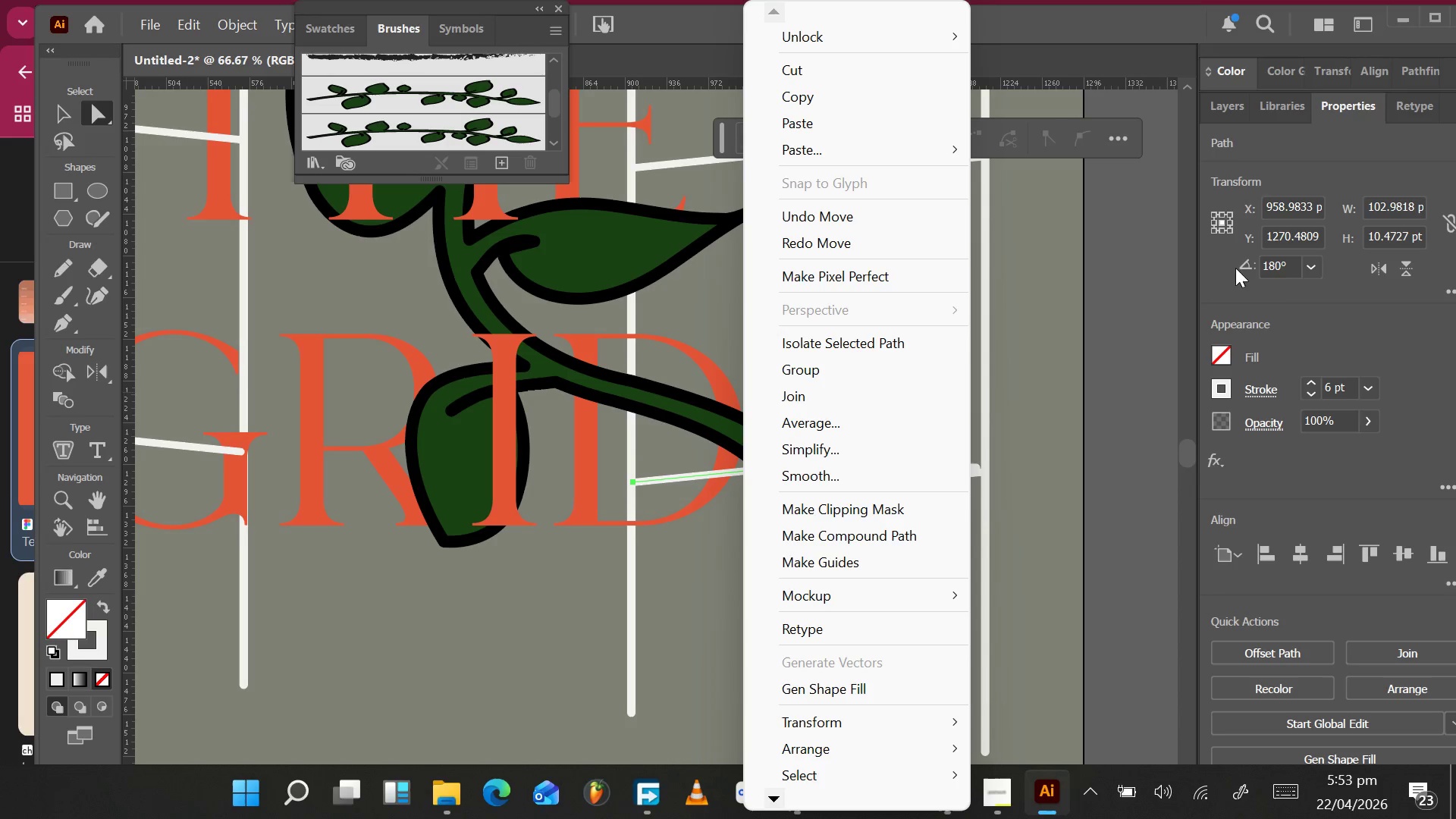 
left_click([1287, 111])
 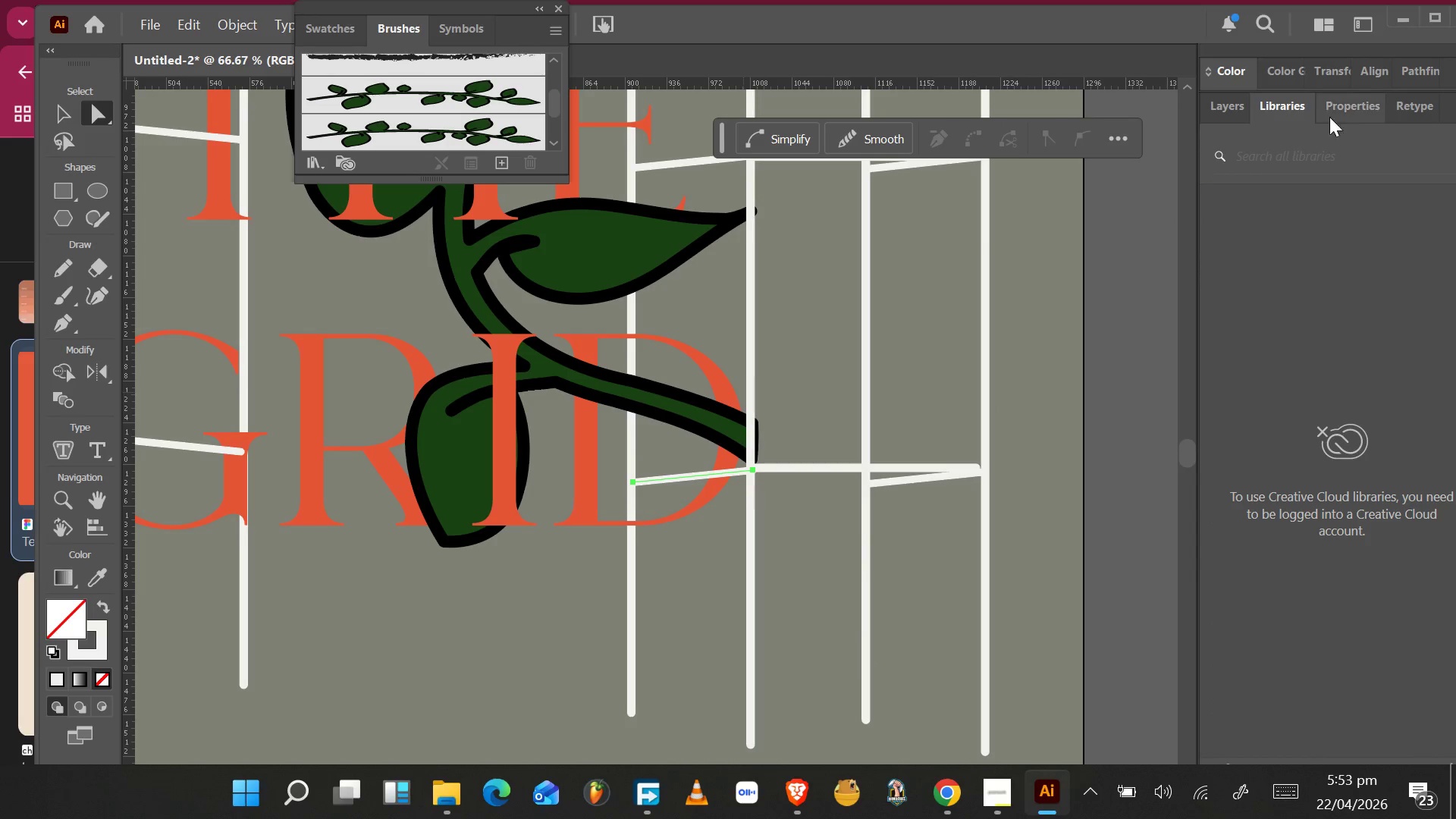 
left_click([1348, 115])
 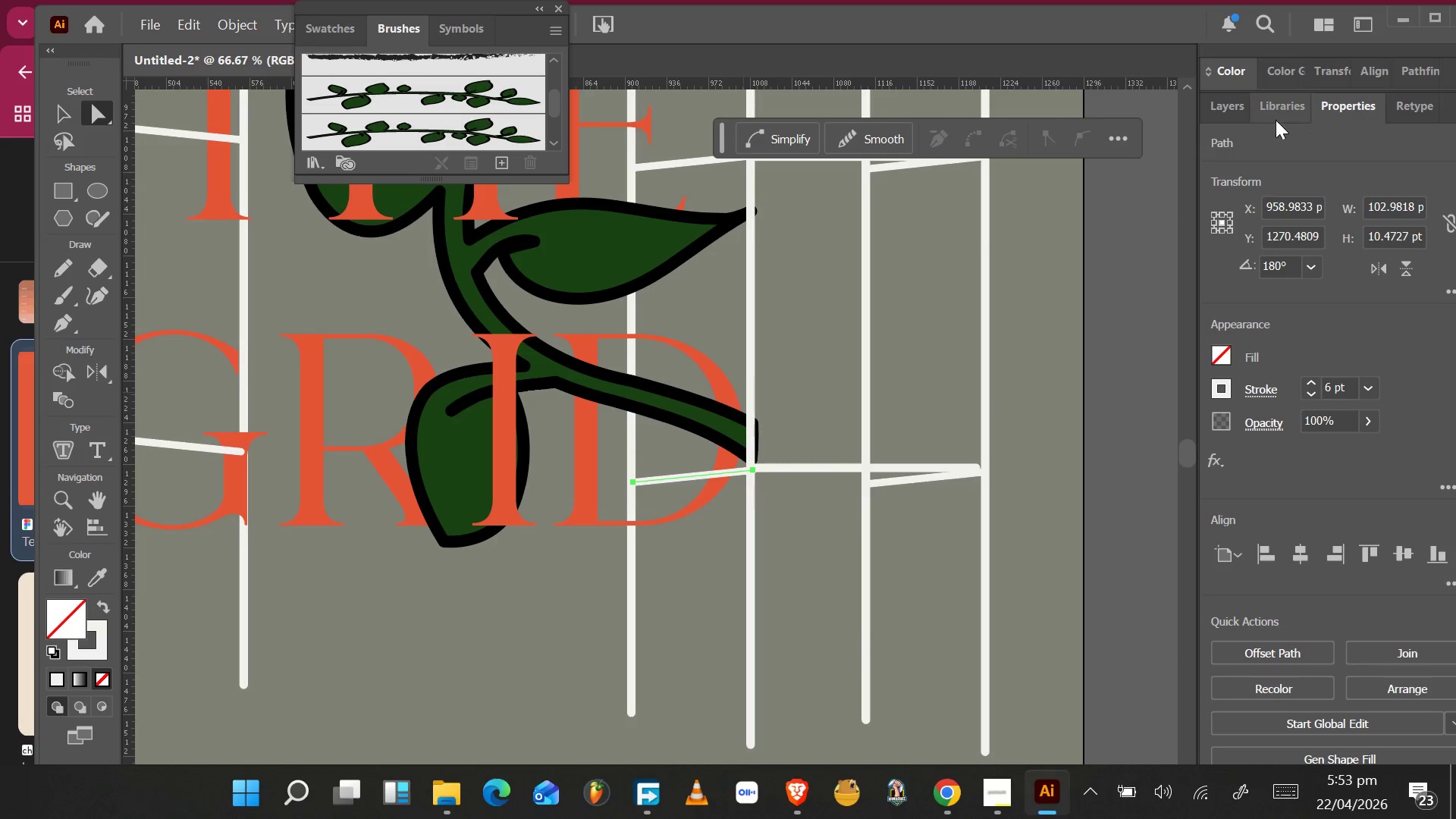 
left_click([1218, 112])
 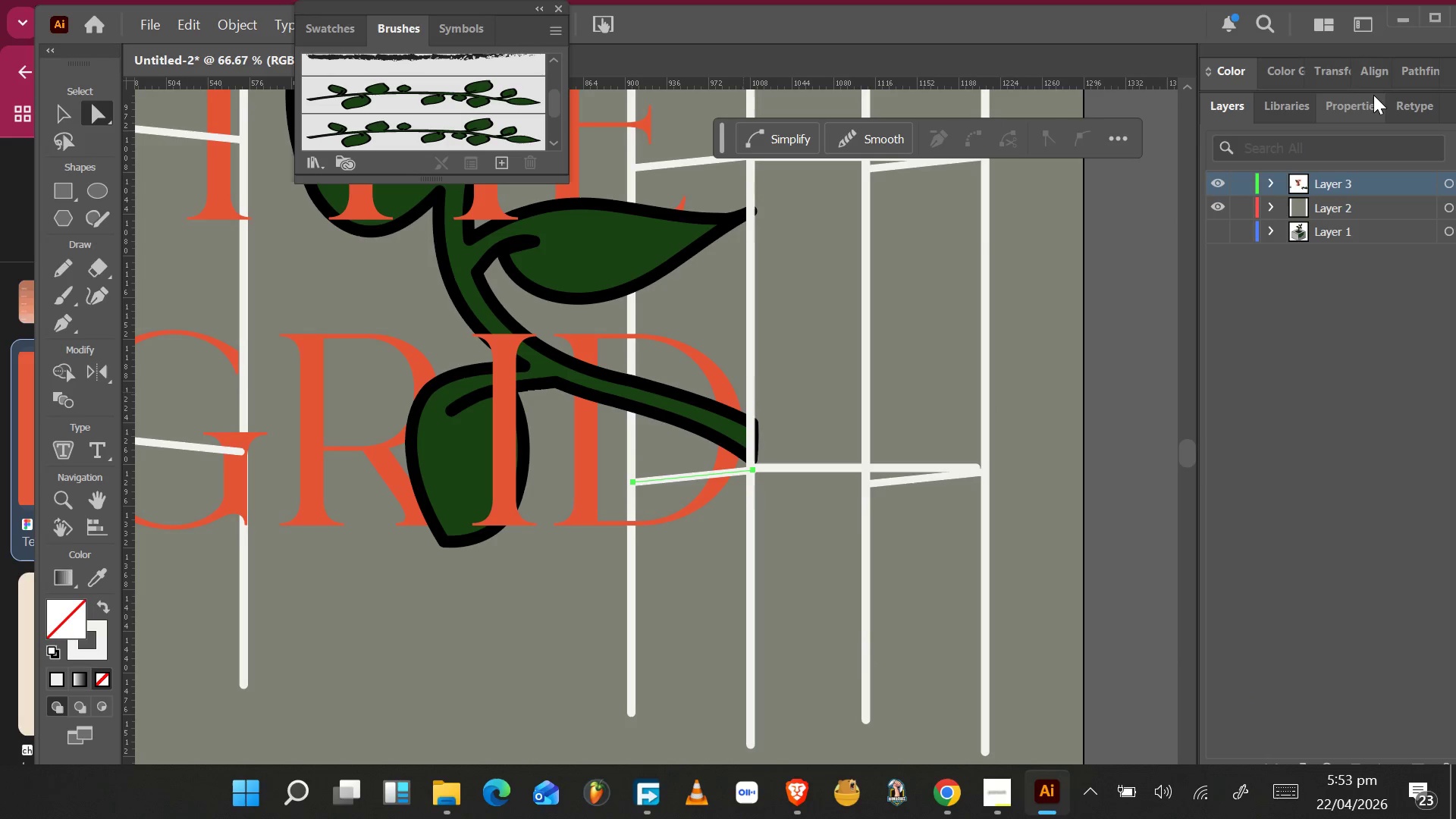 
left_click([1373, 102])
 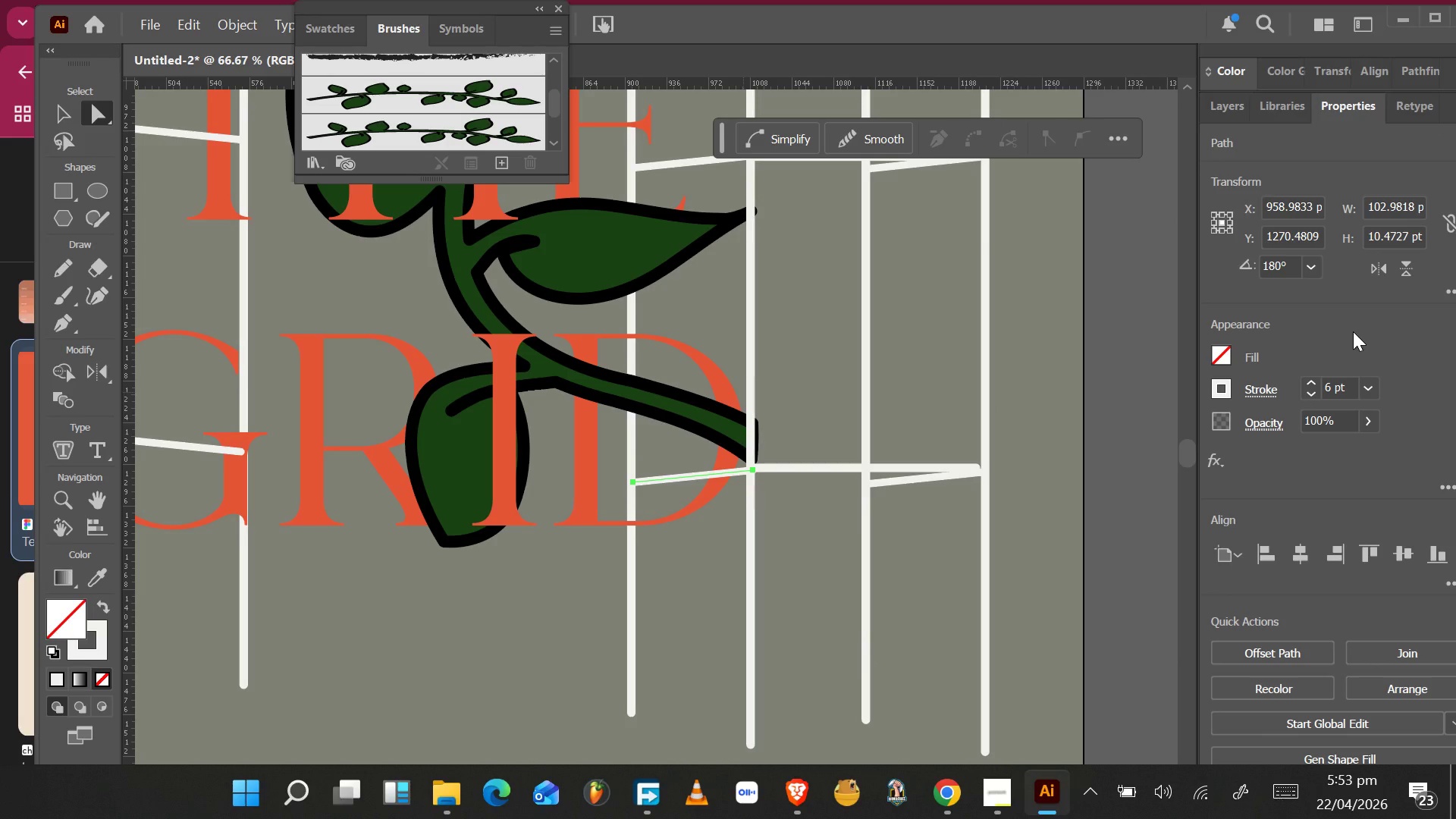 
scroll: coordinate [1354, 332], scroll_direction: down, amount: 4.0
 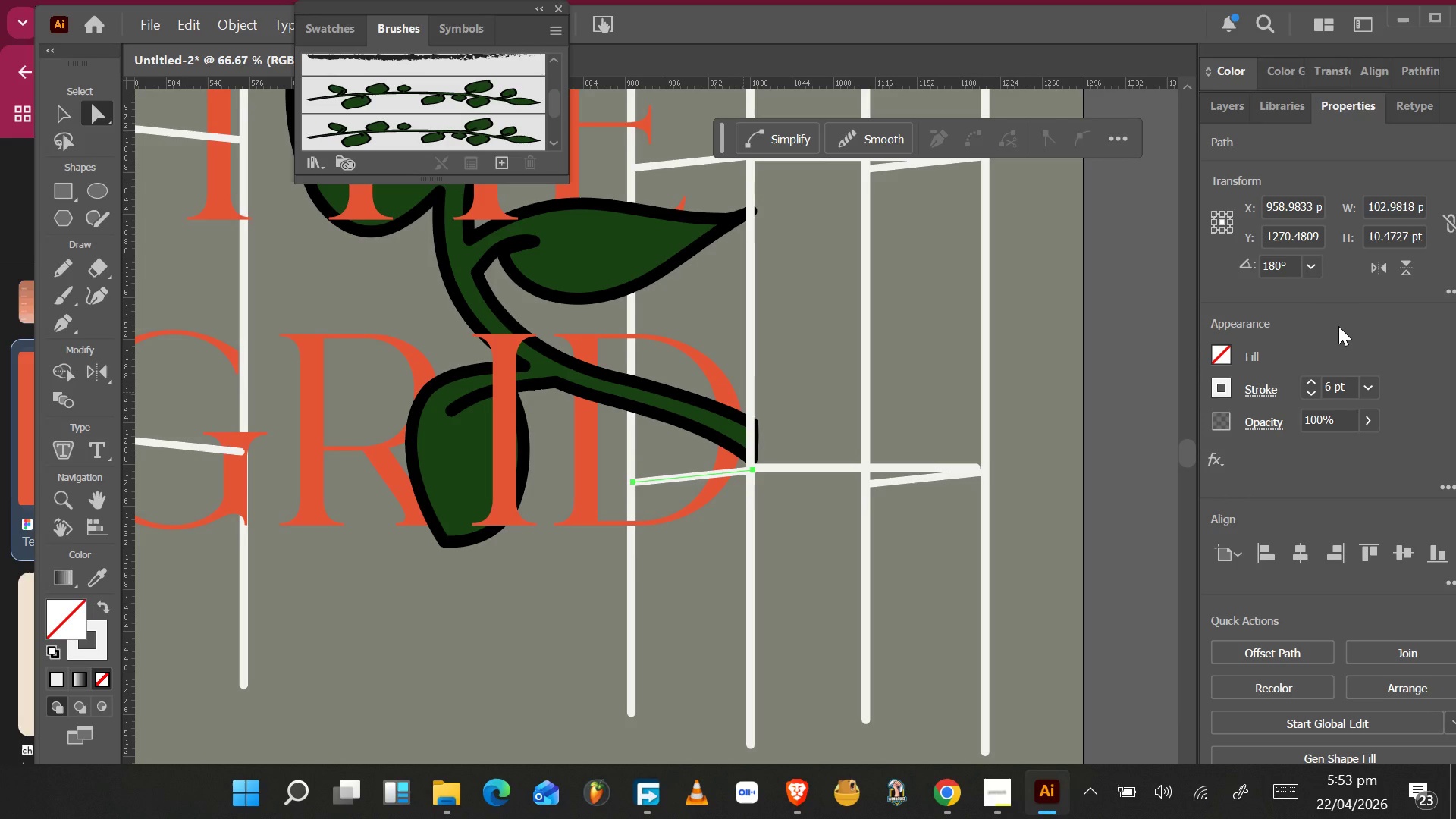 
scroll: coordinate [958, 351], scroll_direction: up, amount: 36.0
 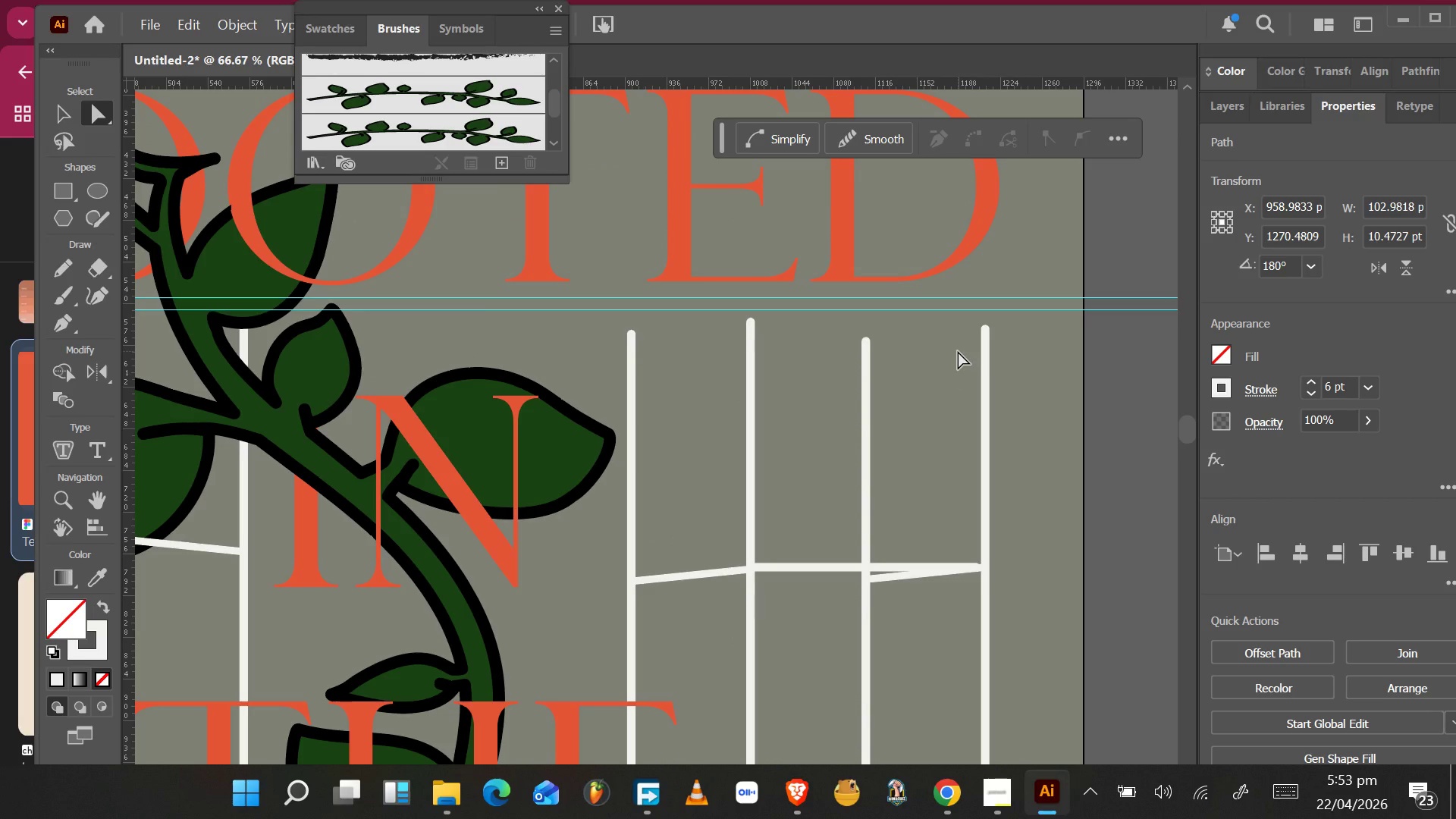 
hold_key(key=ArrowLeft, duration=1.5)
 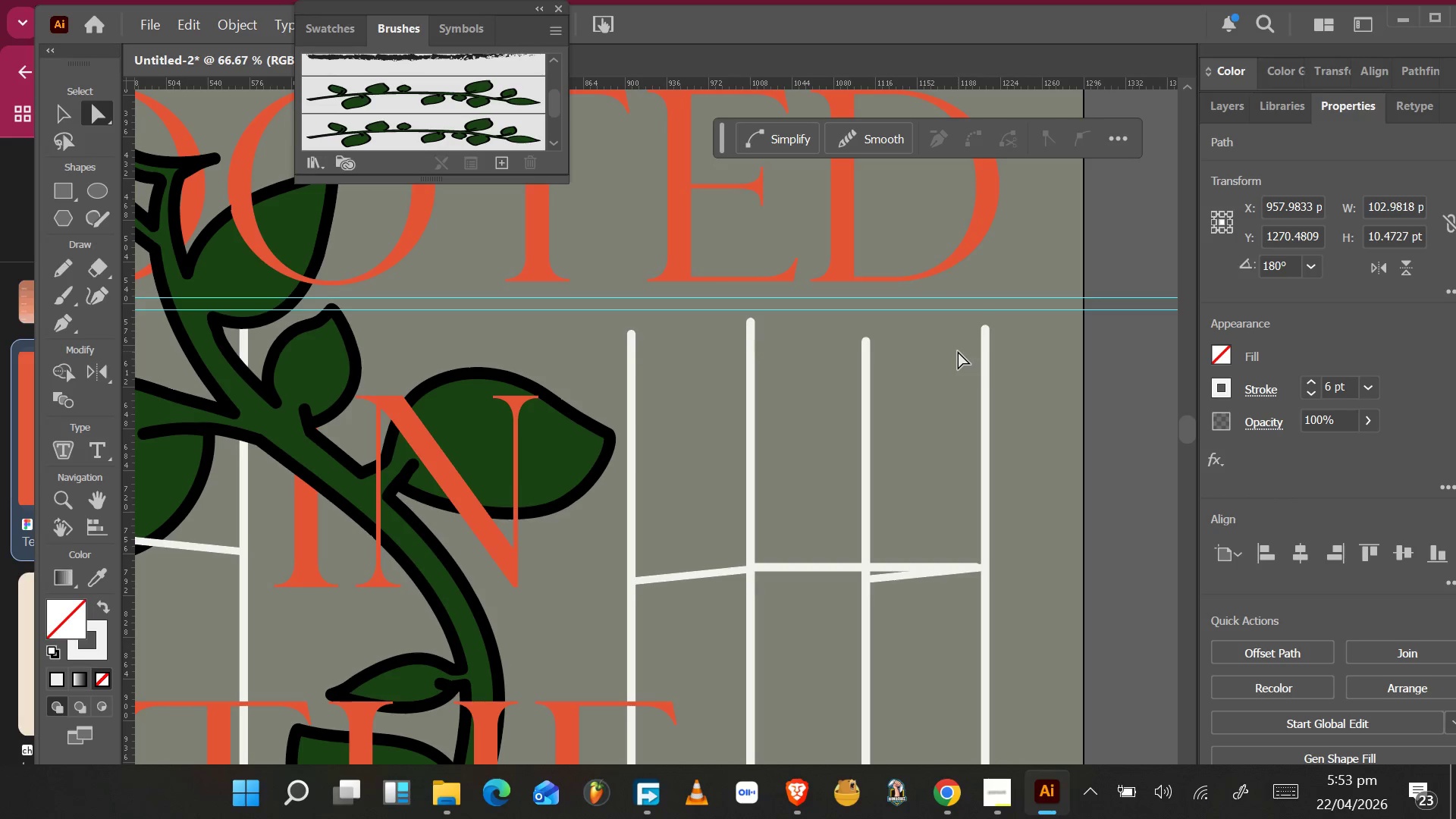 
hold_key(key=ArrowLeft, duration=0.38)
 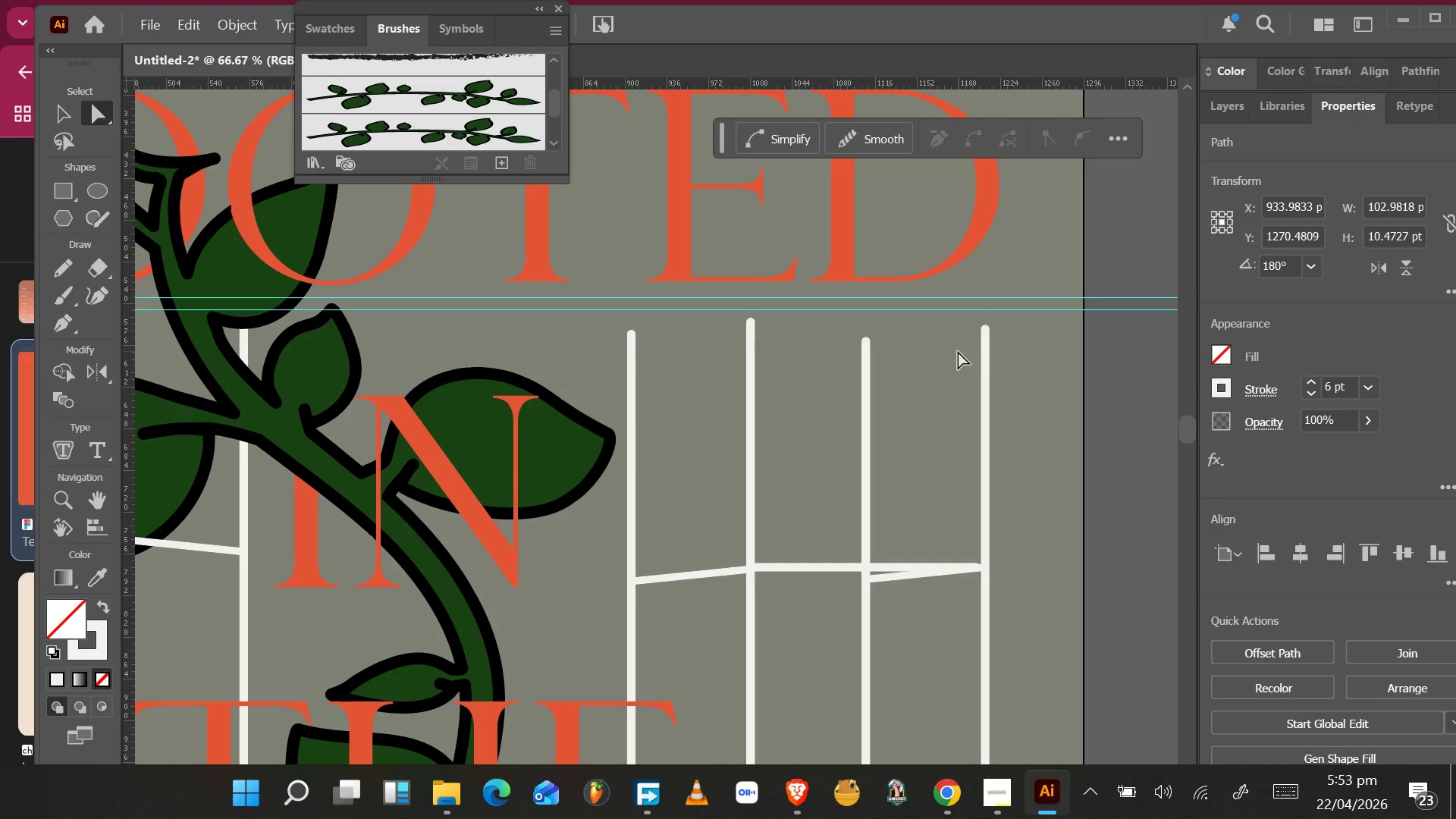 
key(Control+X)
 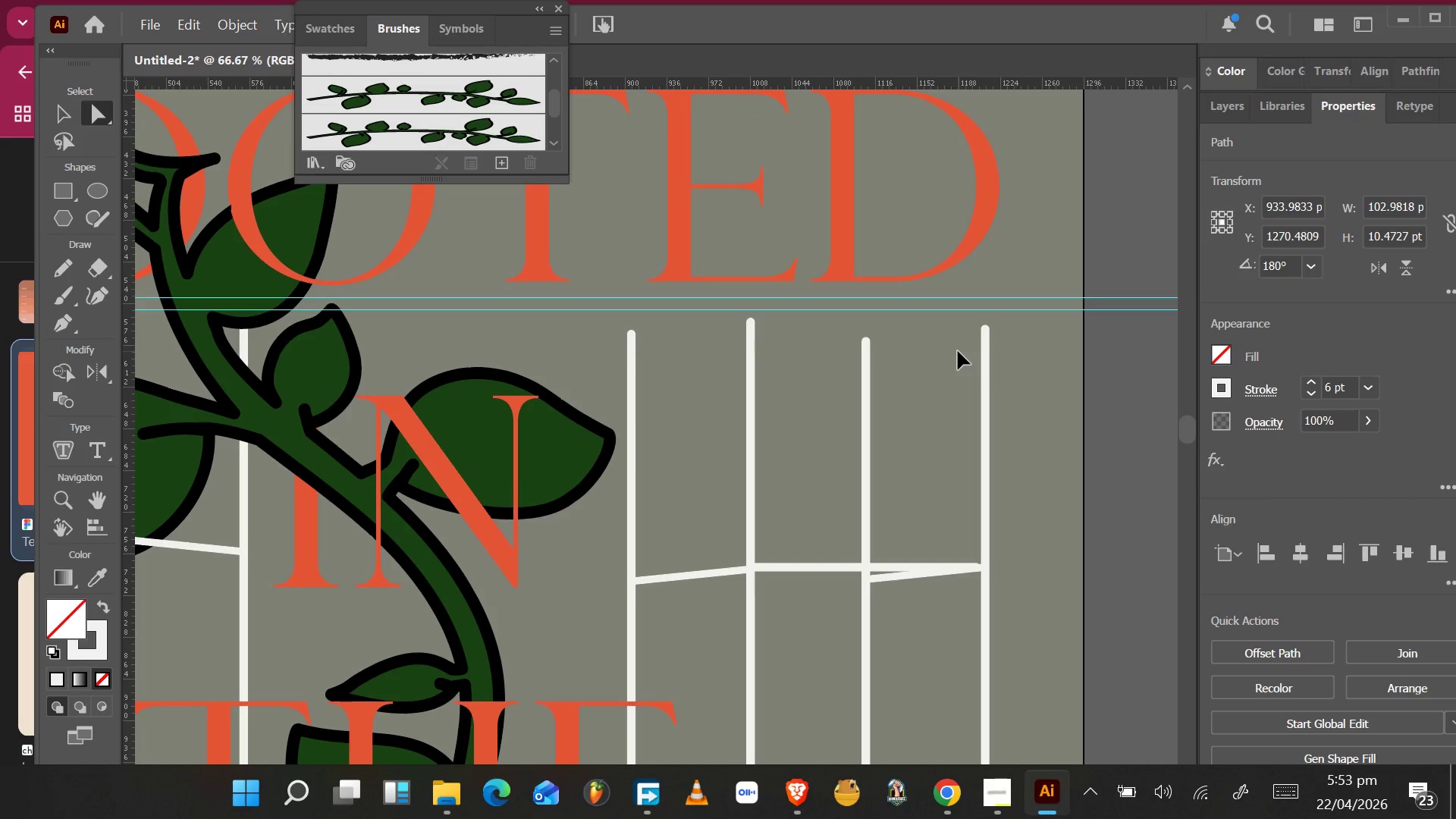 
key(Control+X)
 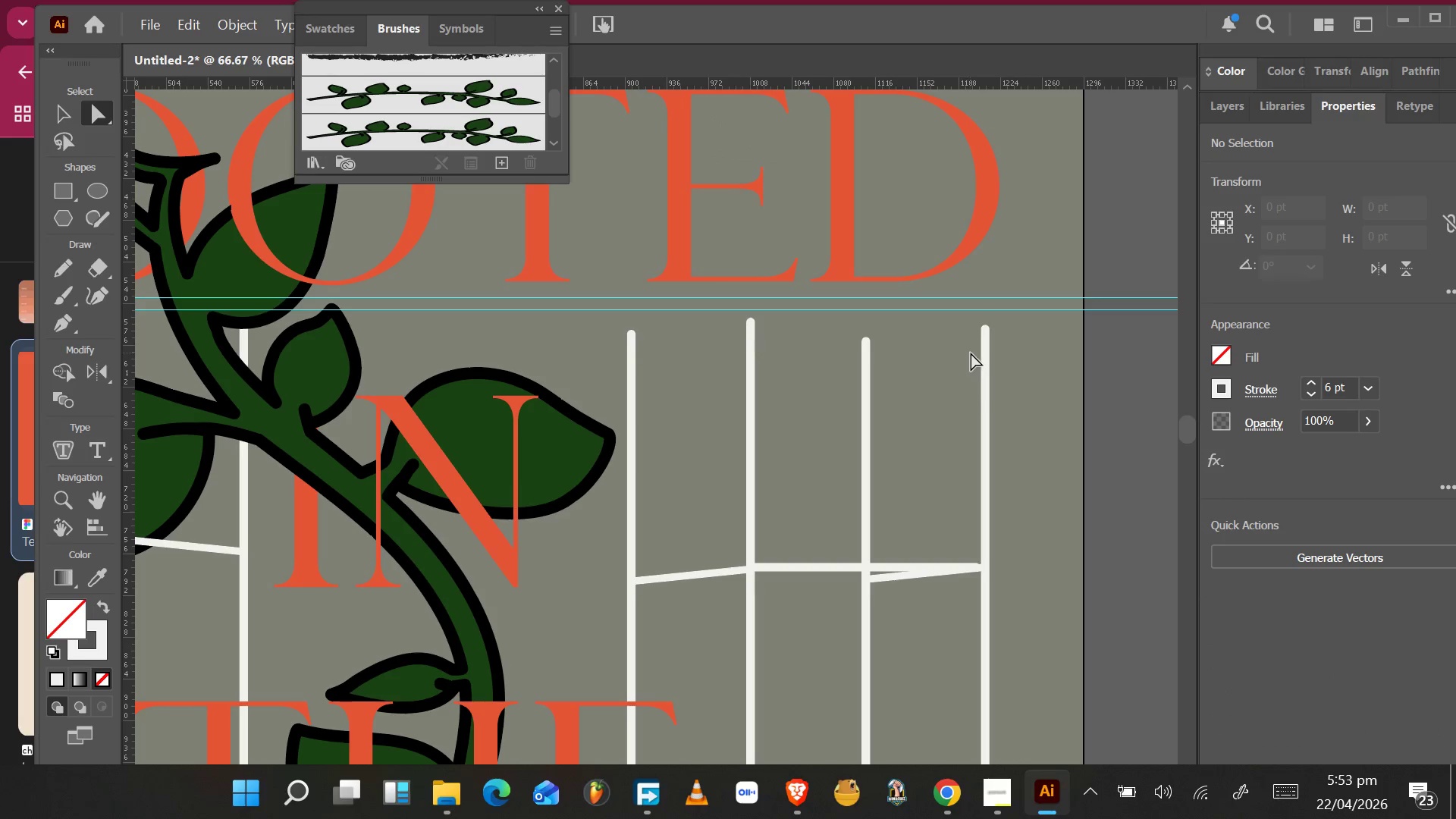 
key(Control+Z)
 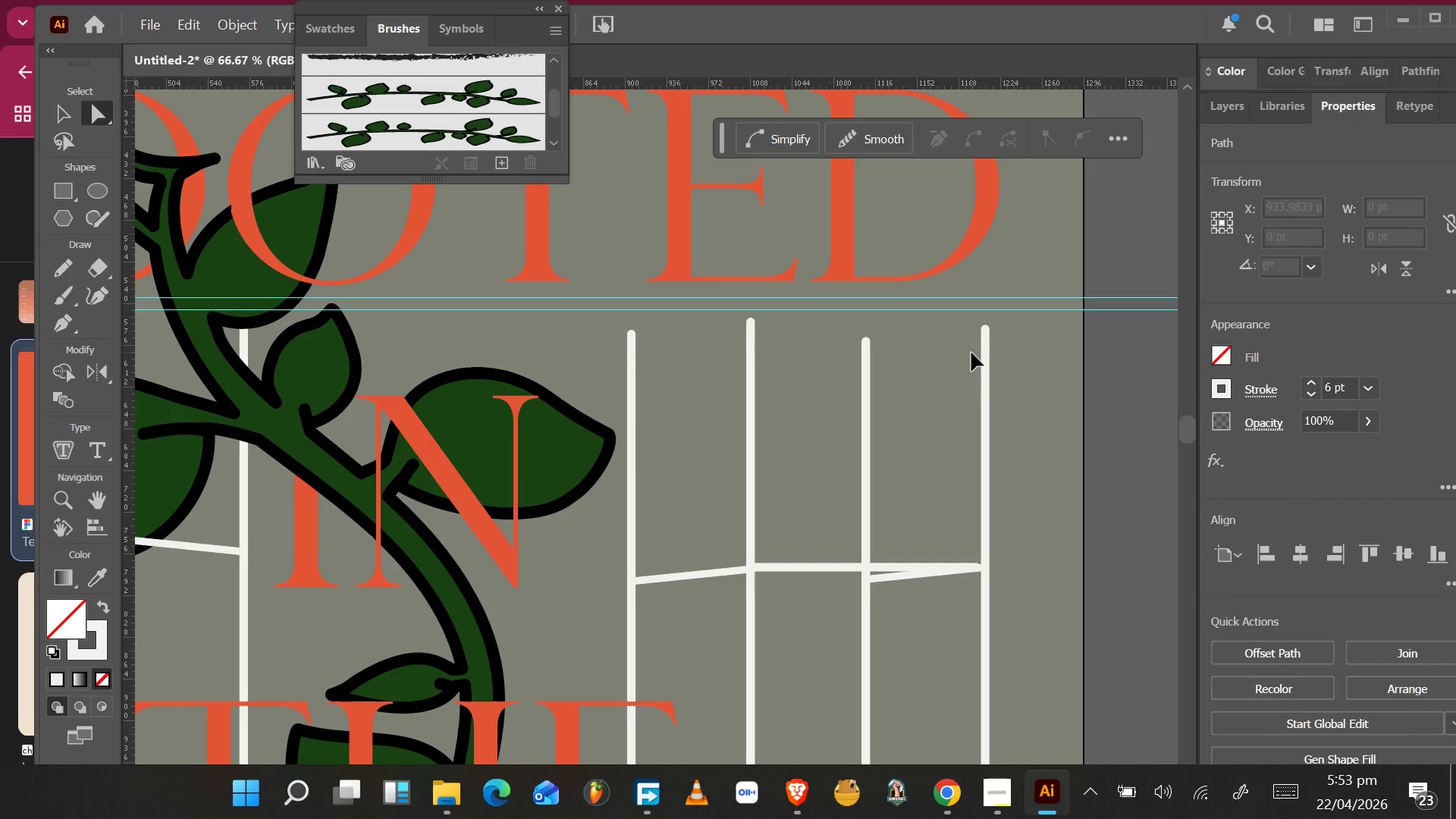 
key(Control+Z)
 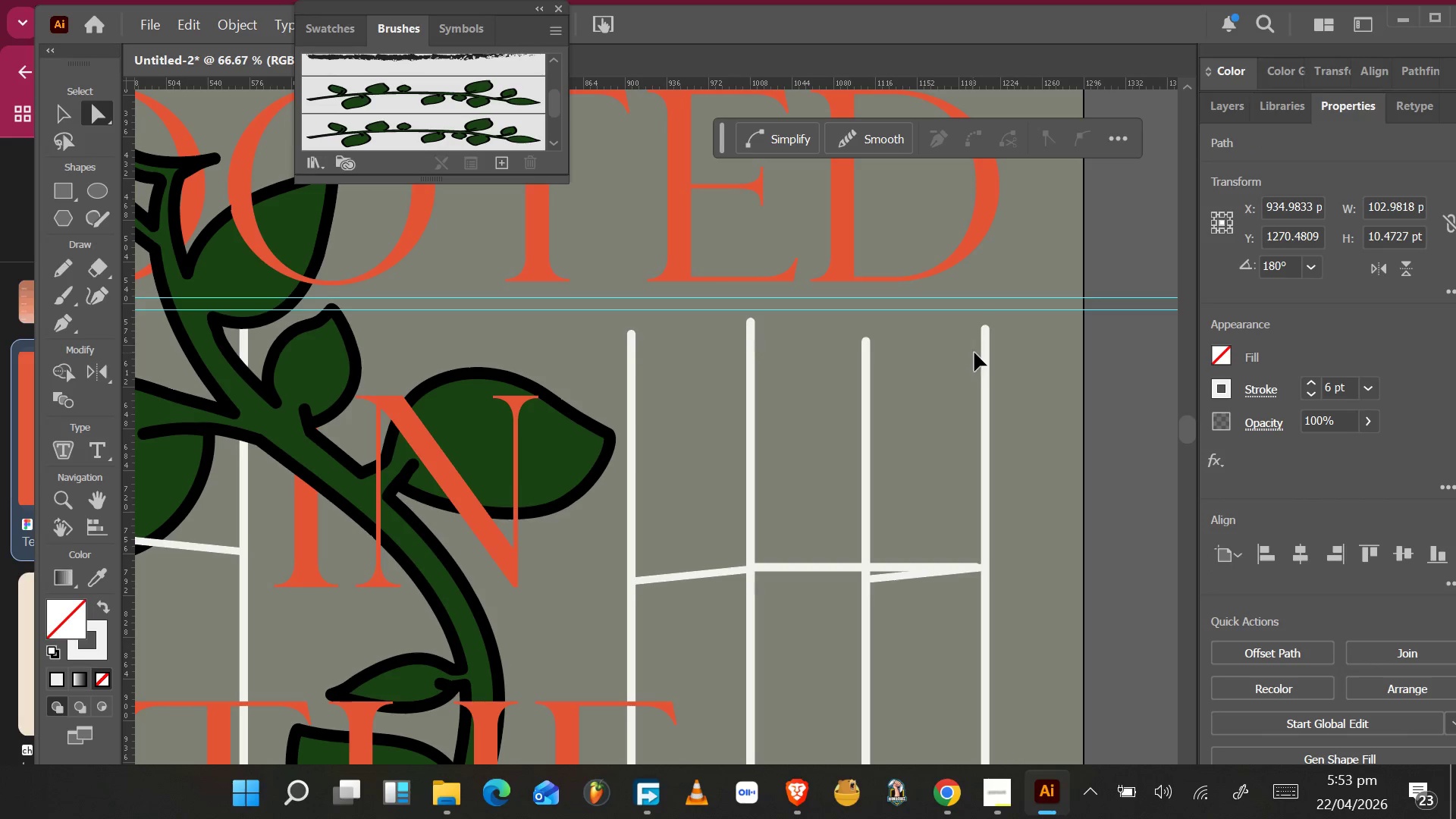 
key(Control+Z)
 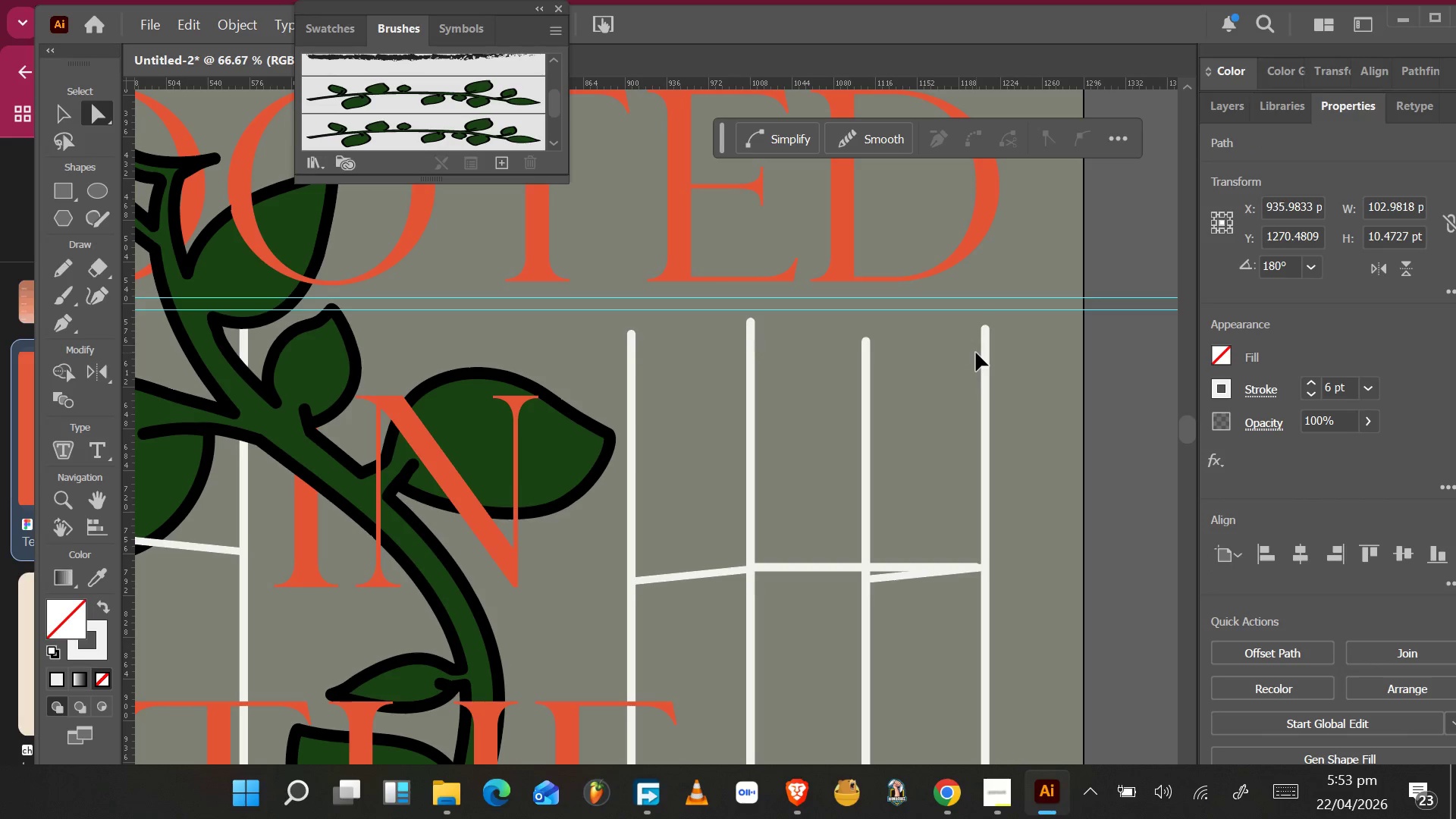 
key(Control+Z)
 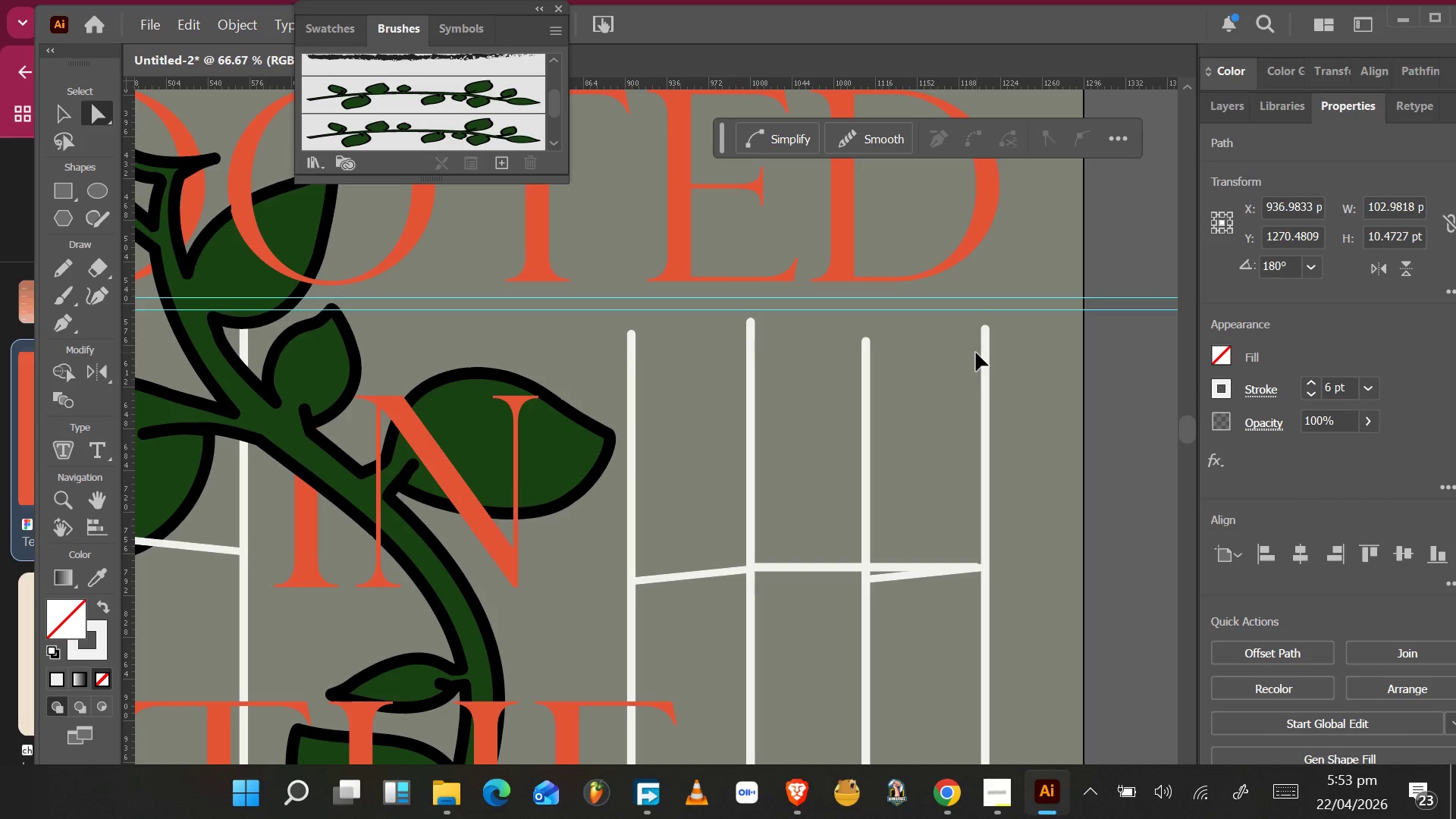 
key(Control+Z)
 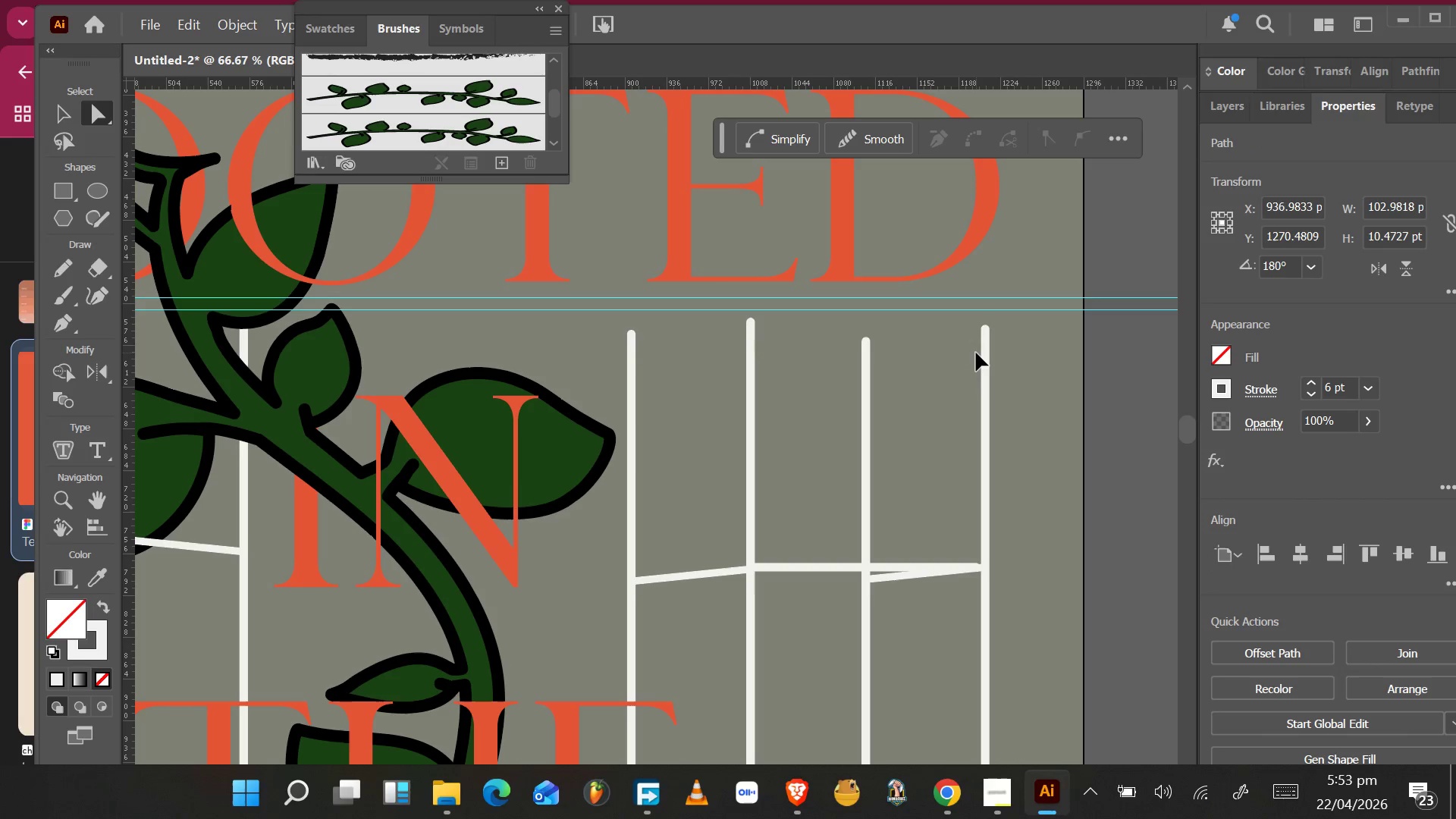 
key(Control+Z)
 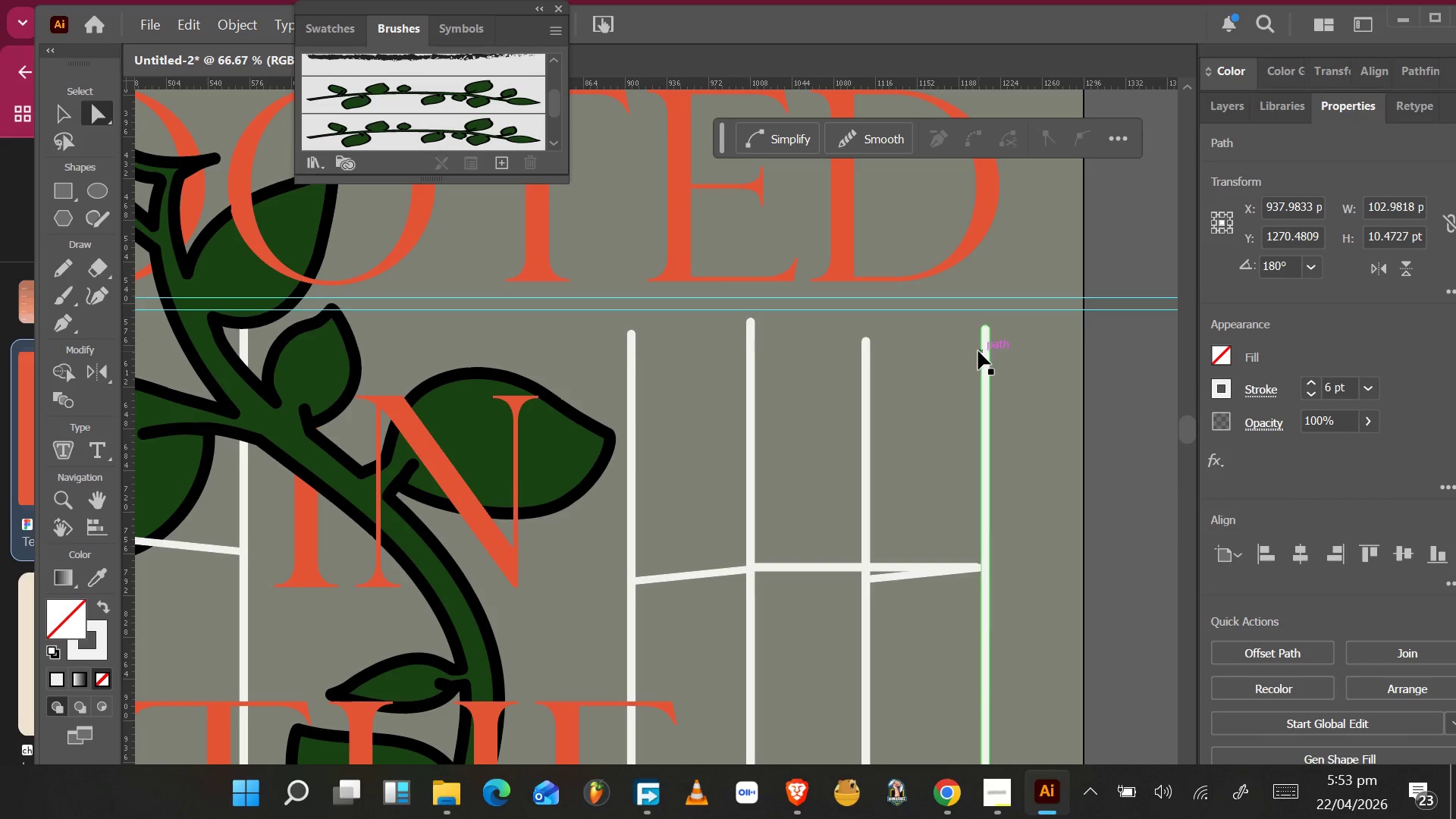 
key(Control+Z)
 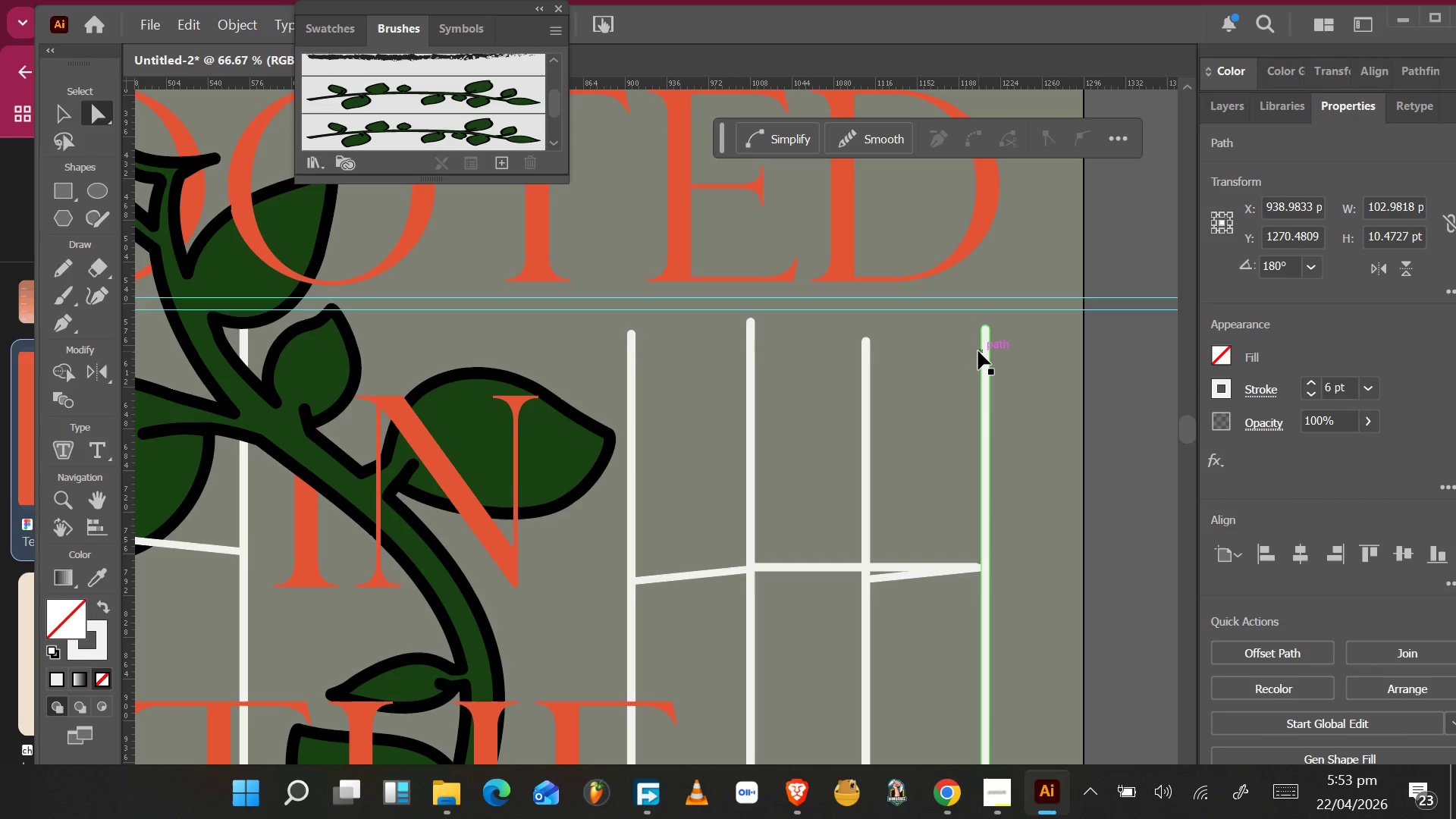 
key(Control+Z)
 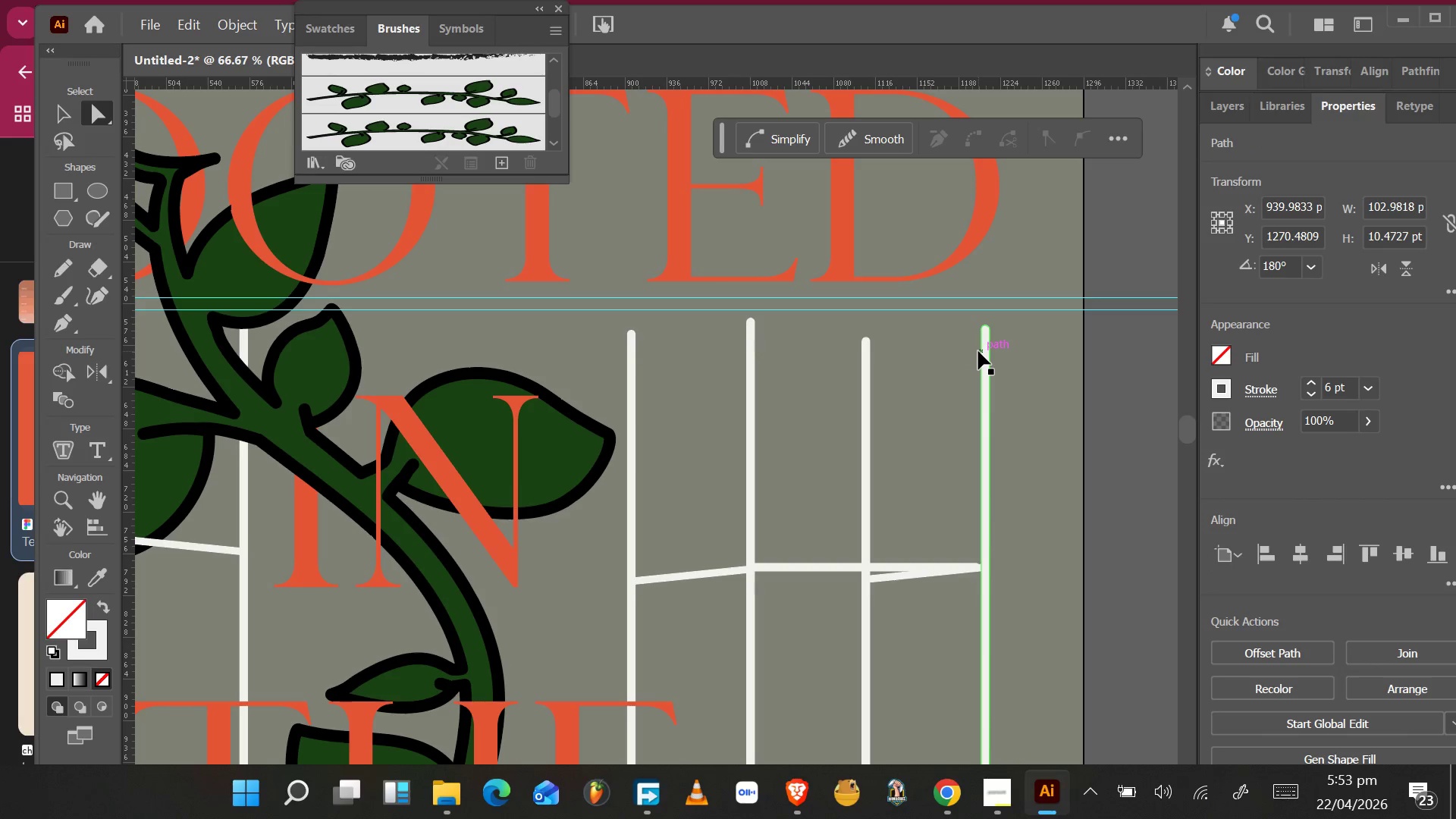 
key(Control+Z)
 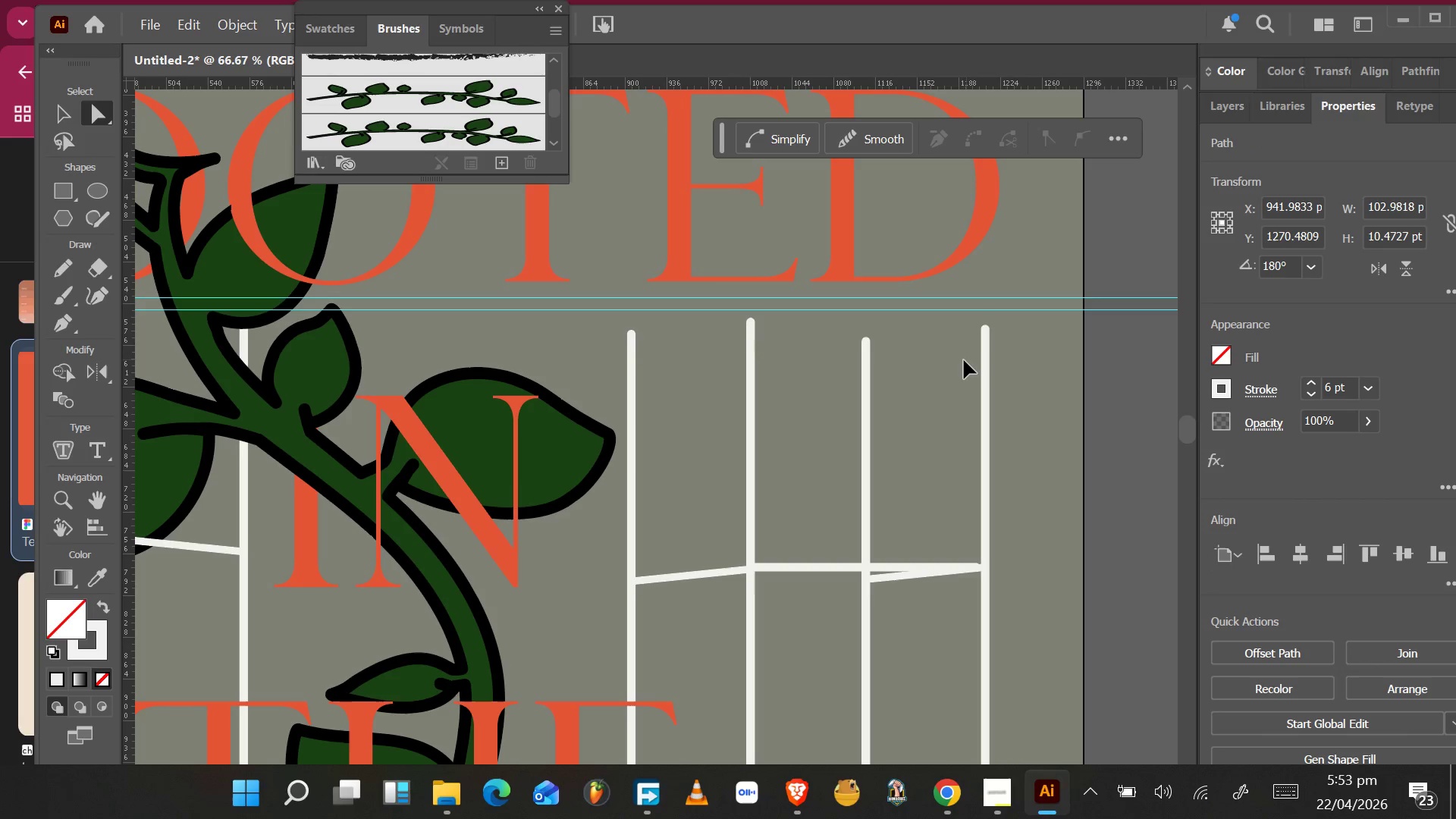 
key(Control+Z)
 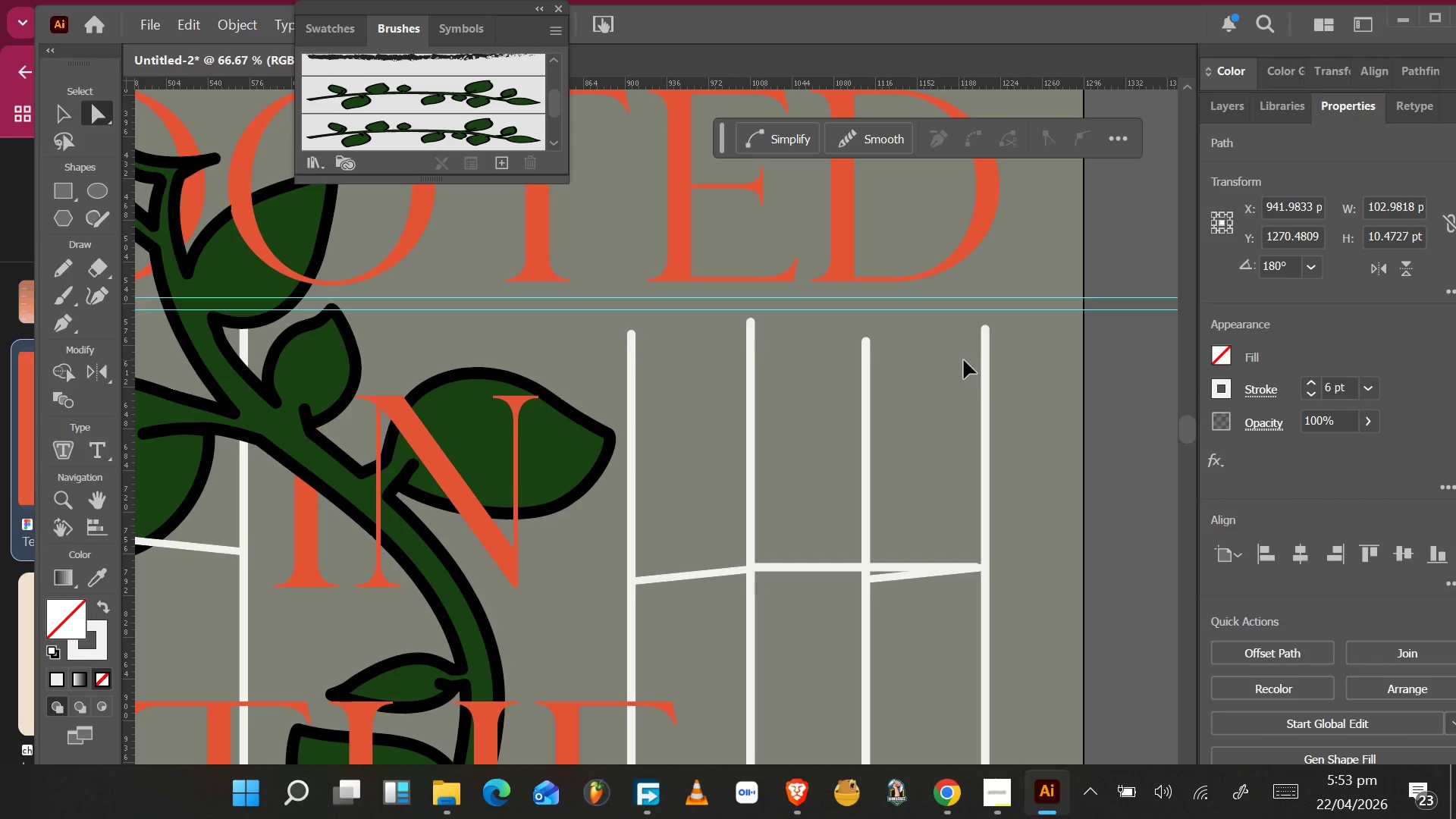 
key(Control+Z)
 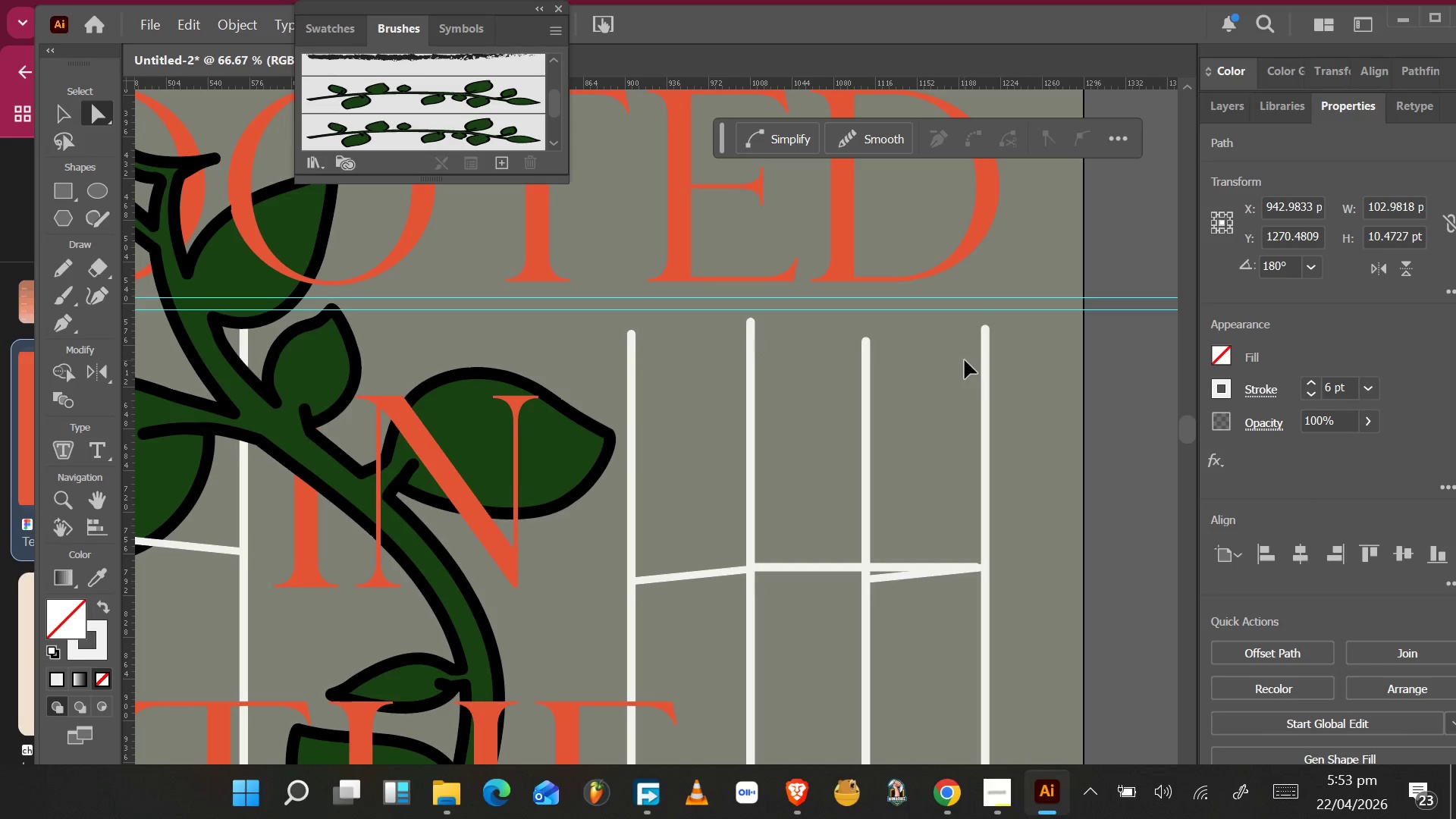 
key(Control+Z)
 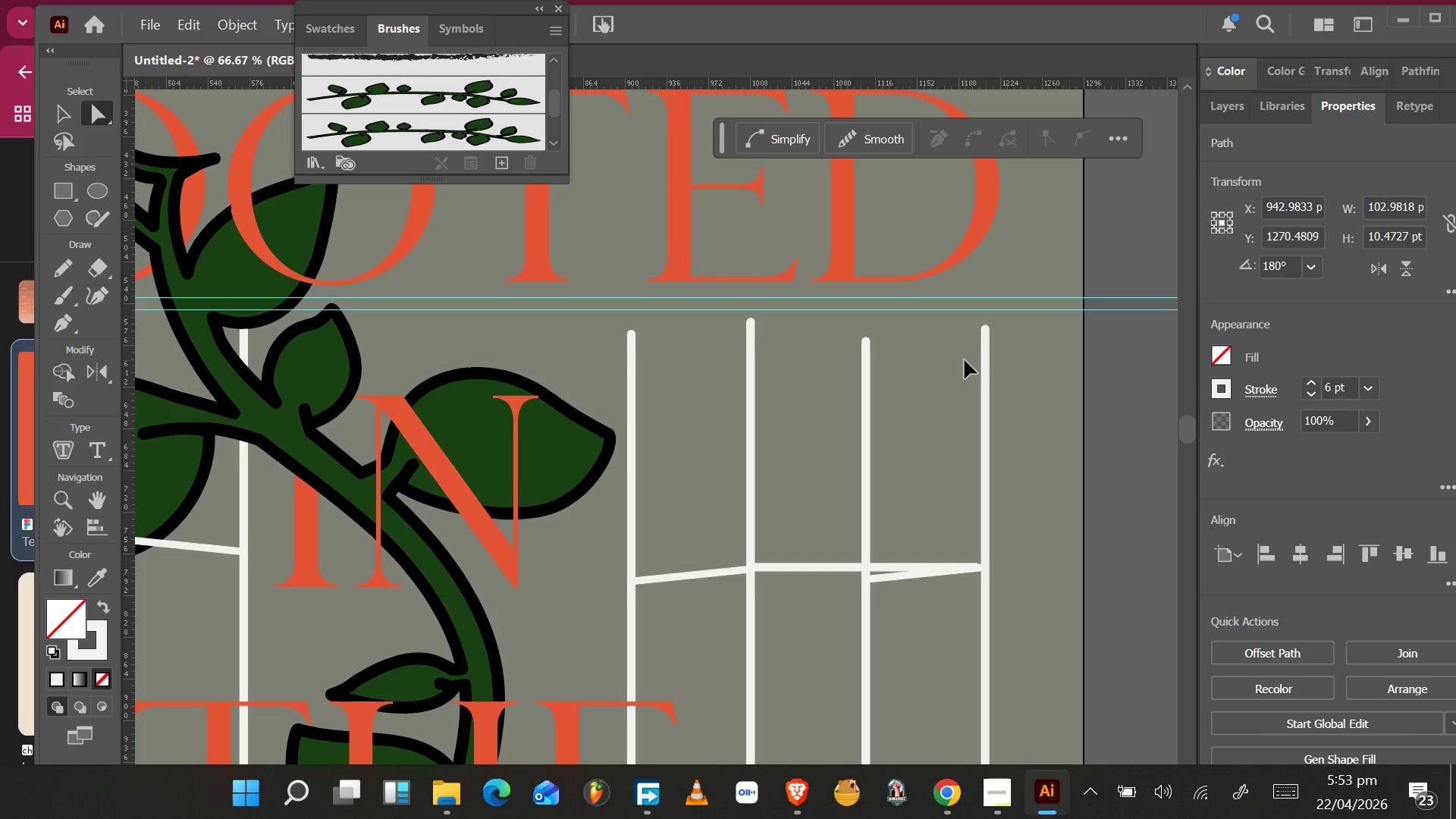 
key(Control+Z)
 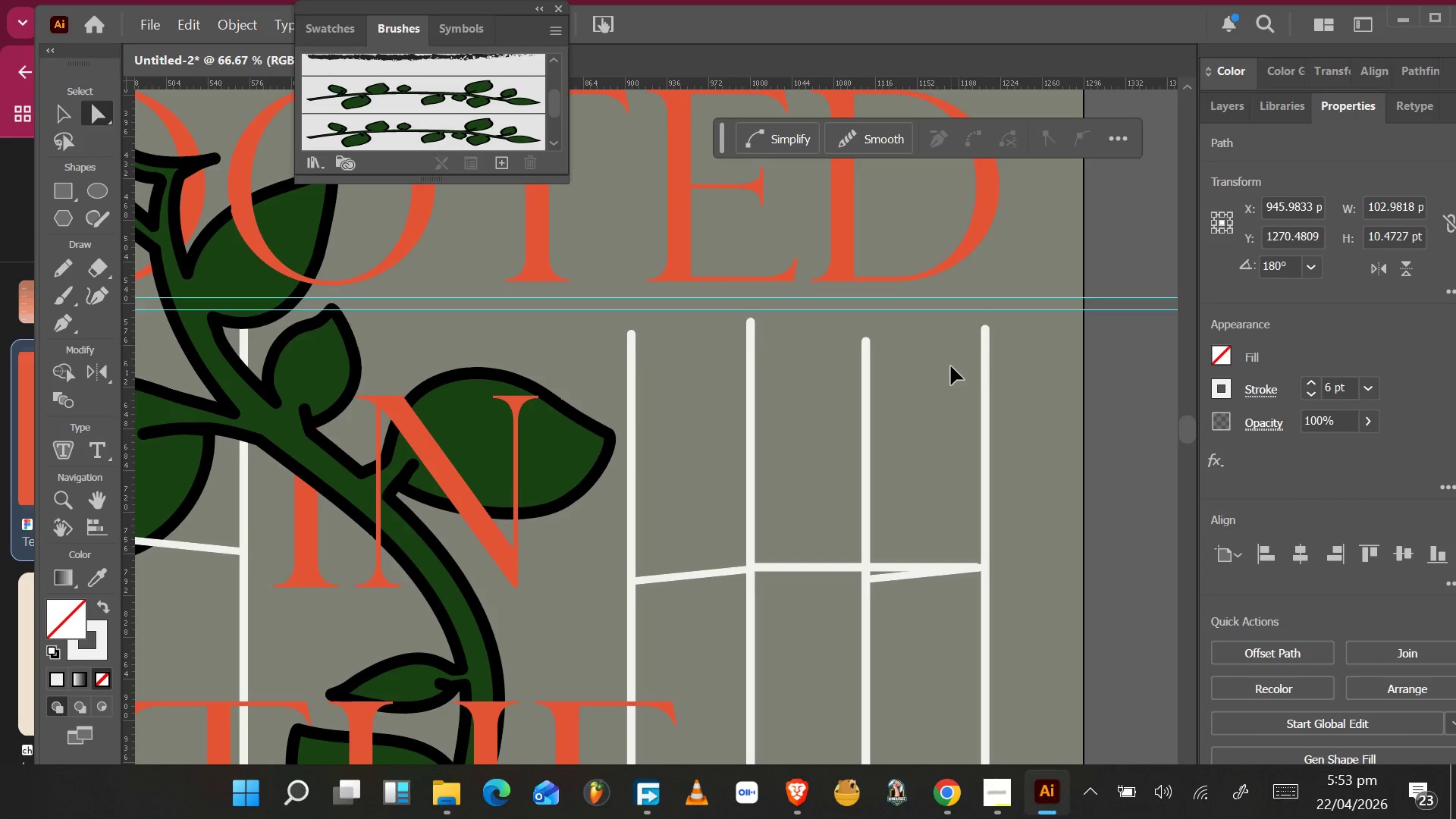 
key(Control+Z)
 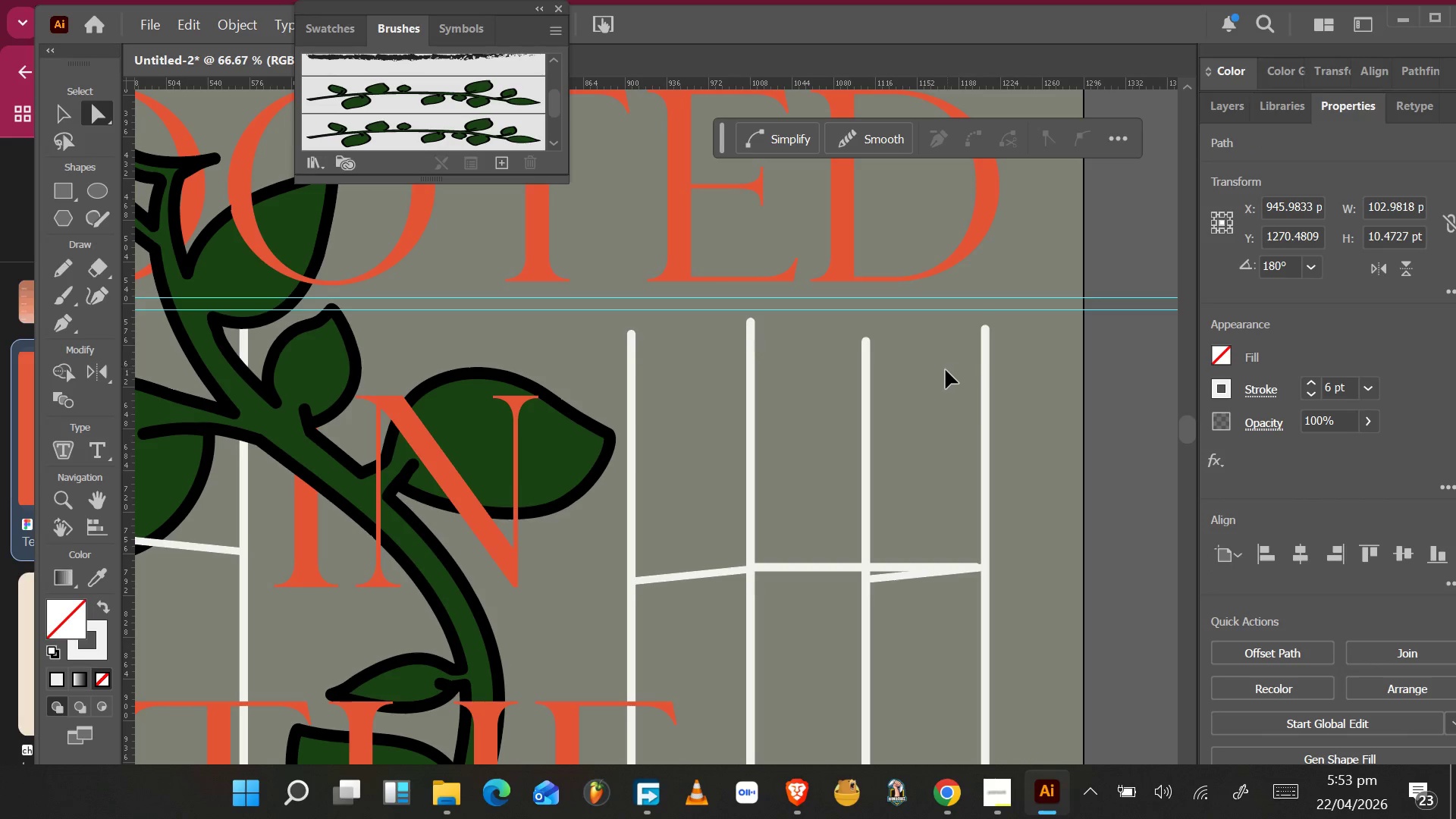 
key(Control+Z)
 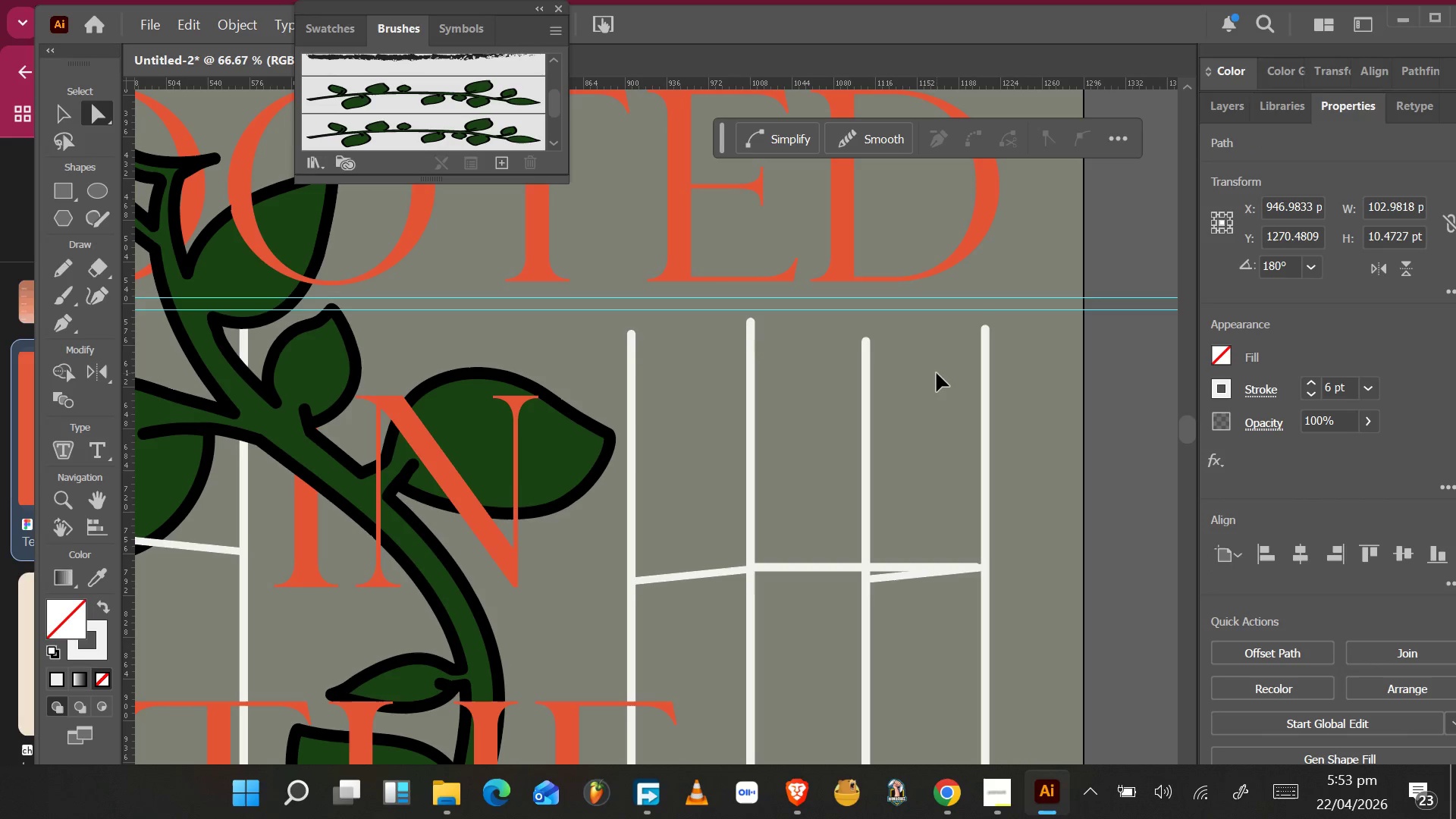 
key(Control+Z)
 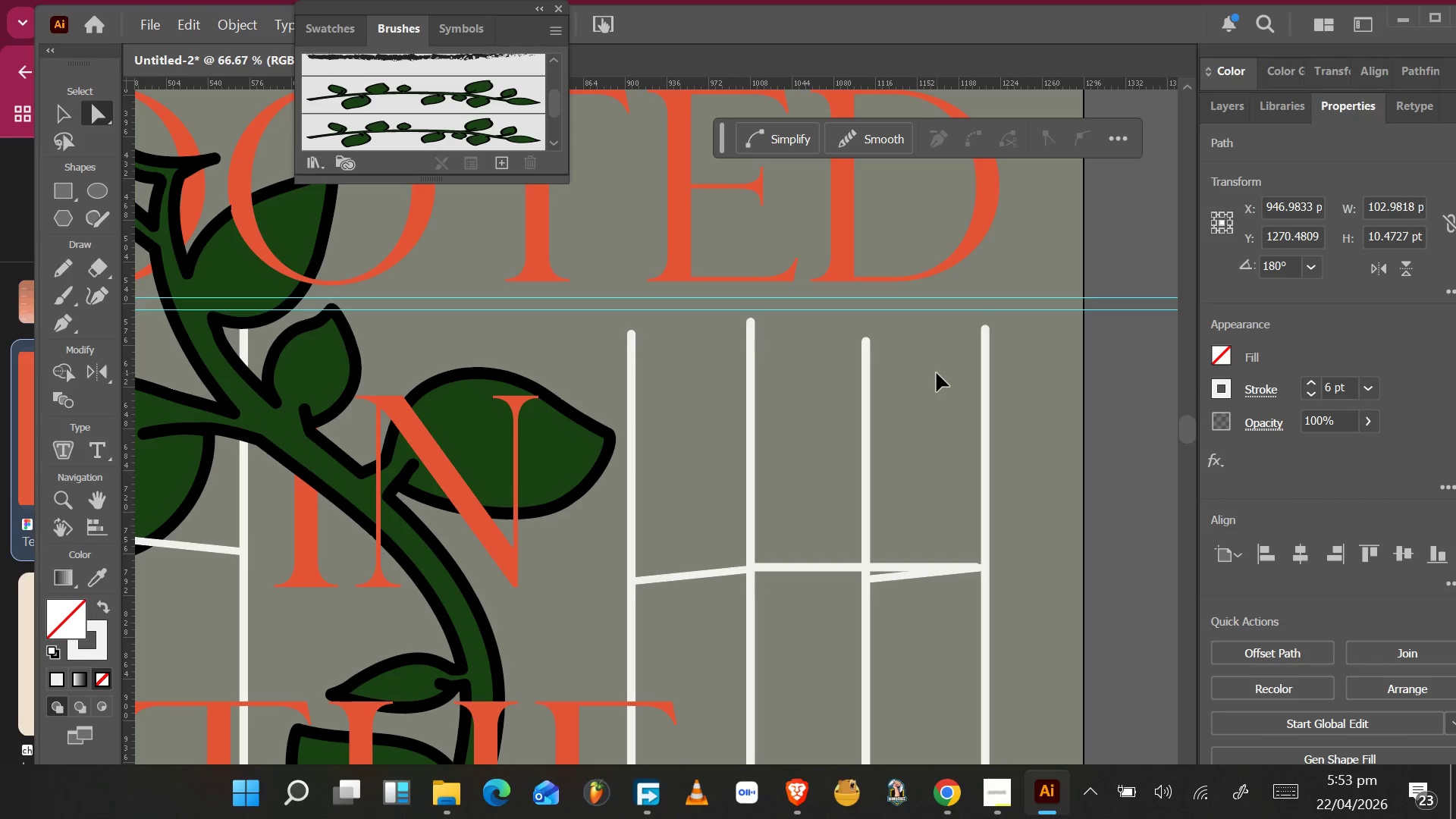 
key(Control+Z)
 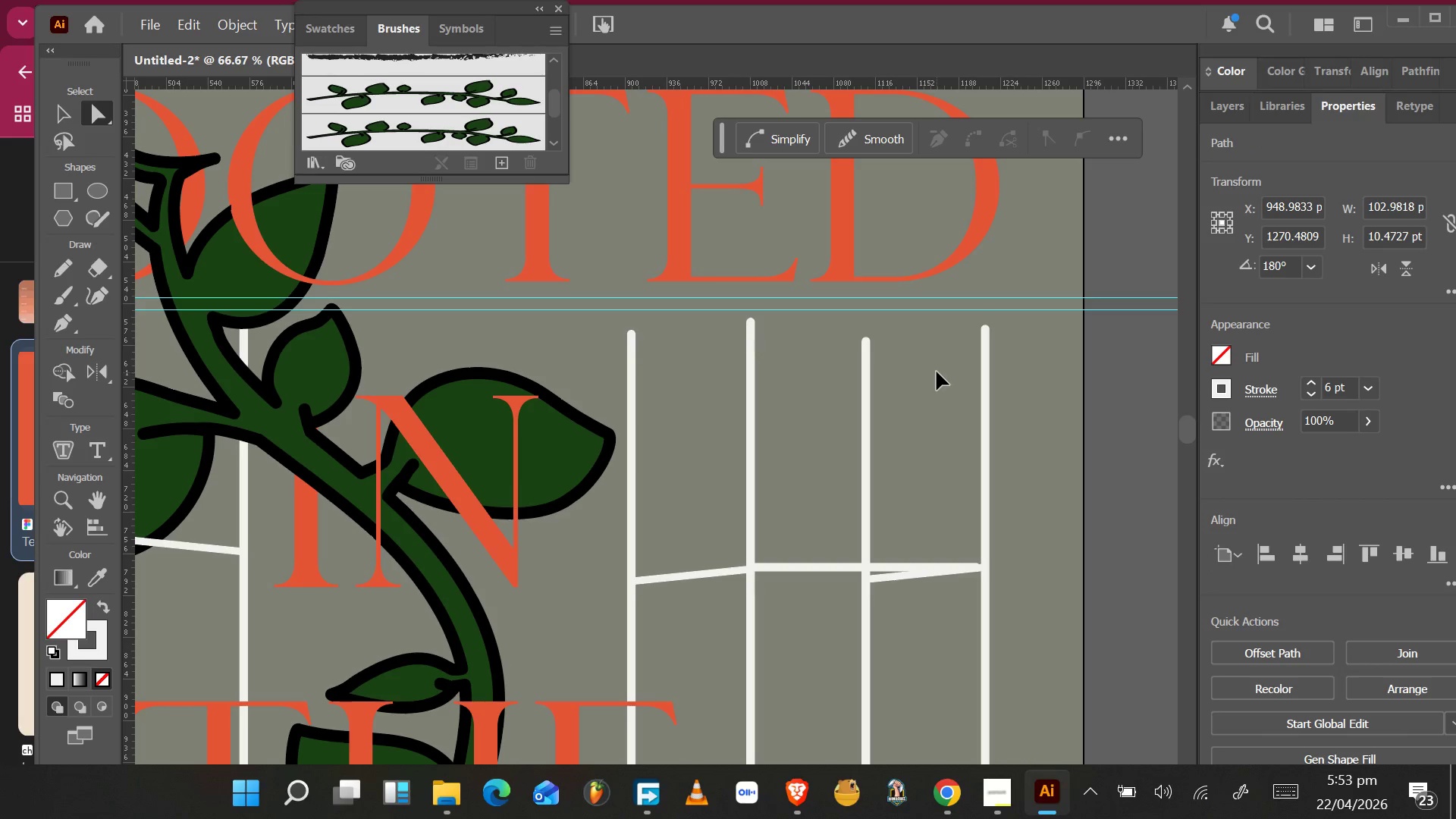 
key(Control+Z)
 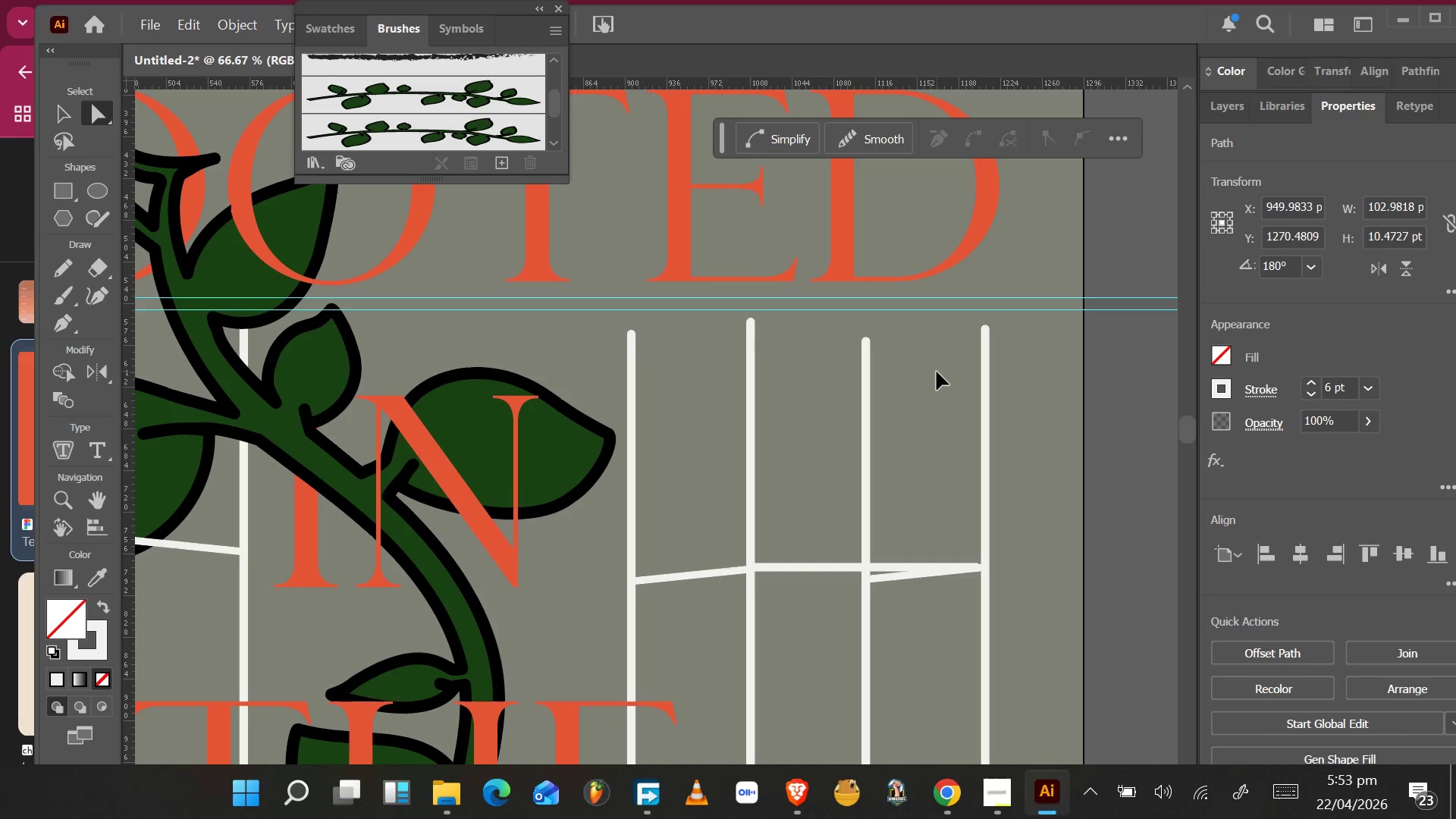 
key(Control+Z)
 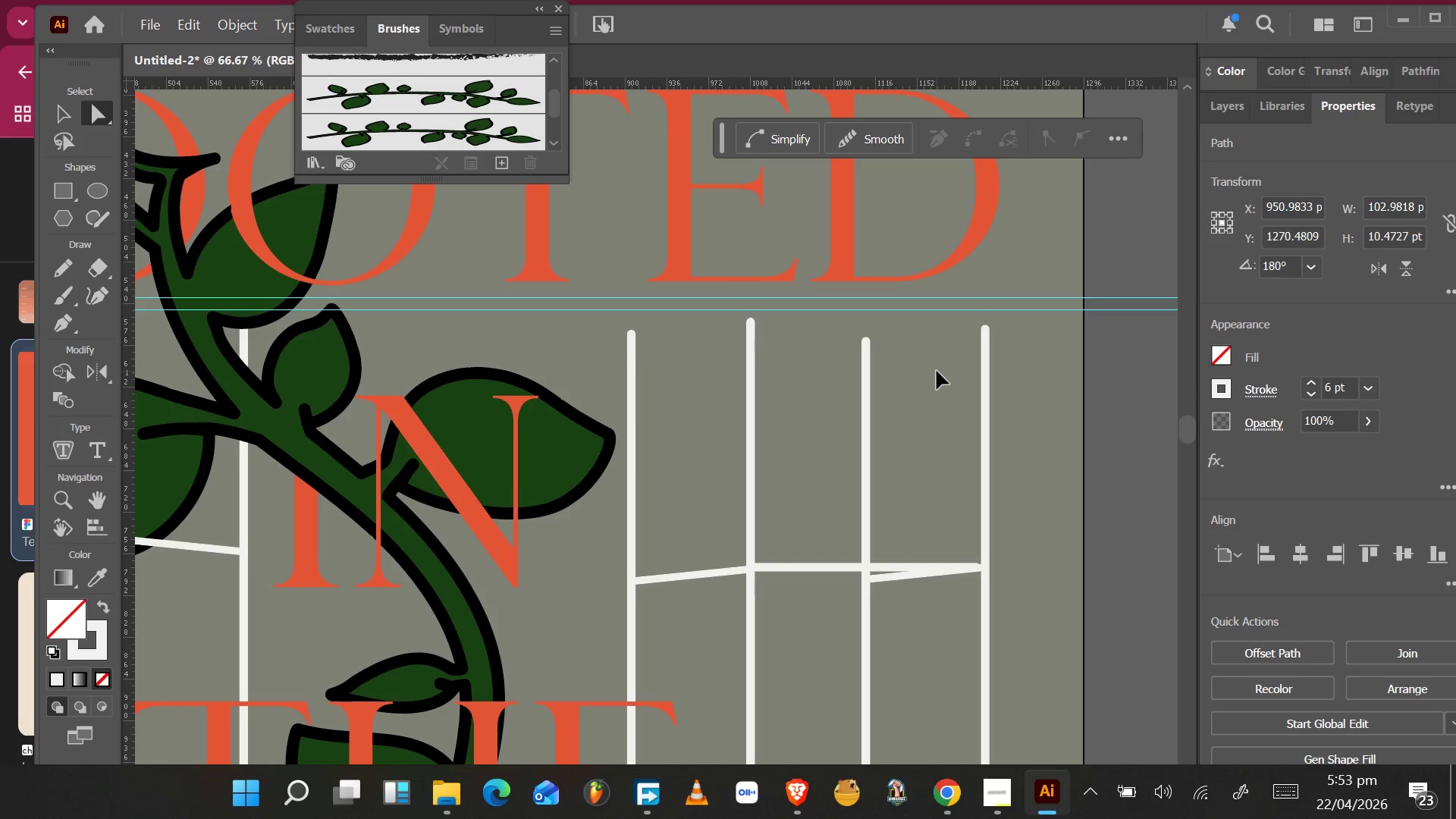 
key(Control+Z)
 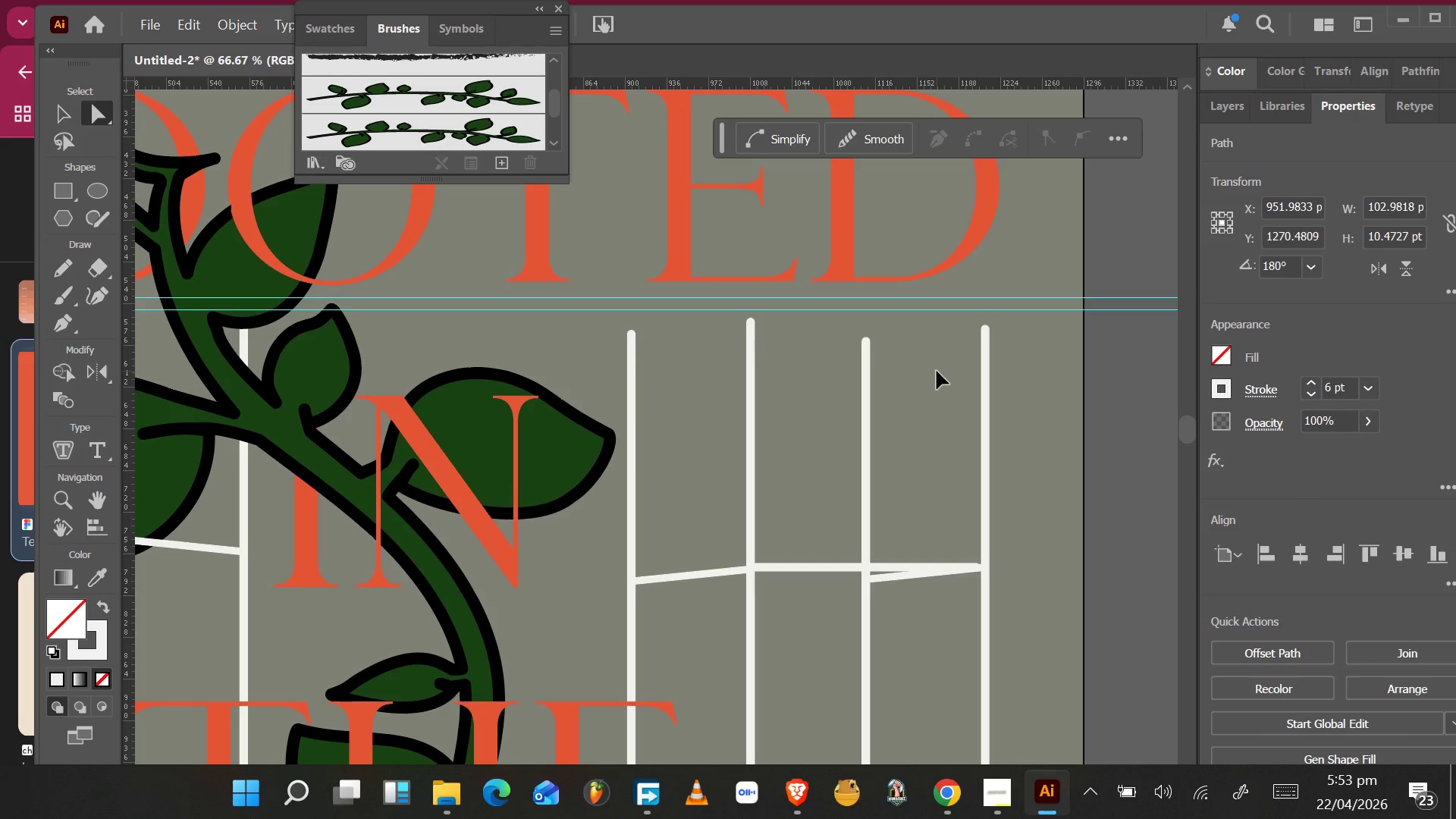 
key(Control+Z)
 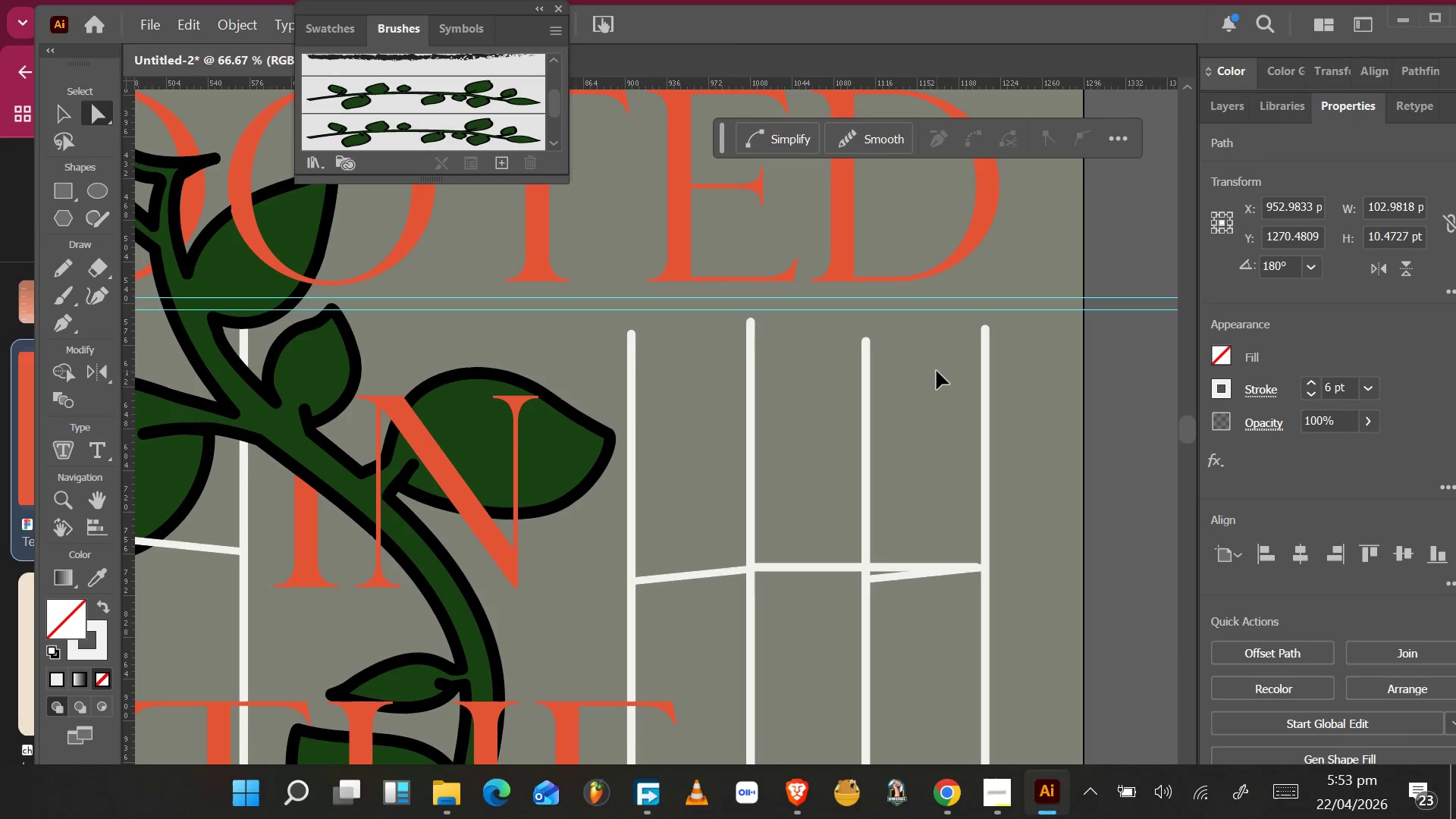 
key(Control+Z)
 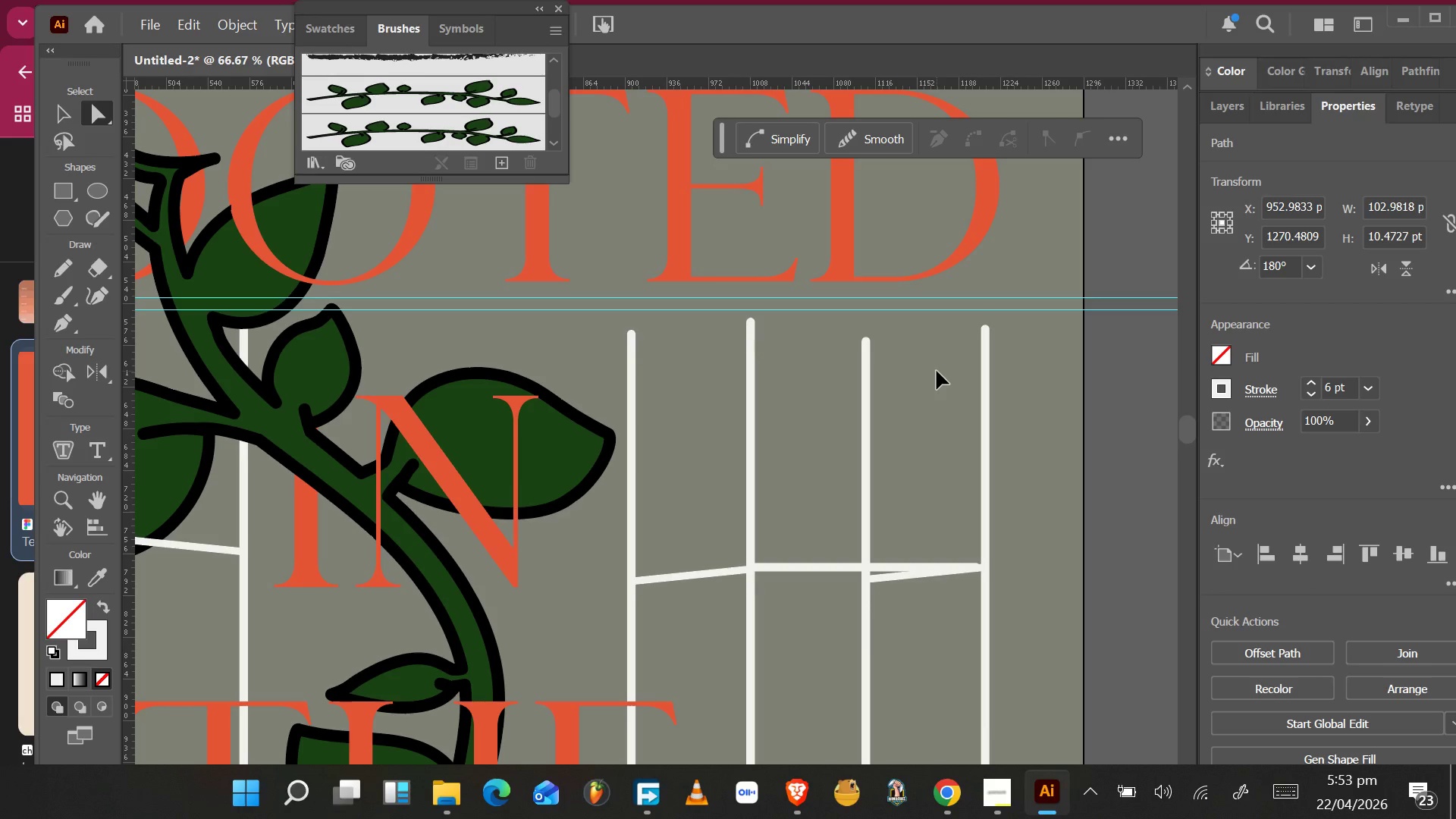 
key(Control+Z)
 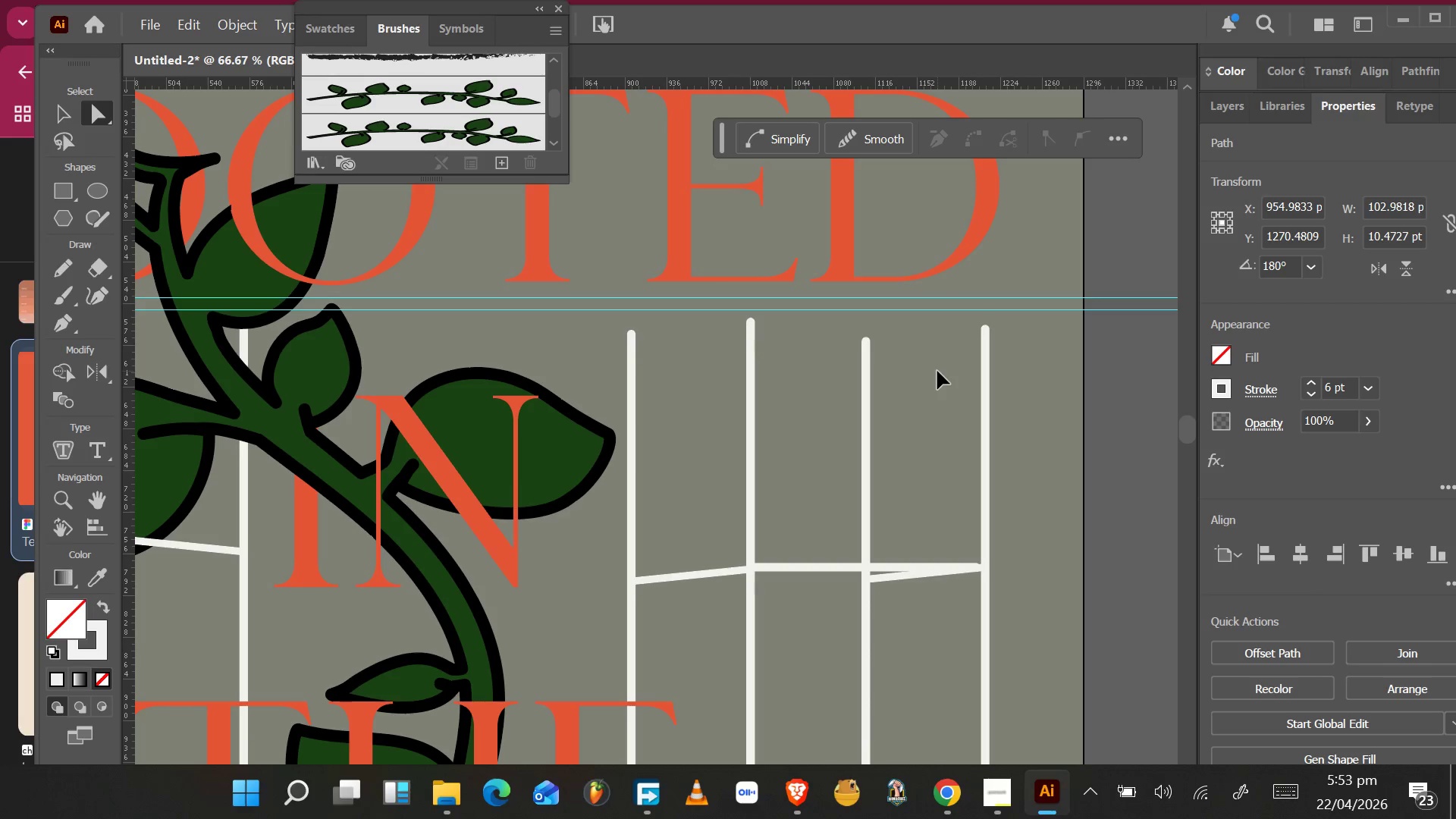 
key(Control+Z)
 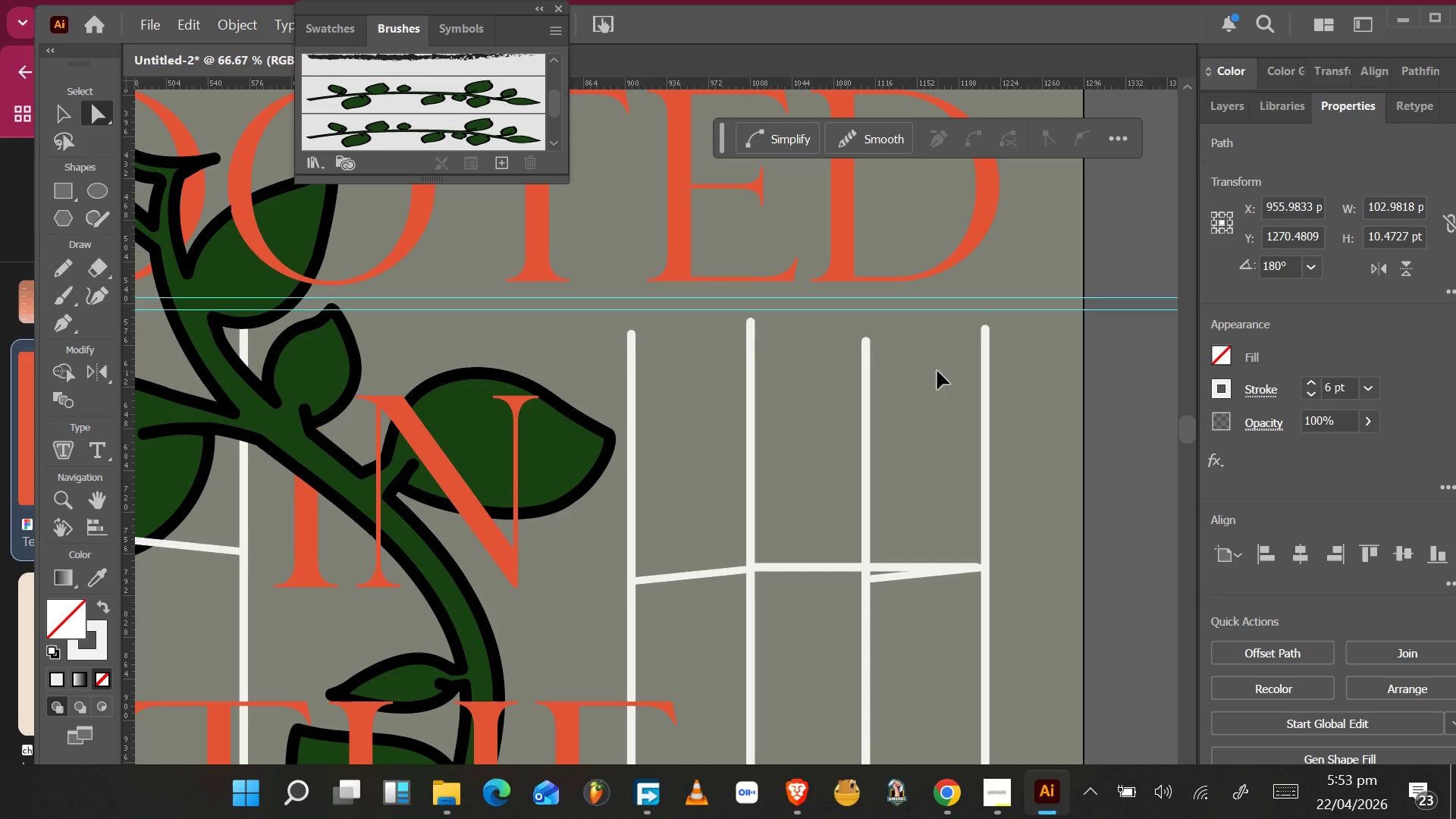 
key(Control+Z)
 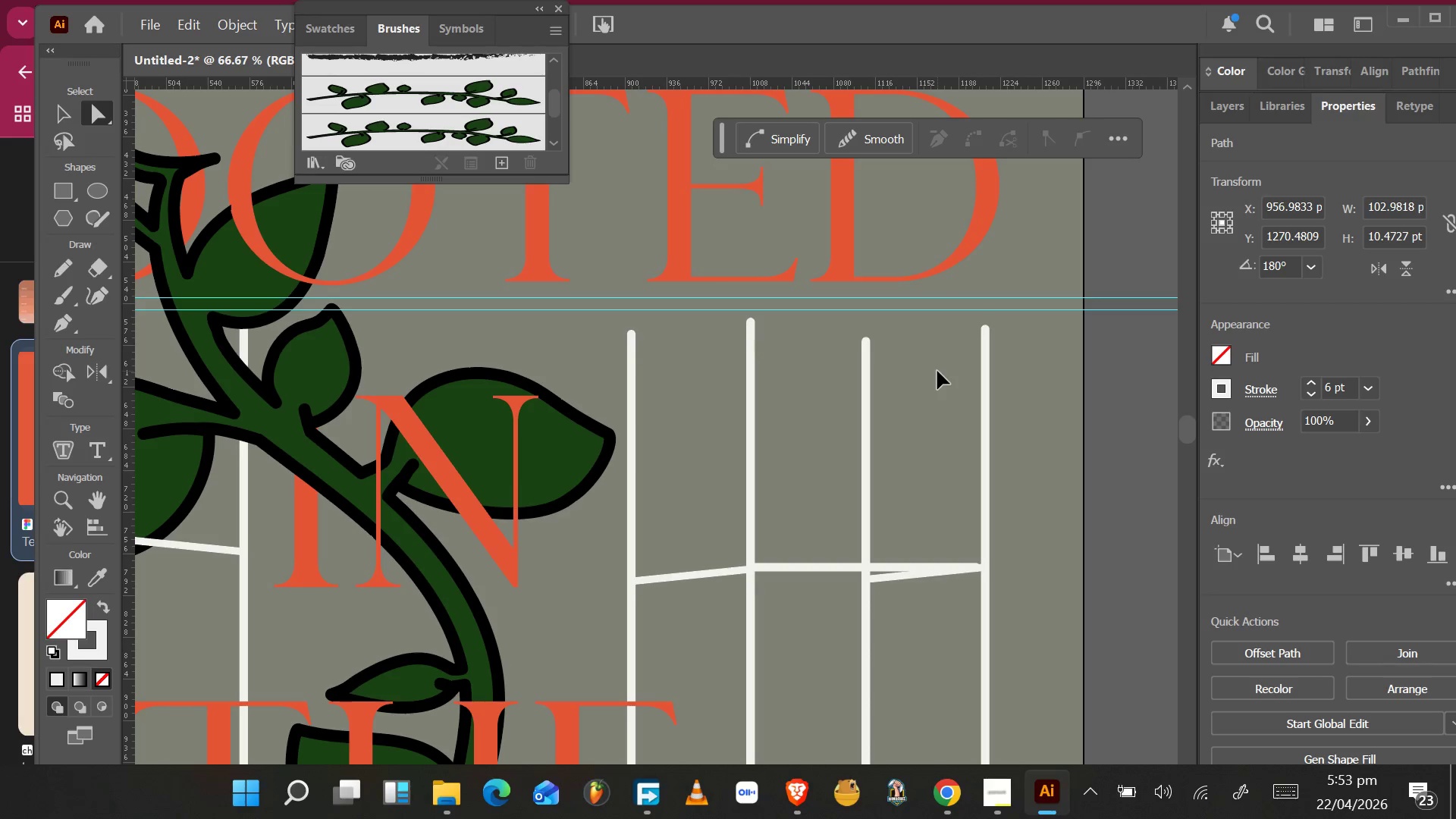 
hold_key(key=Z, duration=0.55)
 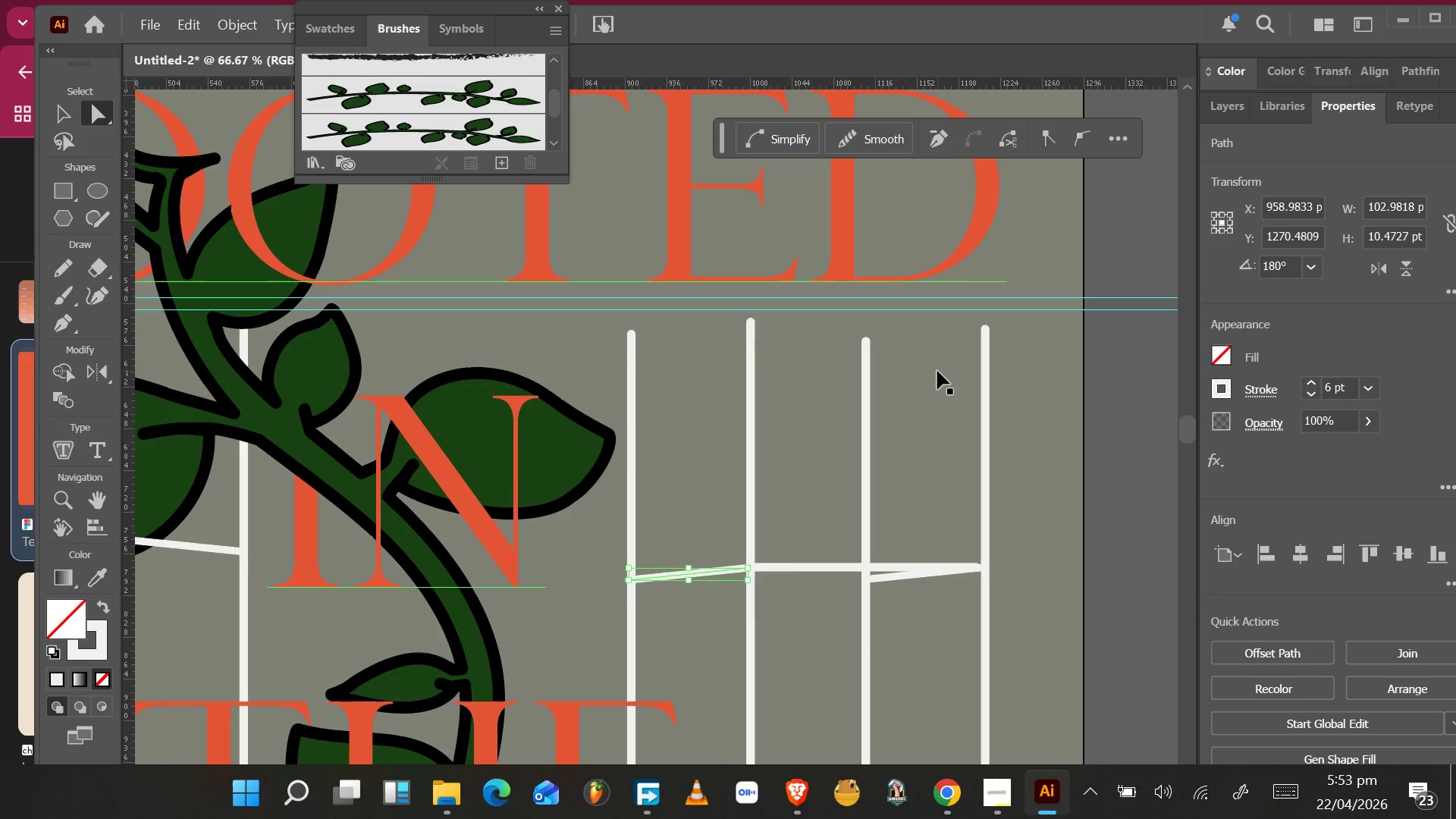 
key(Control+Z)
 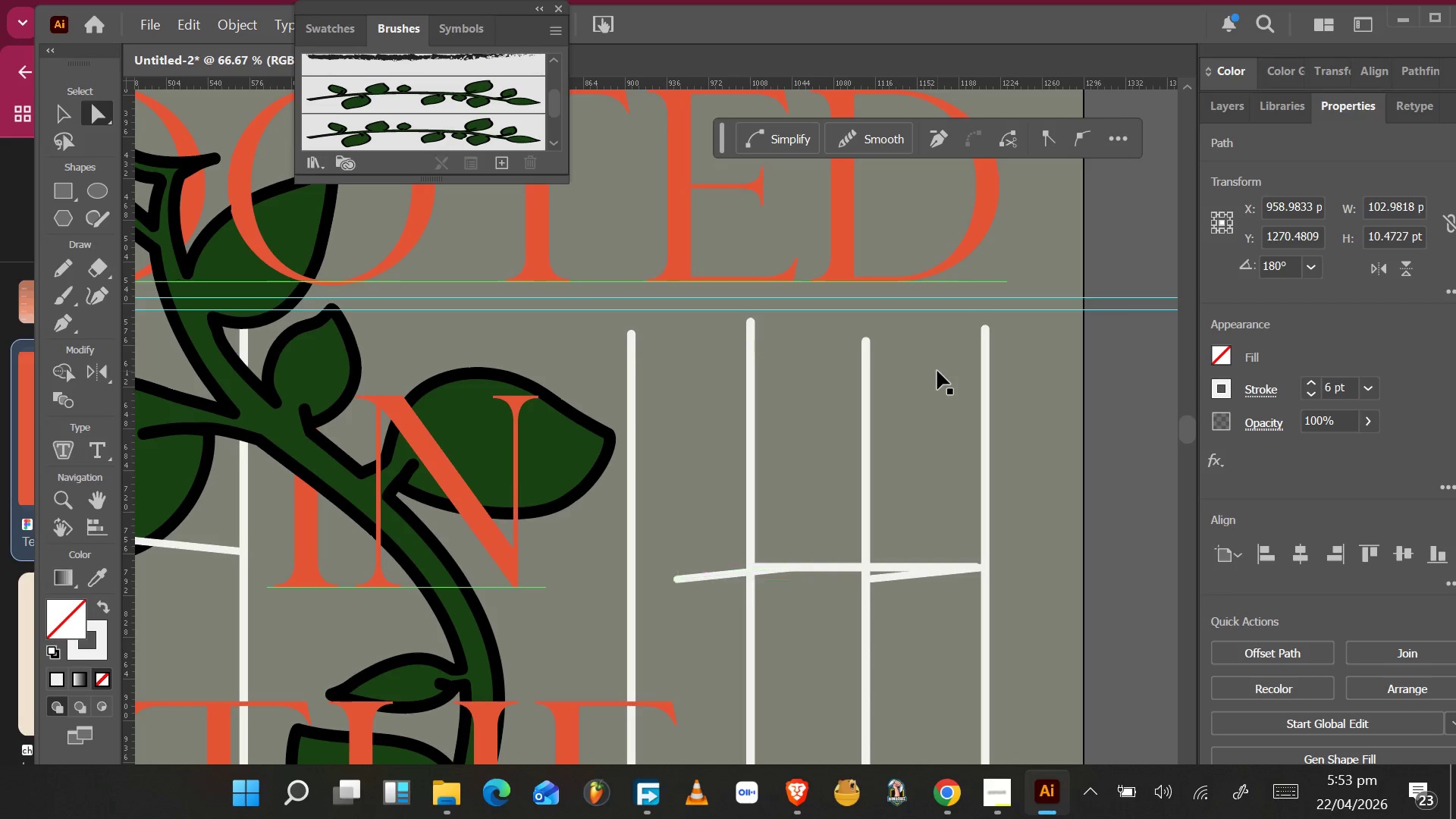 
key(Control+Z)
 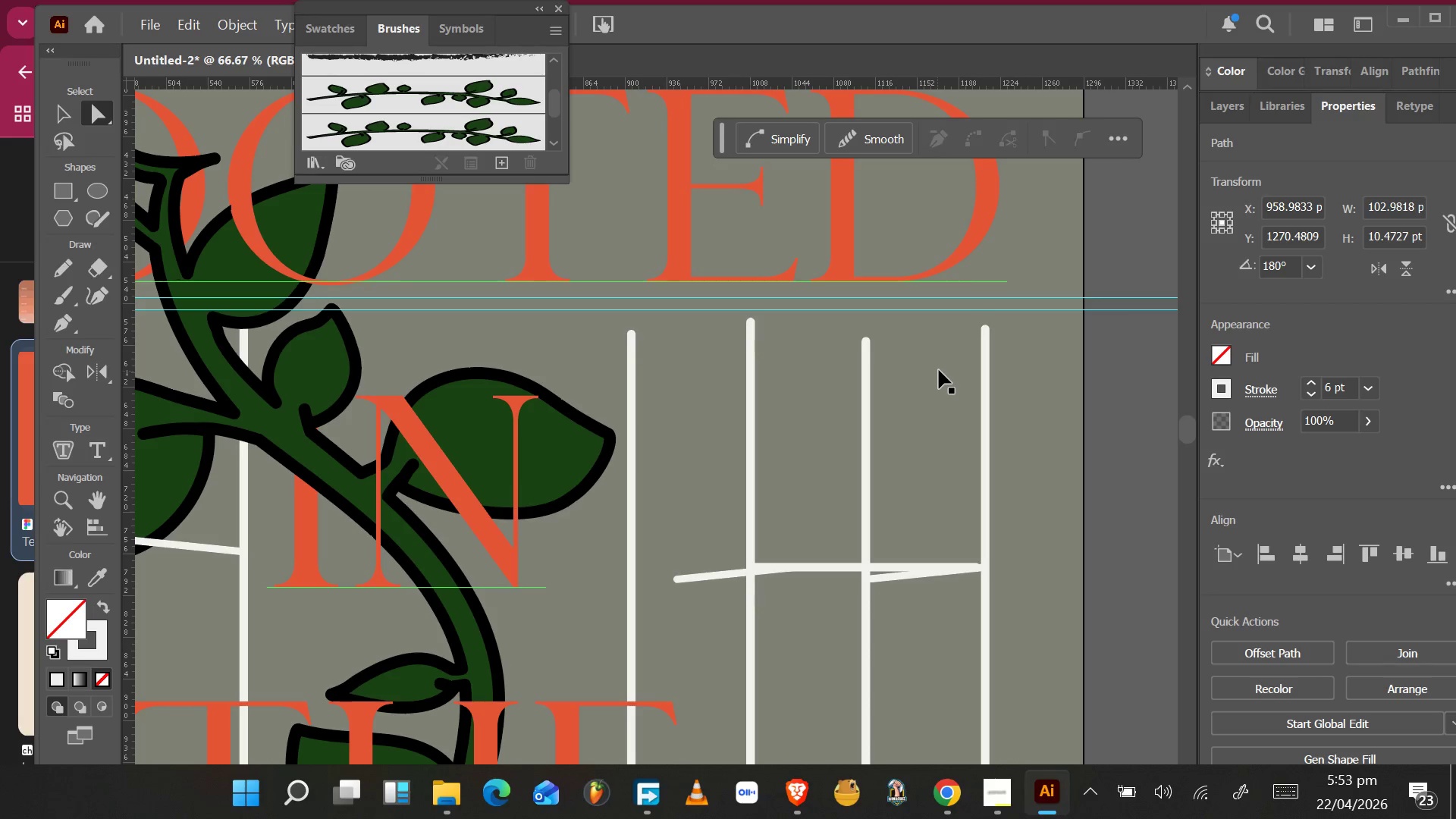 
key(Control+Z)
 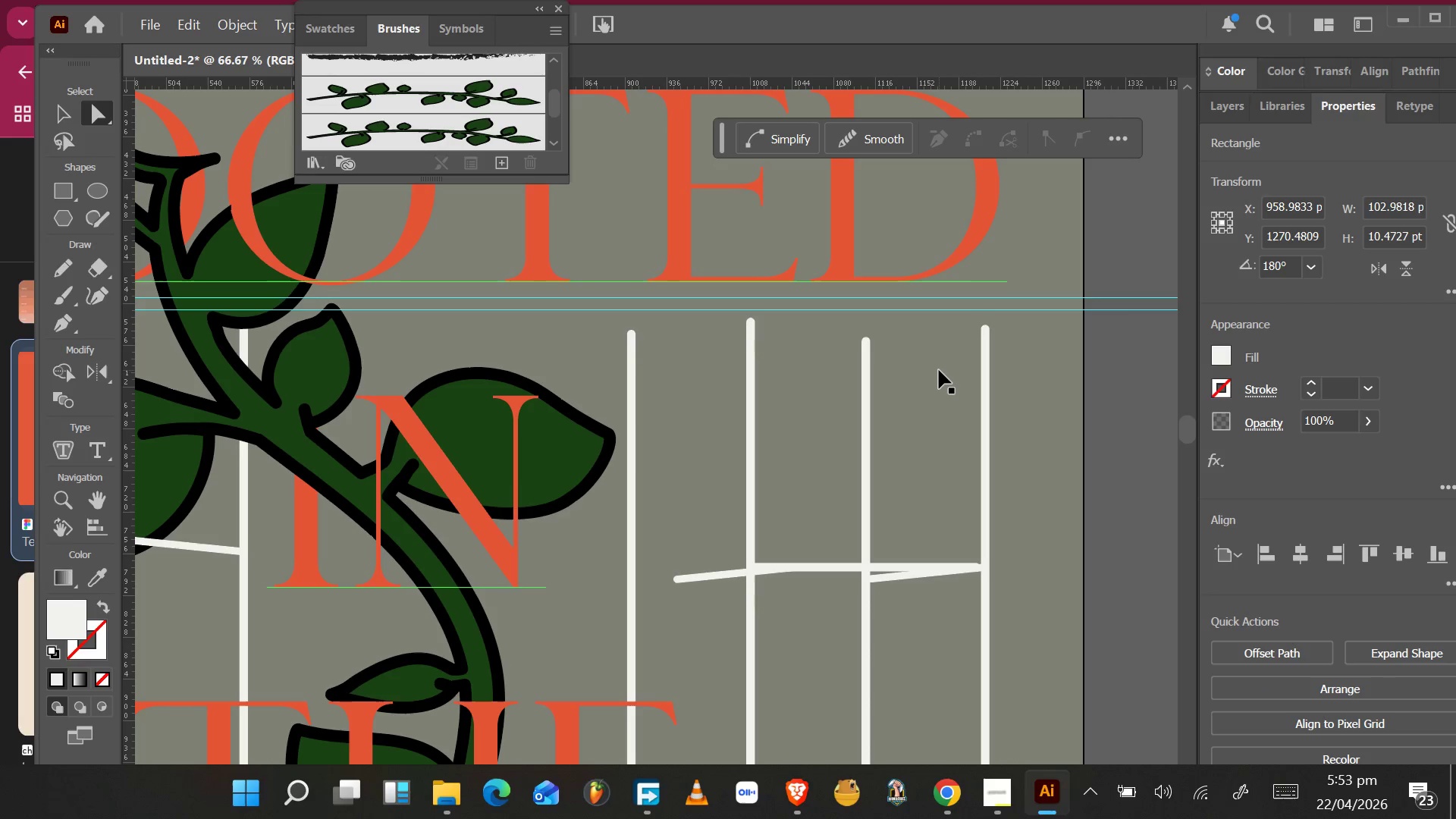 
key(Control+Z)
 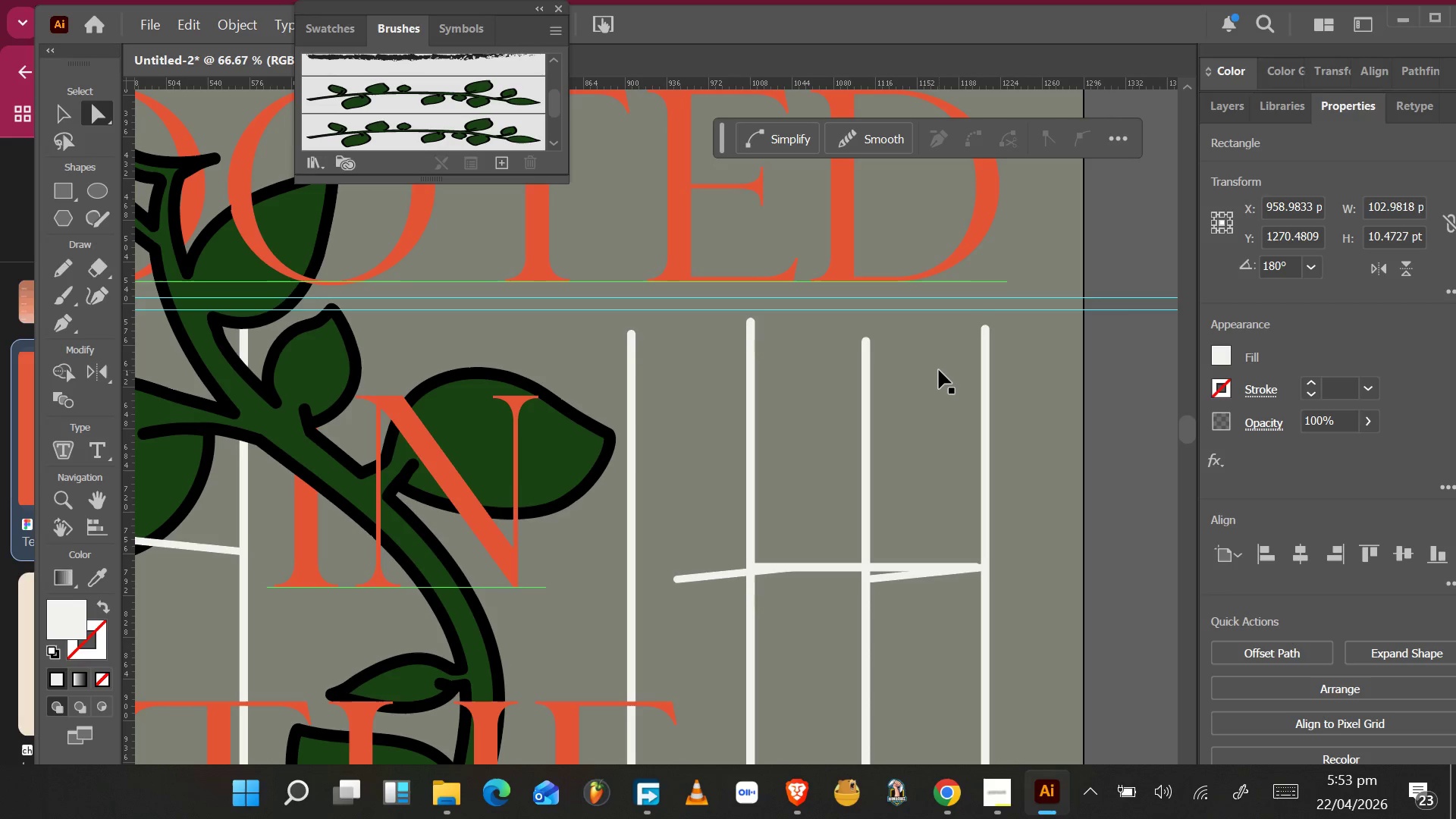 
key(Control+Z)
 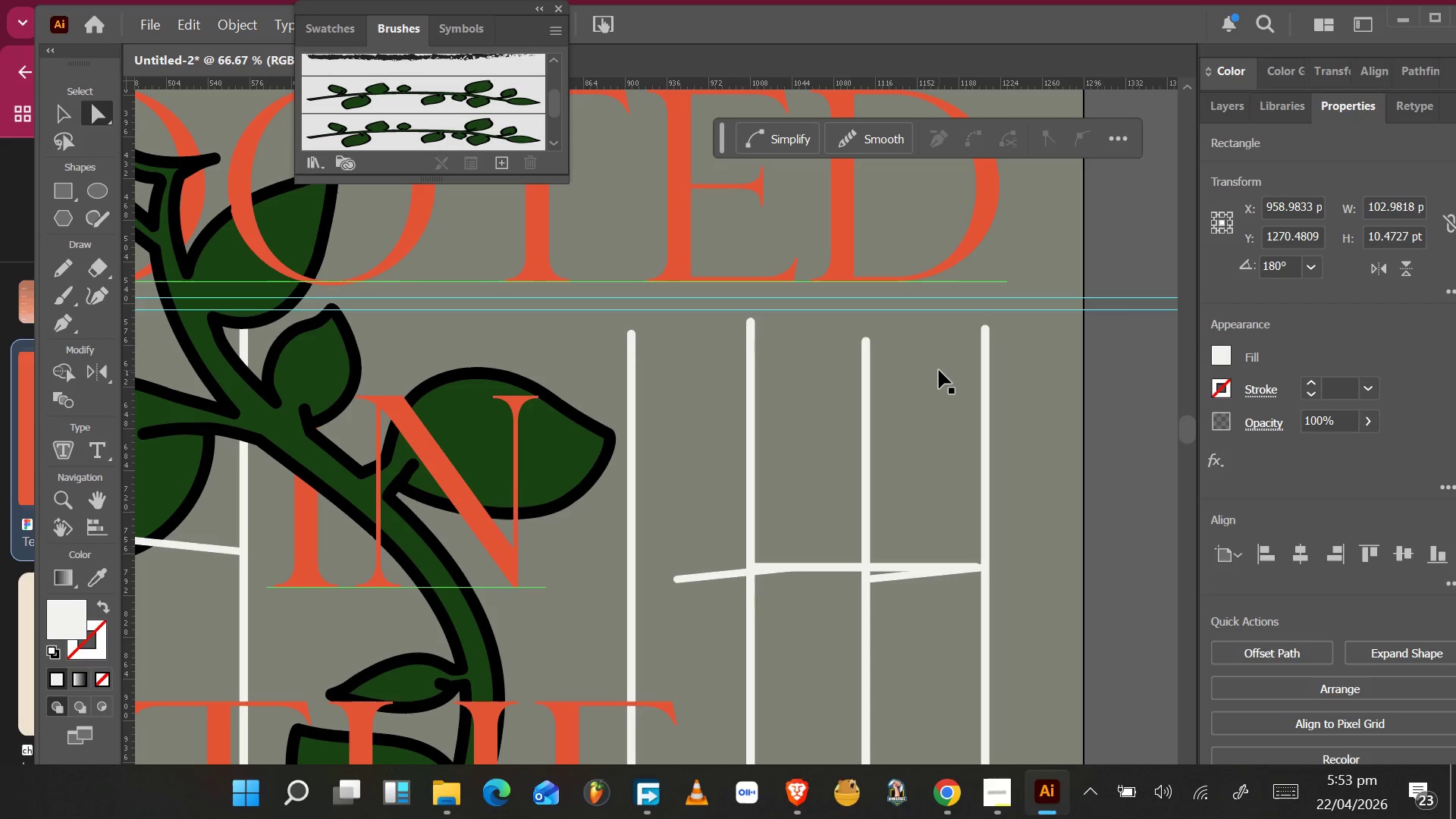 
key(Control+Z)
 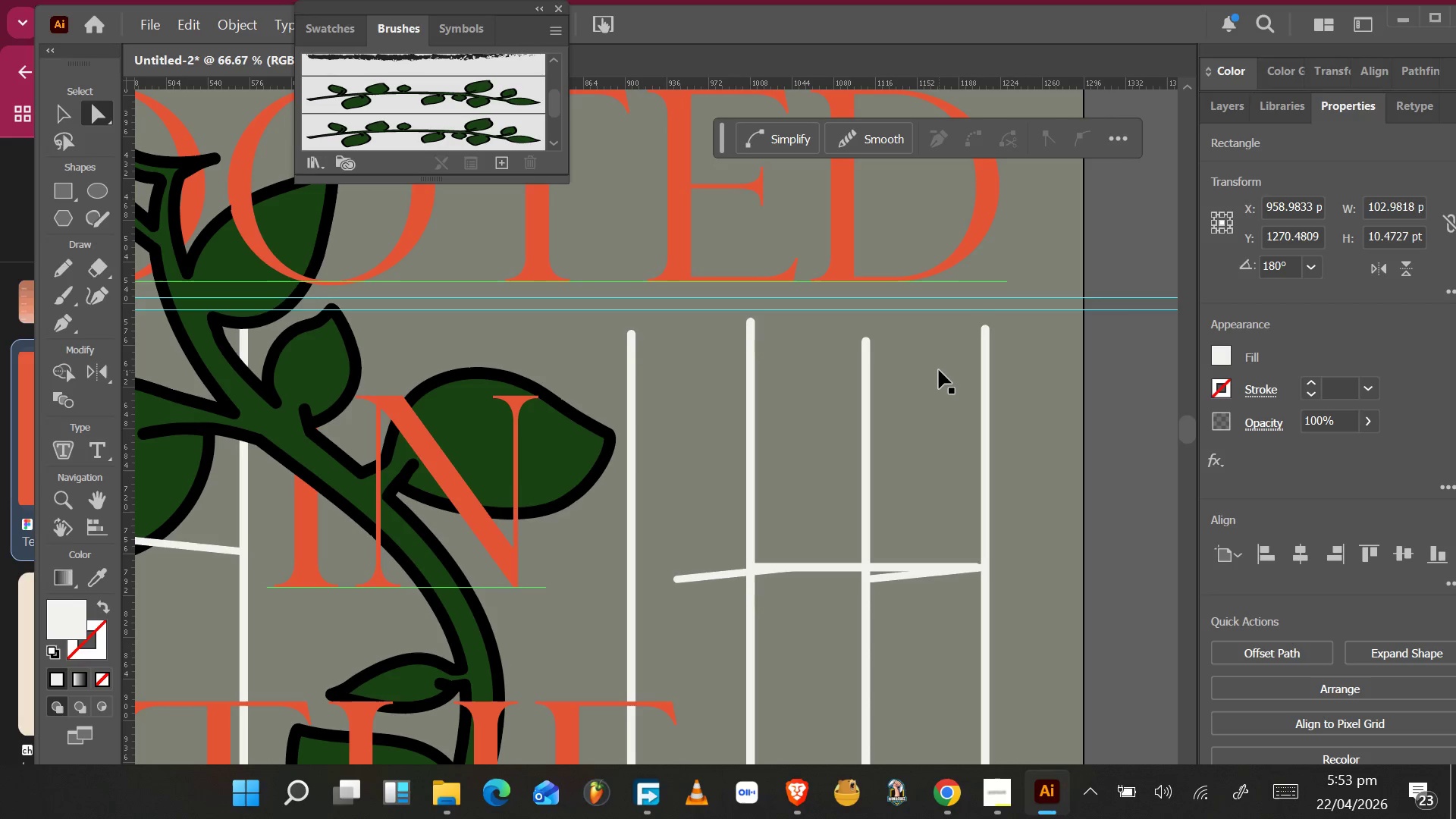 
key(Control+Z)
 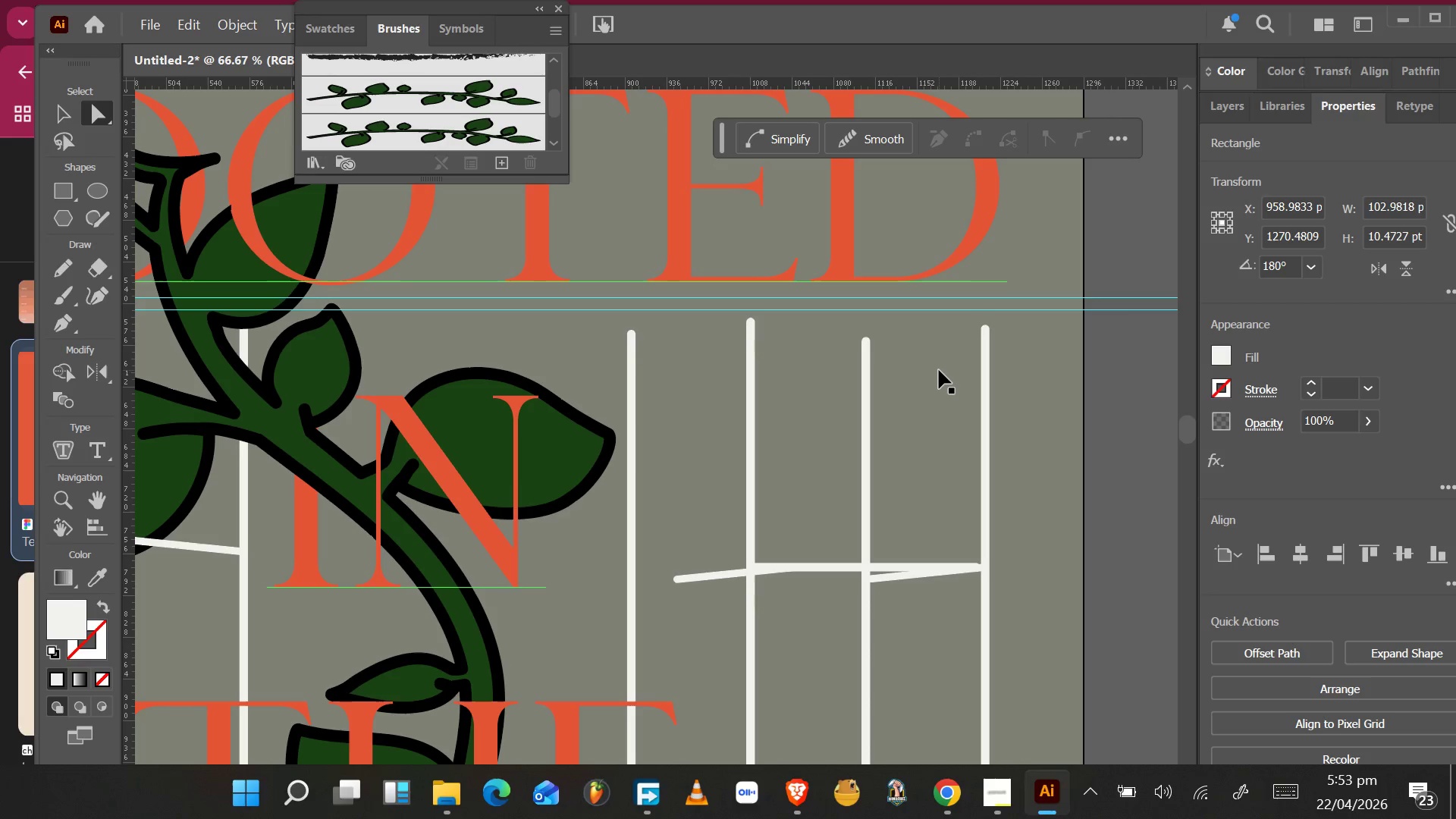 
key(Control+Z)
 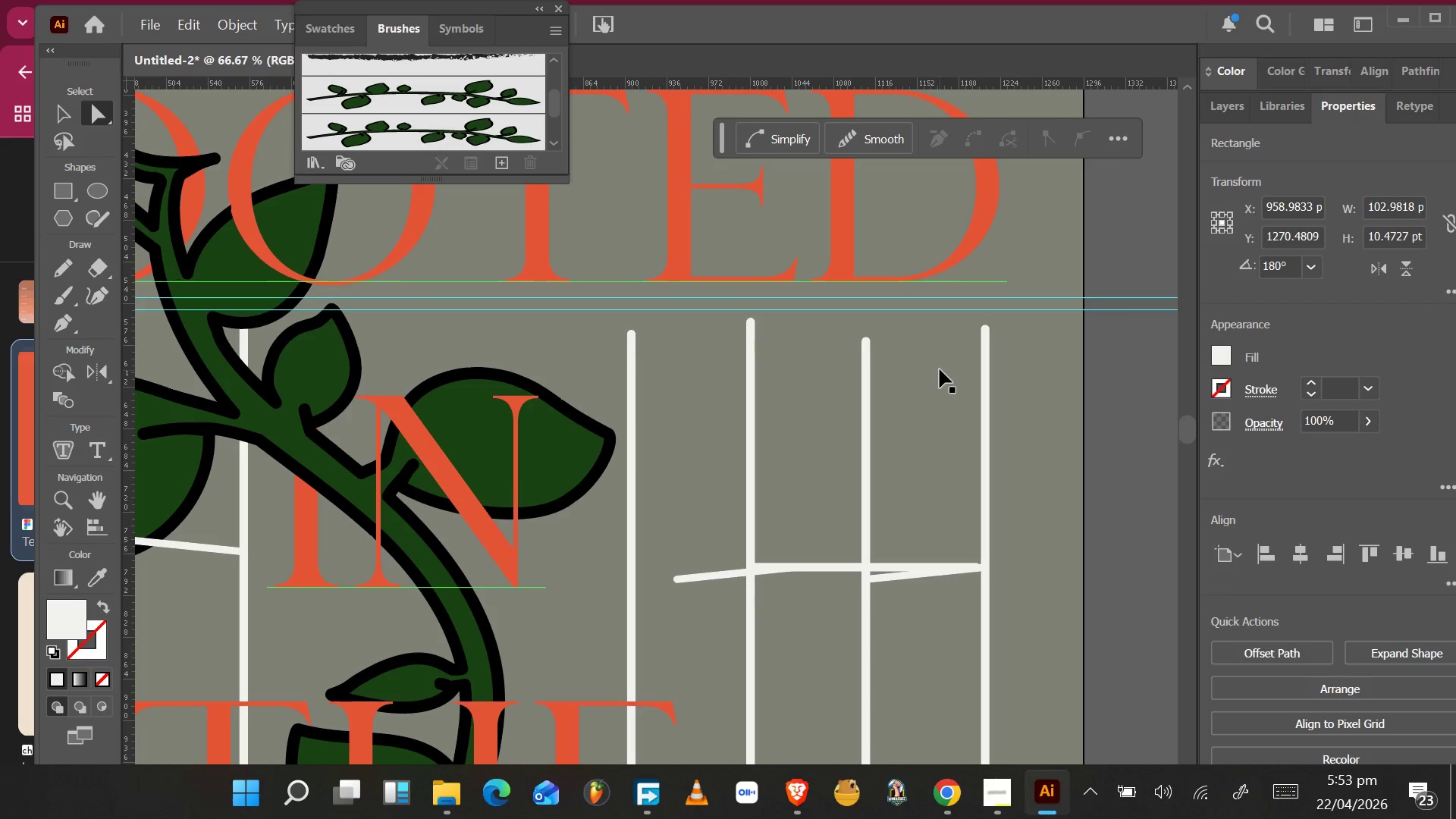 
key(Control+Z)
 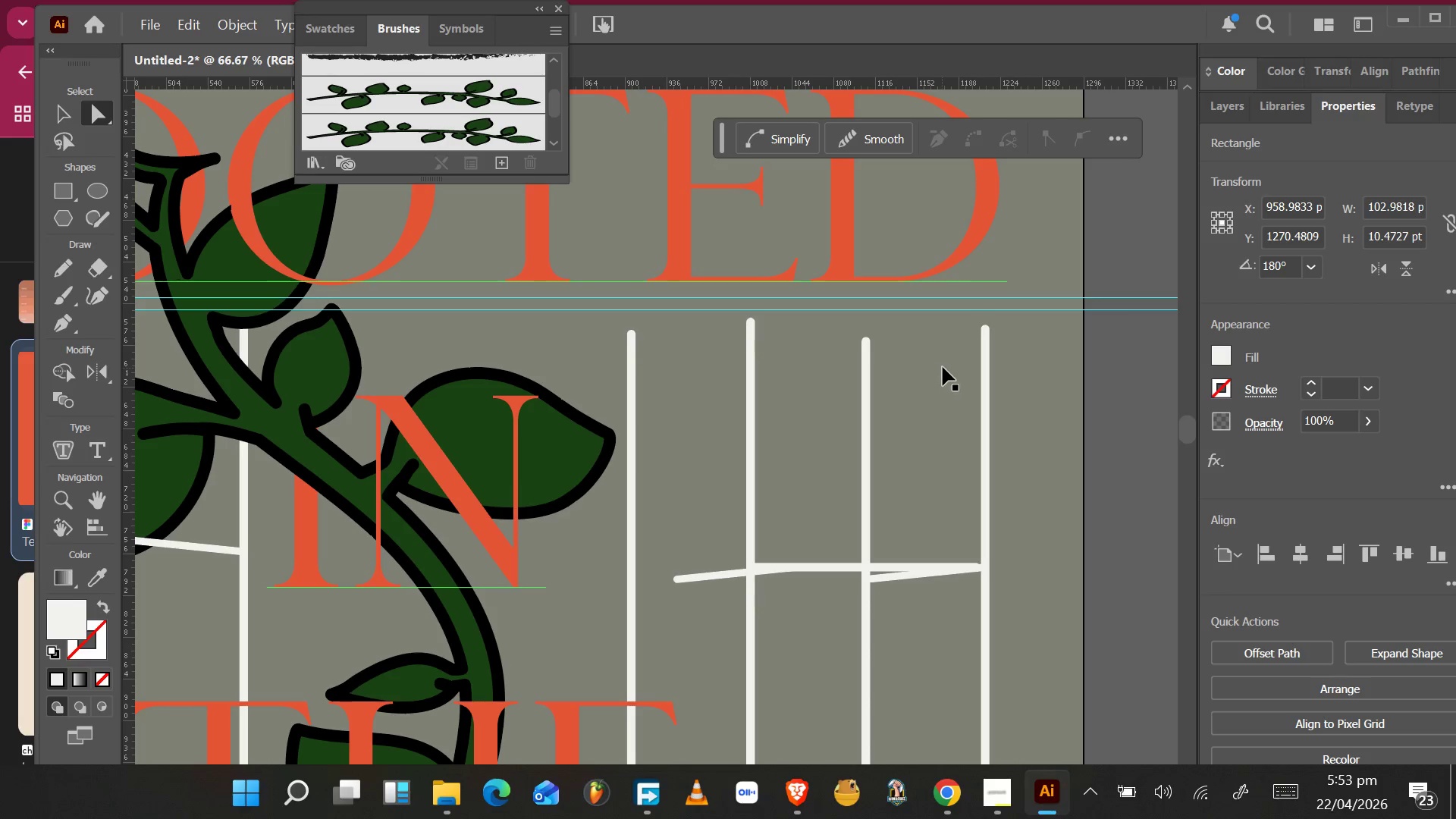 
key(Control+Z)
 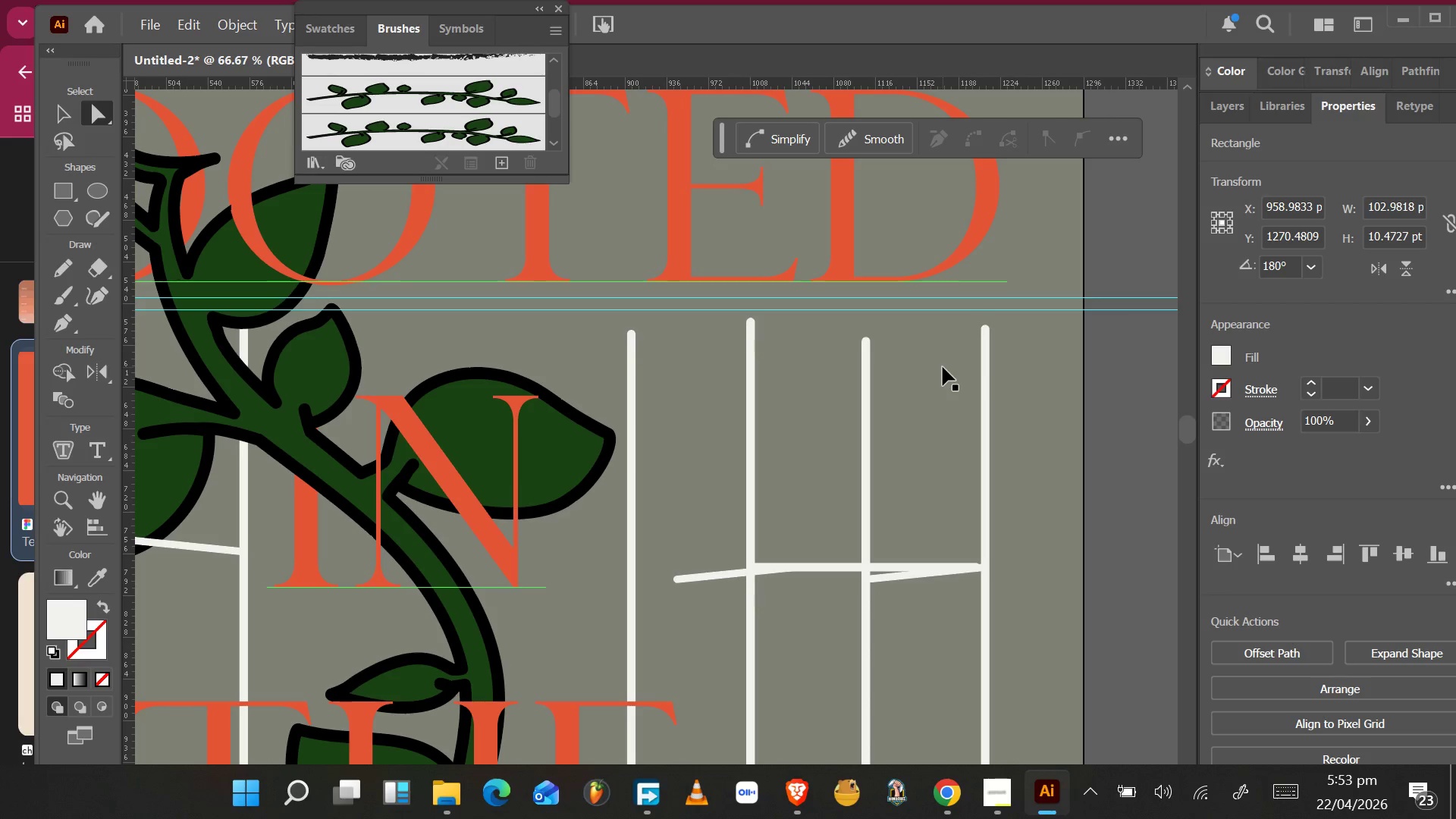 
key(Control+Z)
 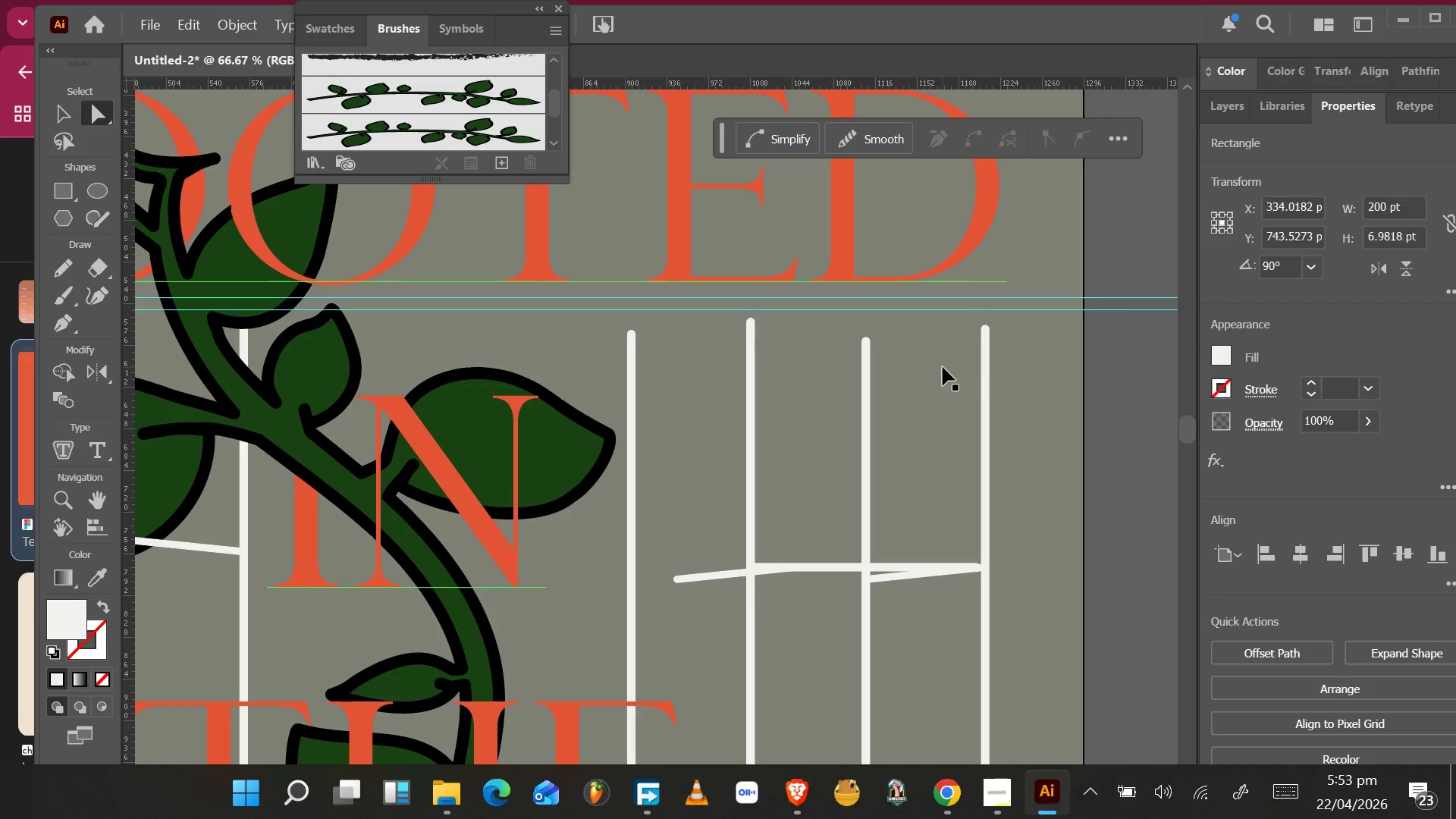 
key(Control+Z)
 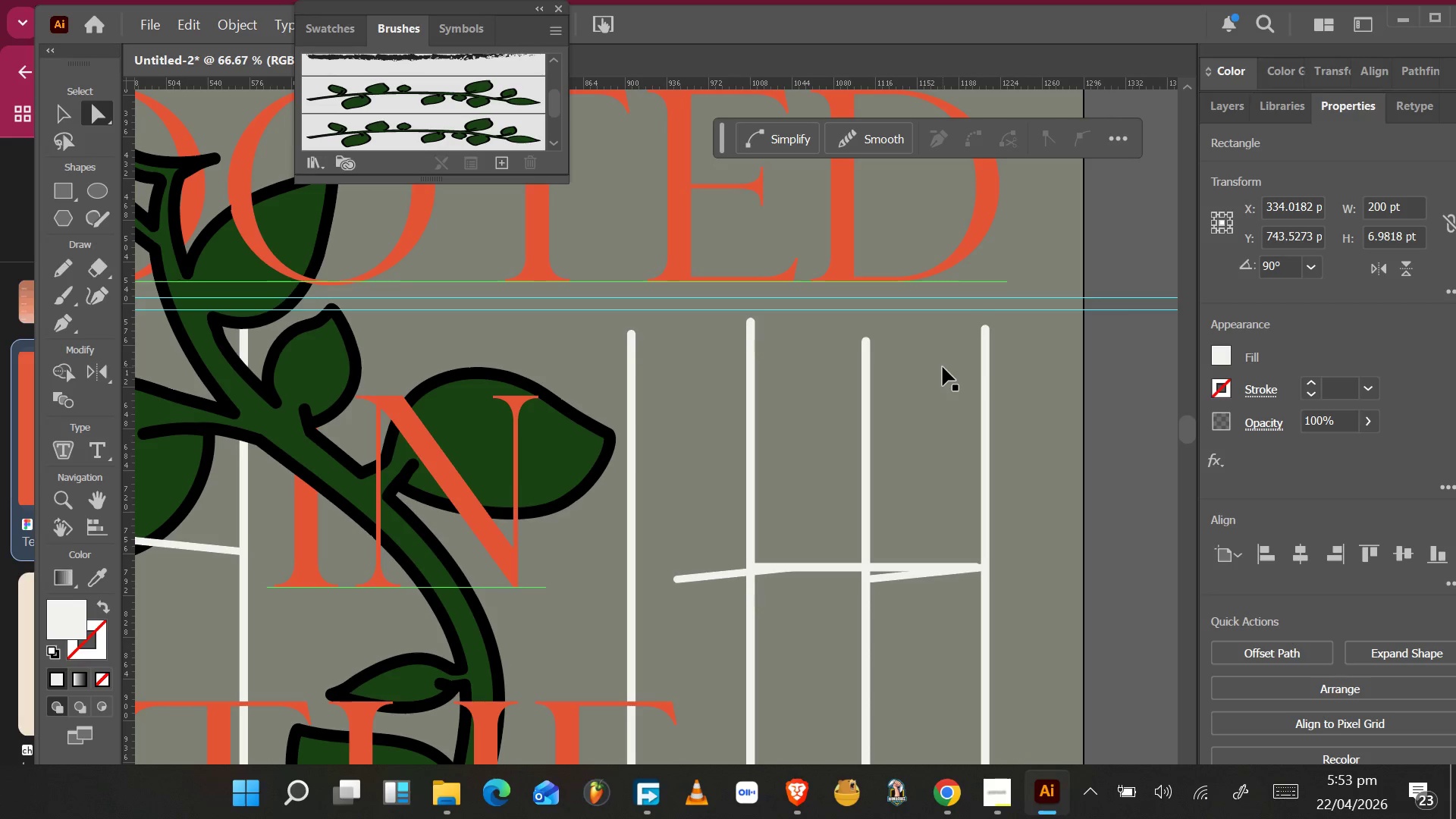 
key(Control+Z)
 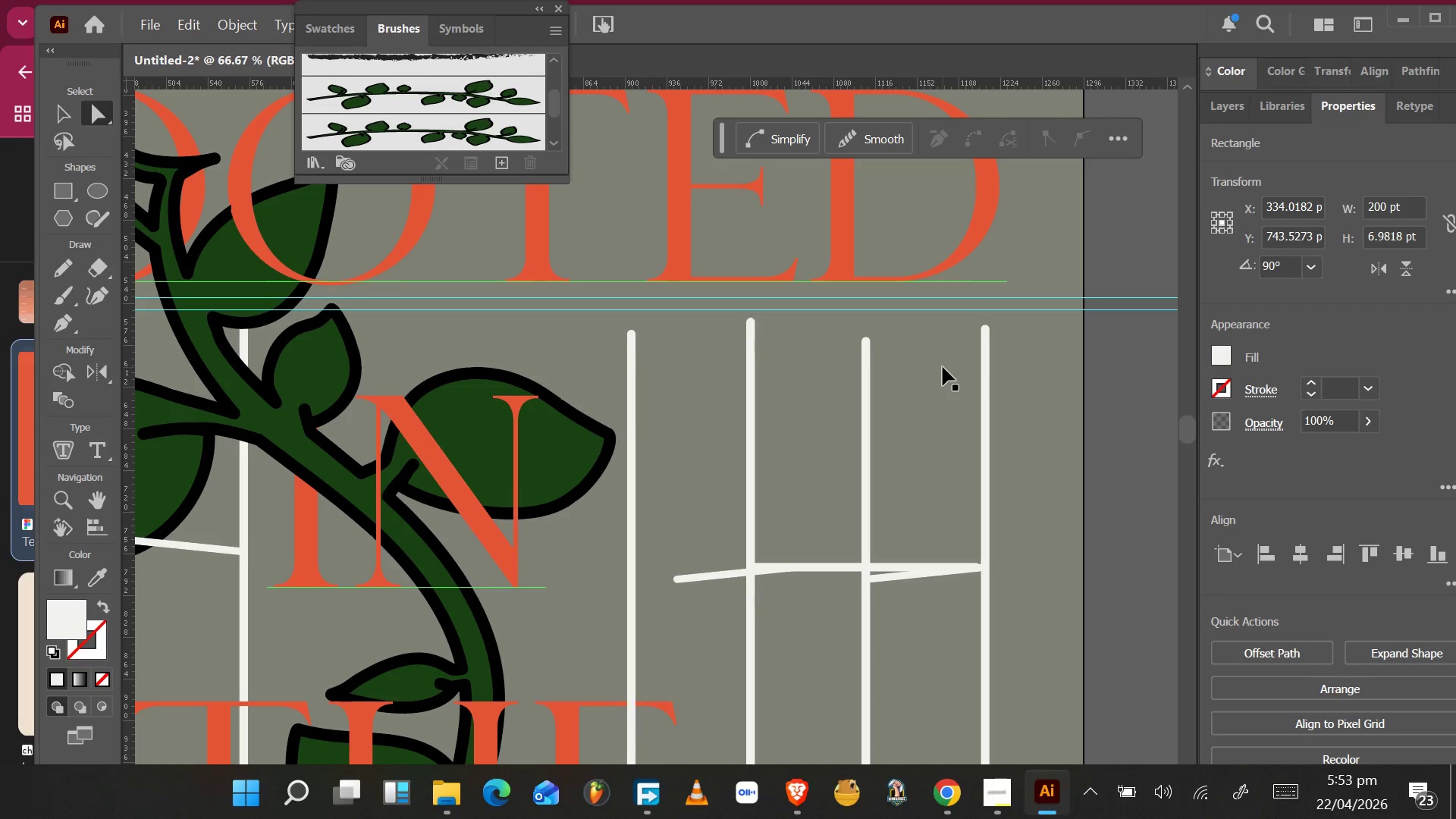 
key(Control+Z)
 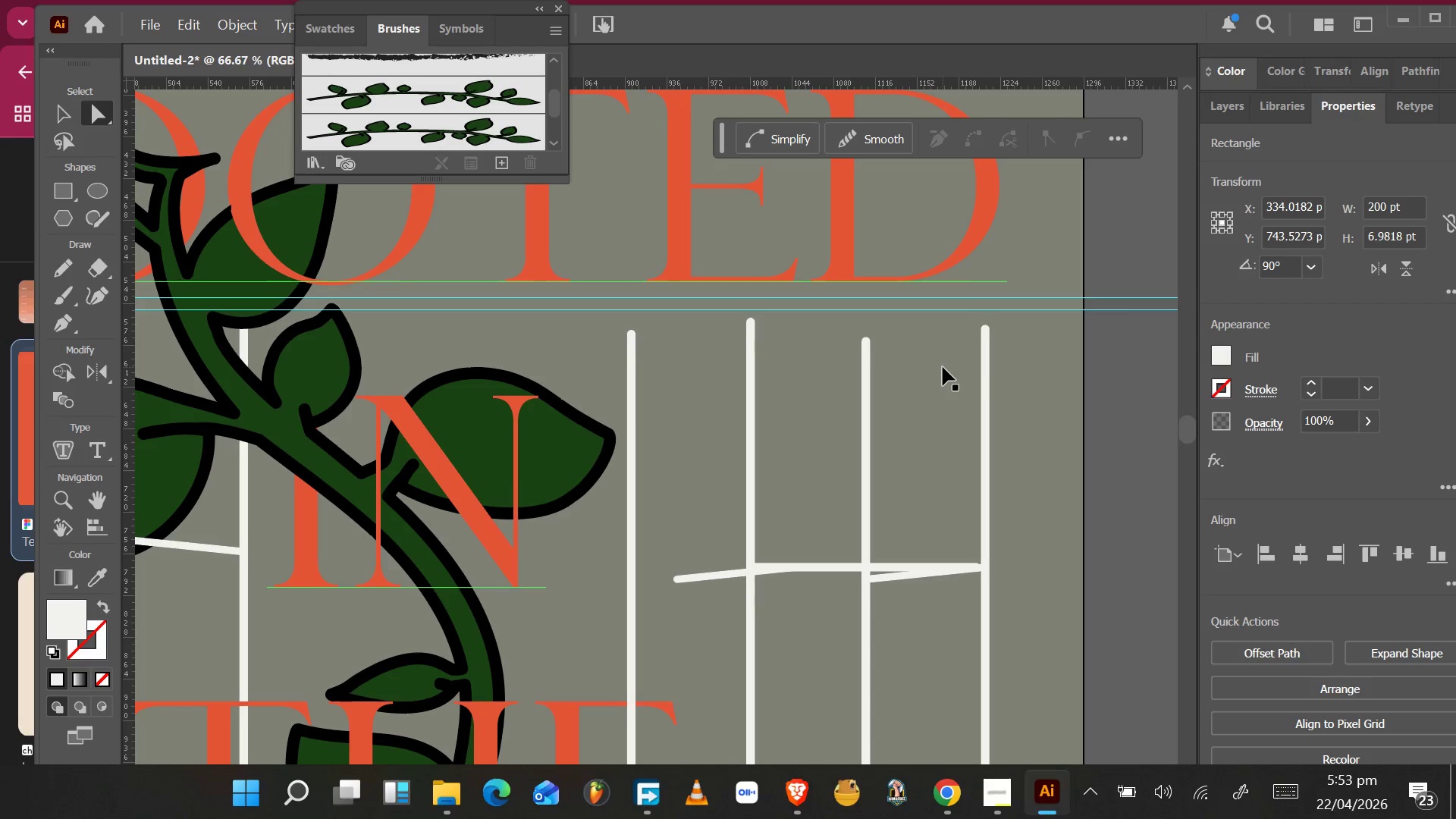 
key(Control+Z)
 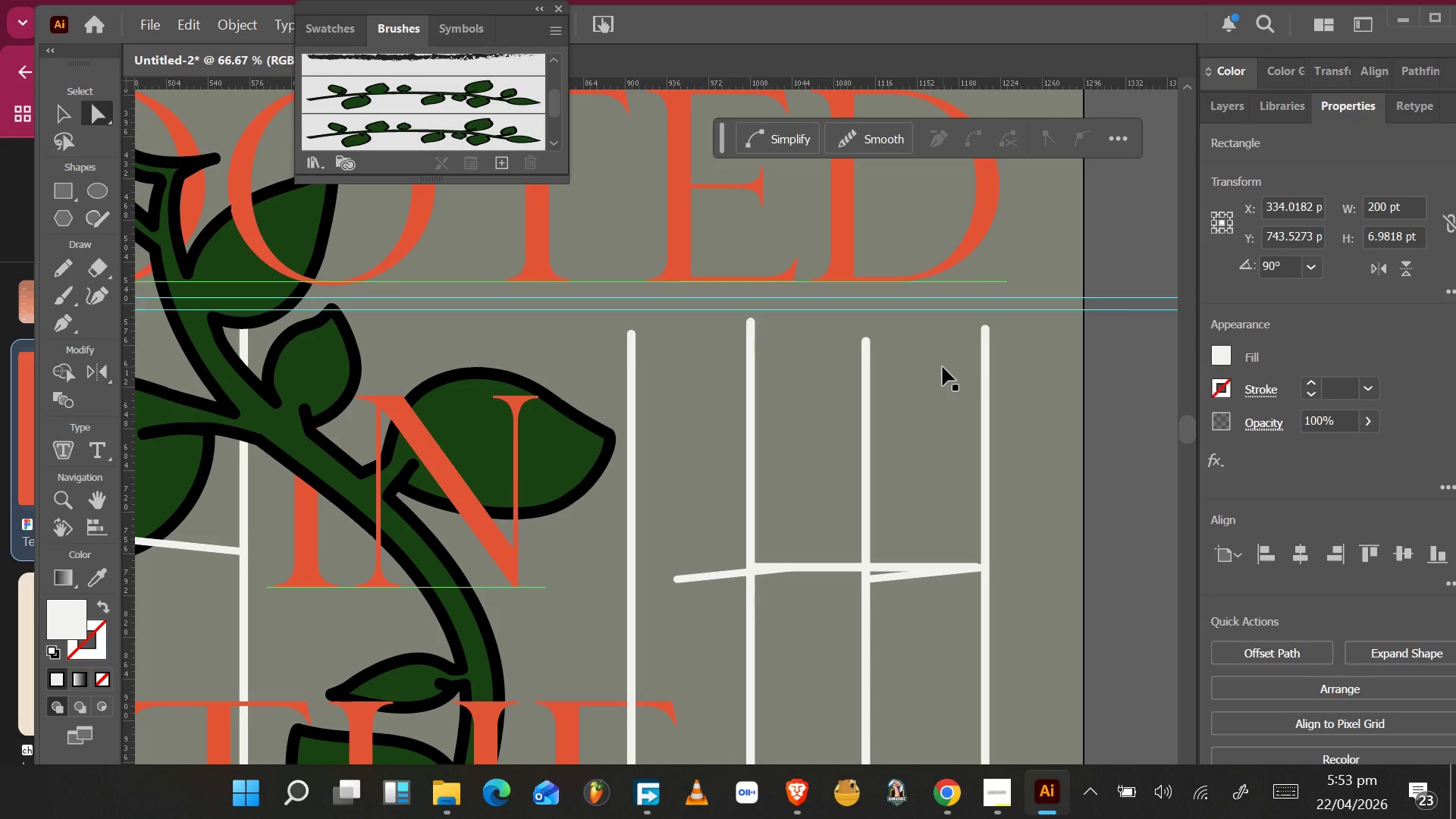 
key(Control+Z)
 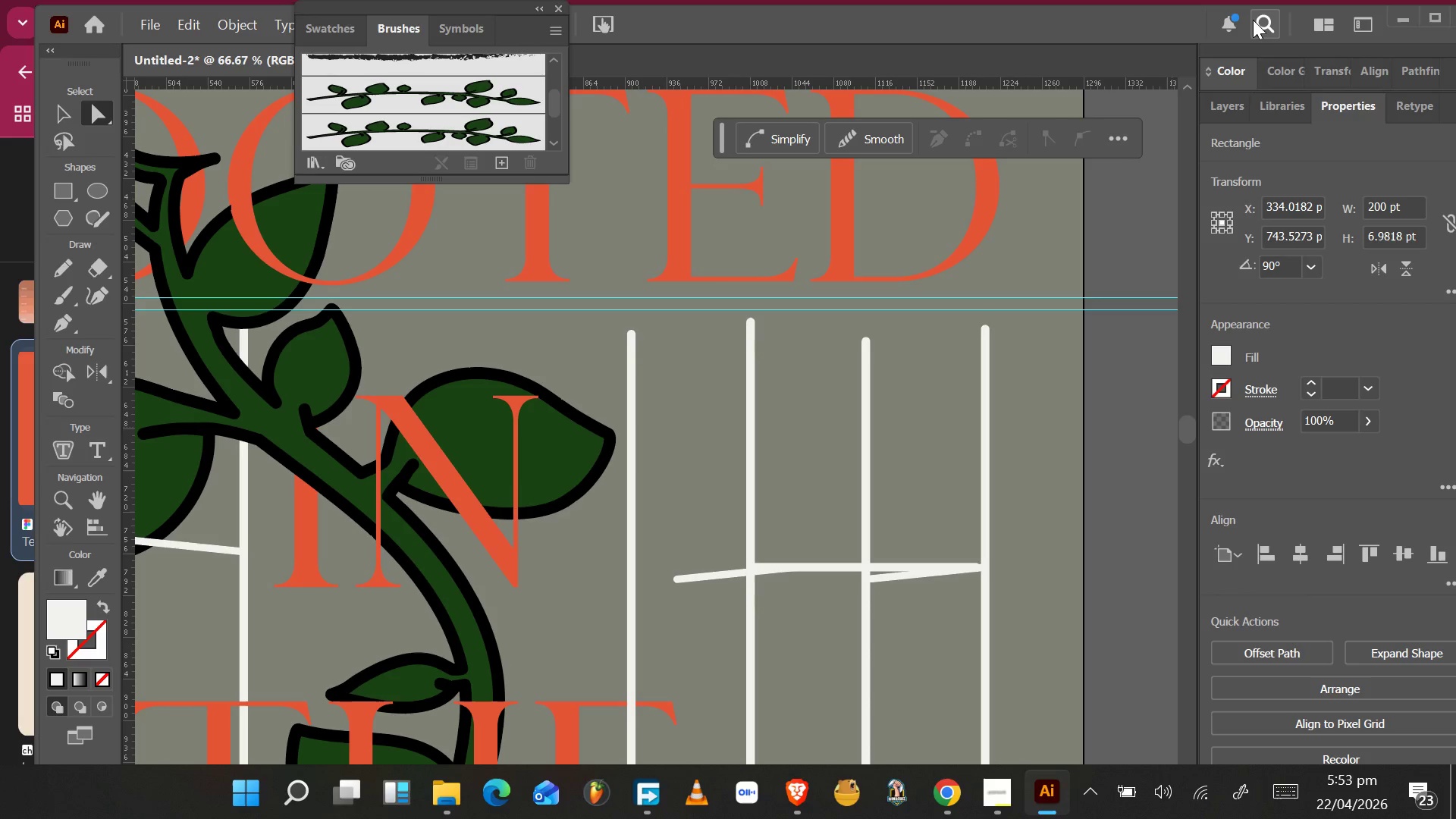 
wait(13.57)
 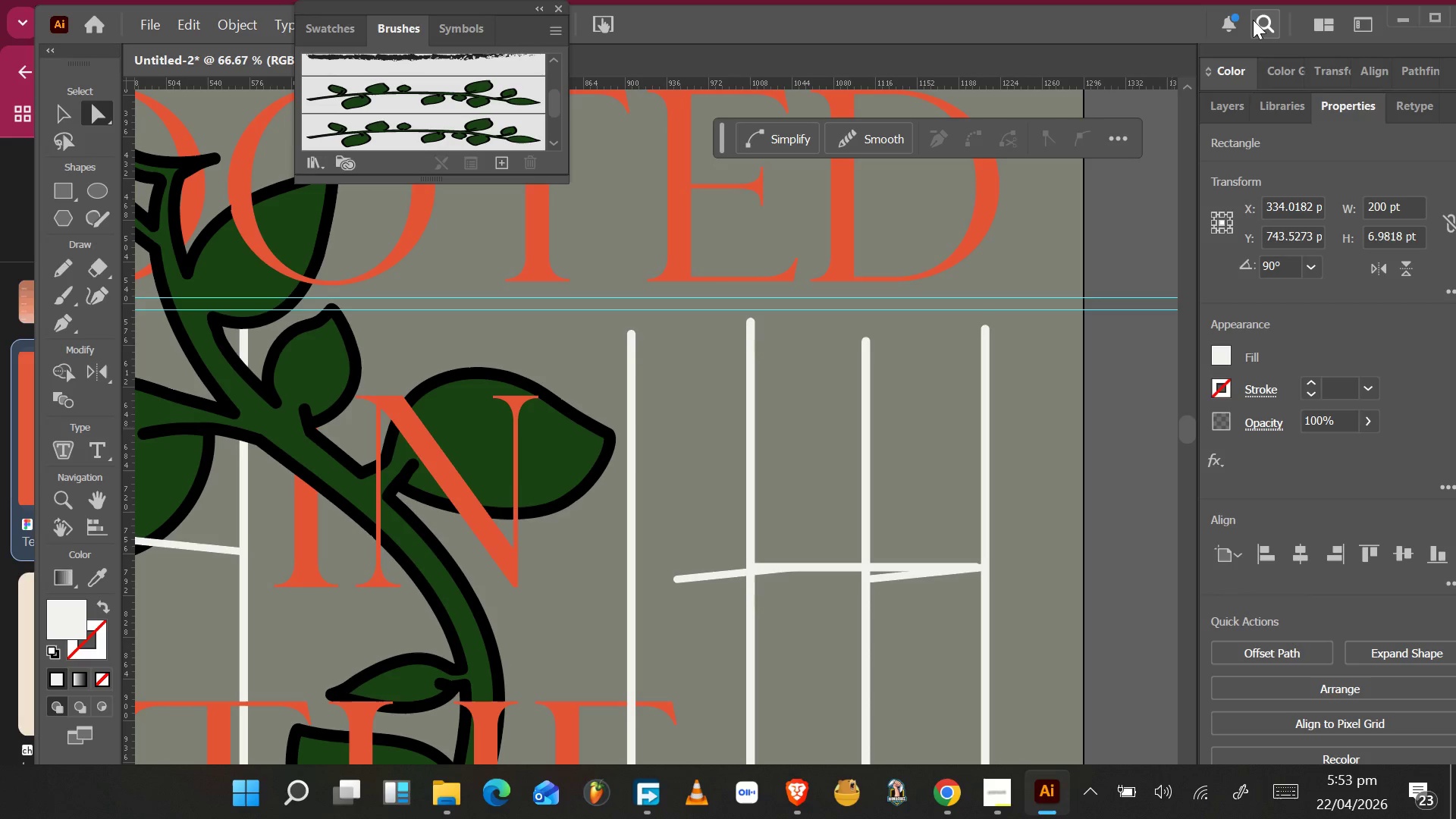 
mouse_move([1439, 0])
 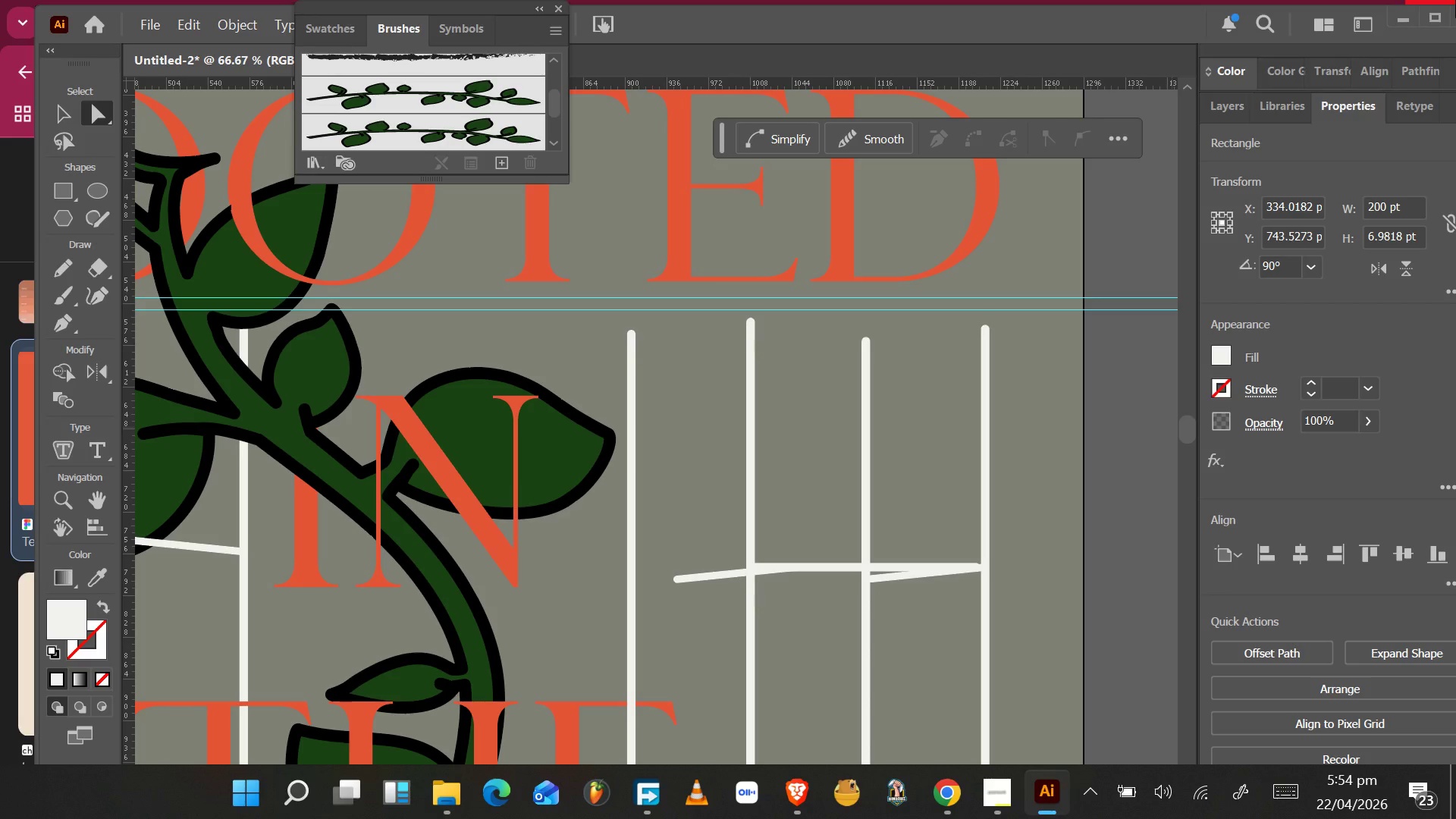 
wait(10.71)
 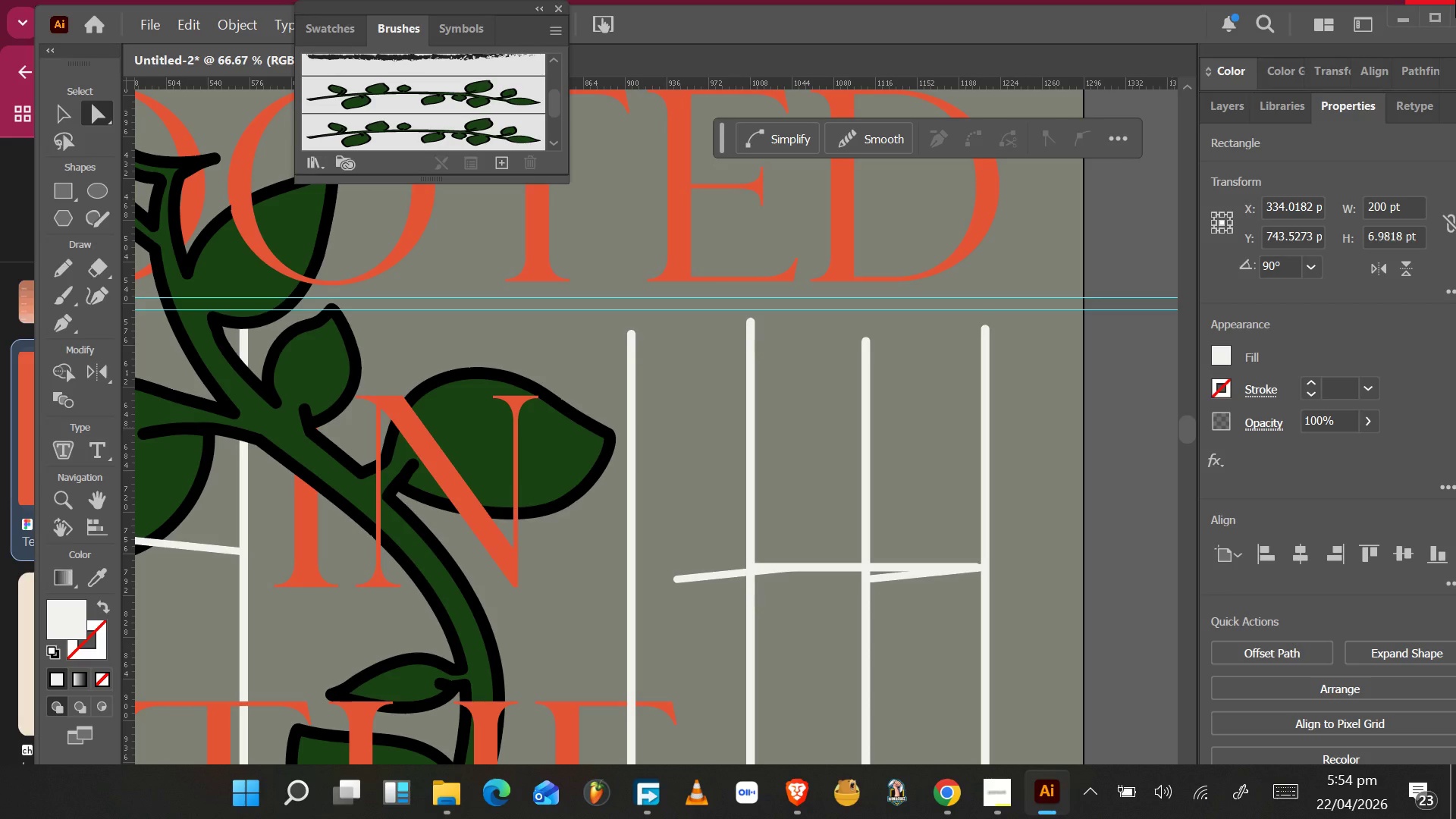 
scroll: coordinate [1376, 179], scroll_direction: down, amount: 5.0
 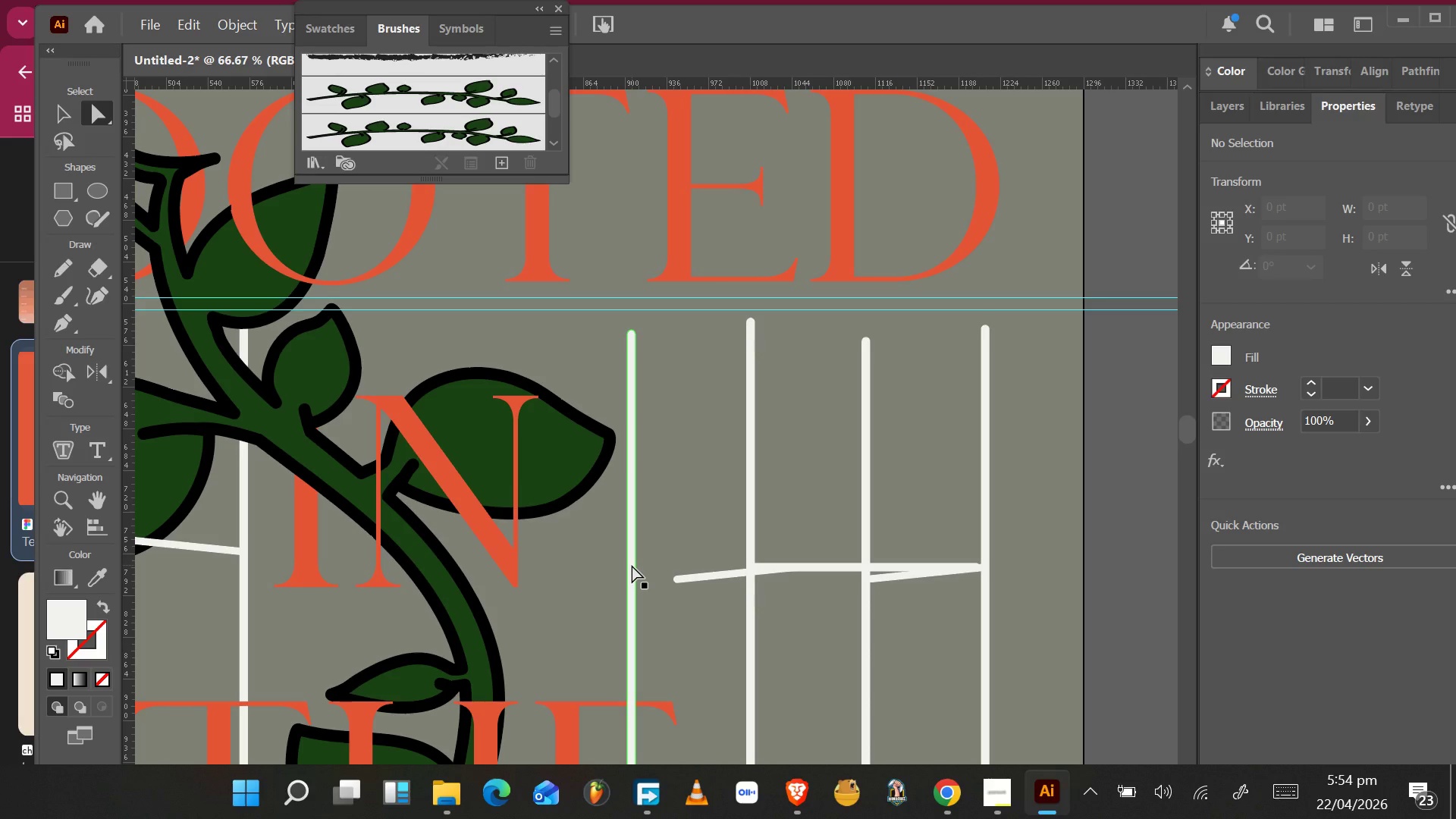 
wait(51.24)
 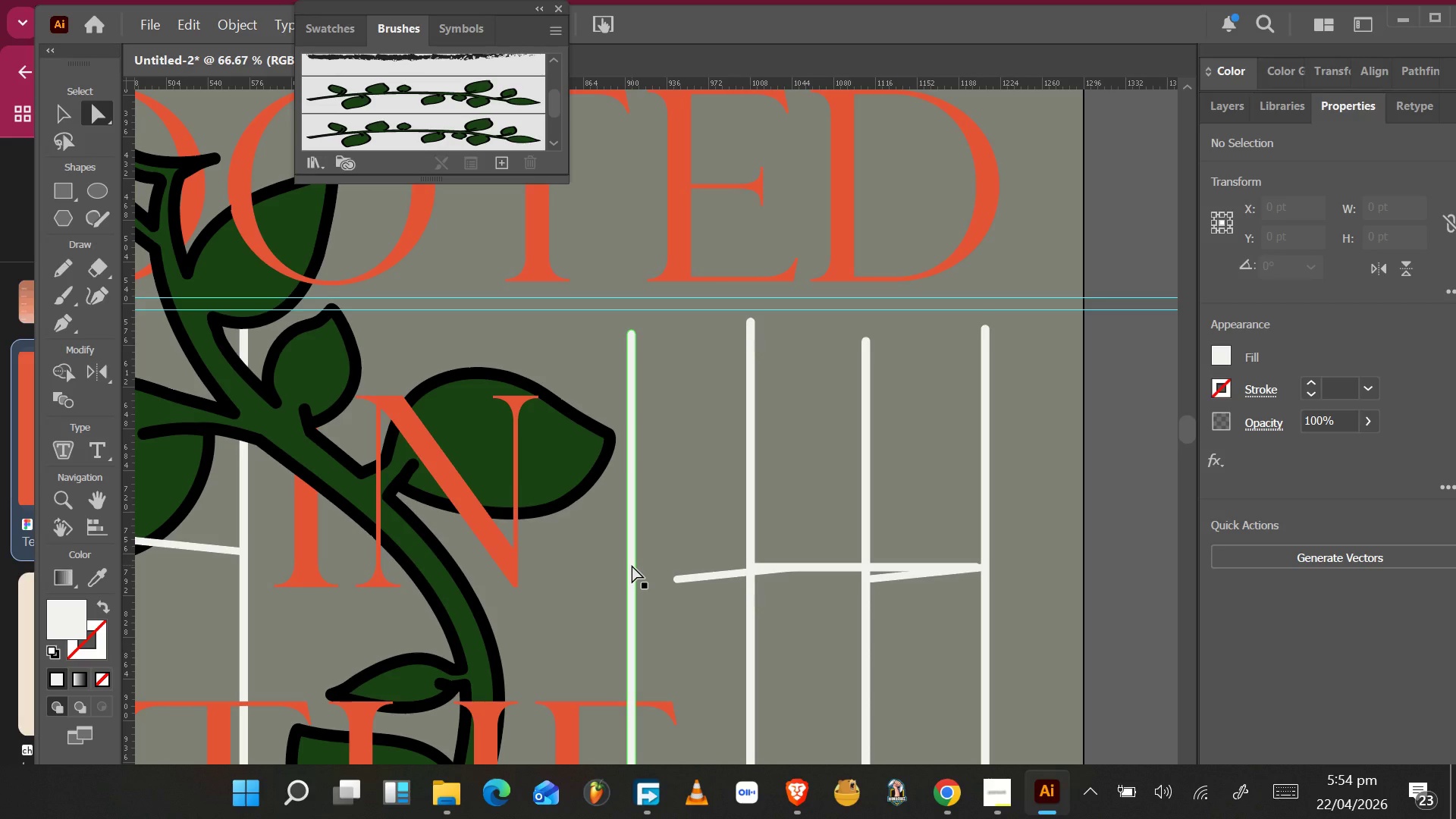 
key(Alt+AltLeft)
 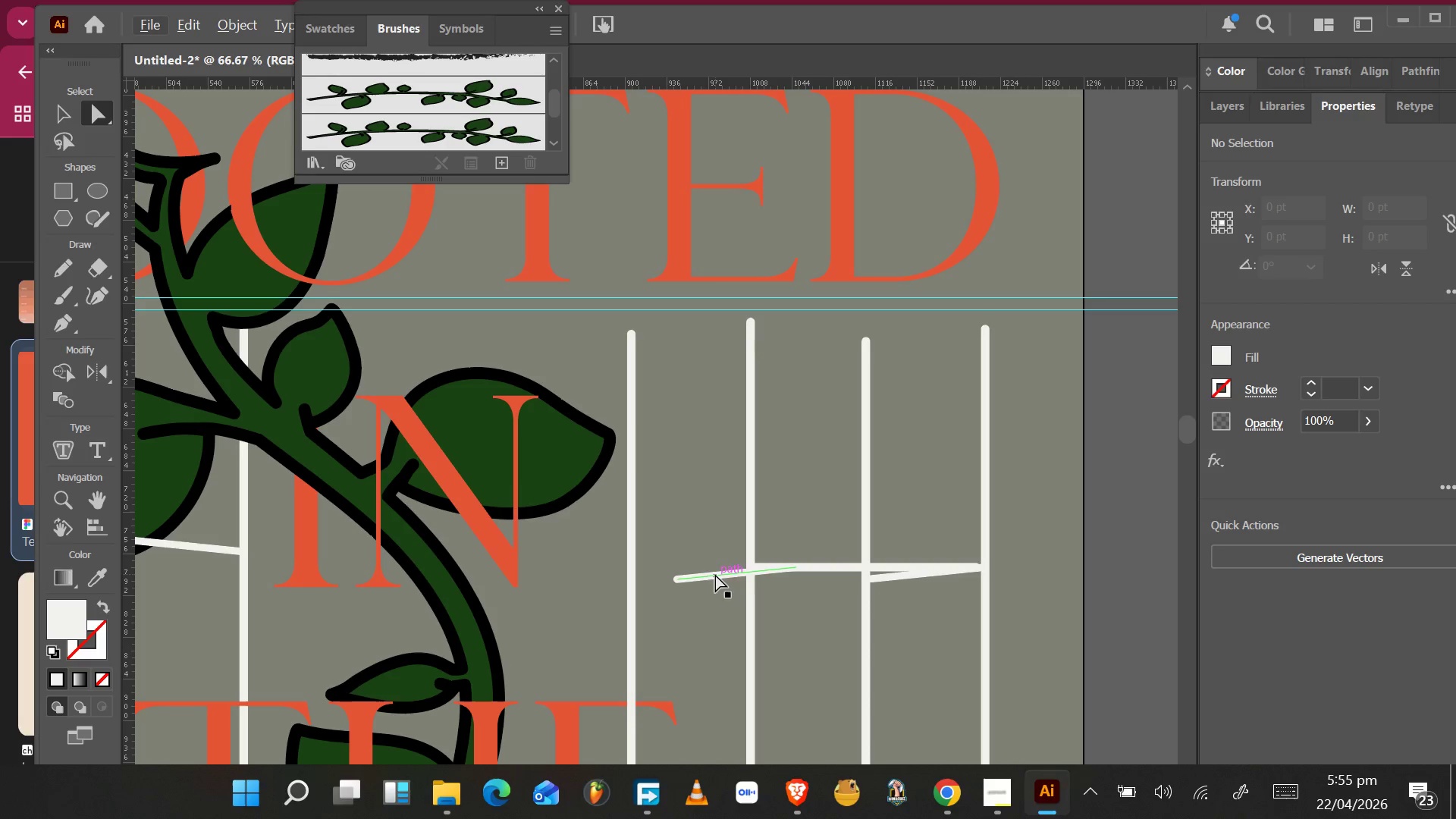 
left_click([755, 570])
 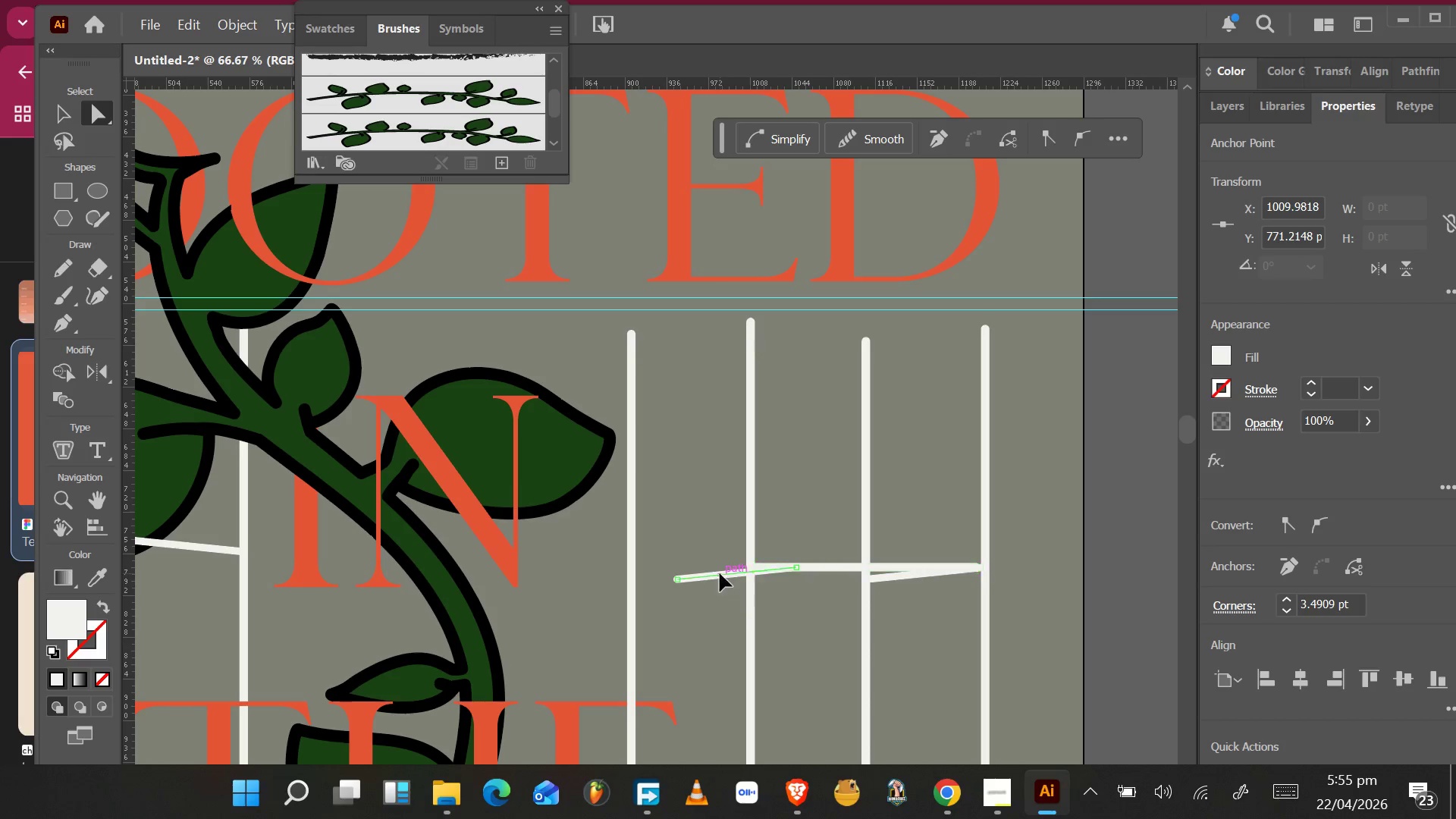 
hold_key(key=AltLeft, duration=0.52)
scroll: coordinate [721, 573], scroll_direction: up, amount: 3.0
 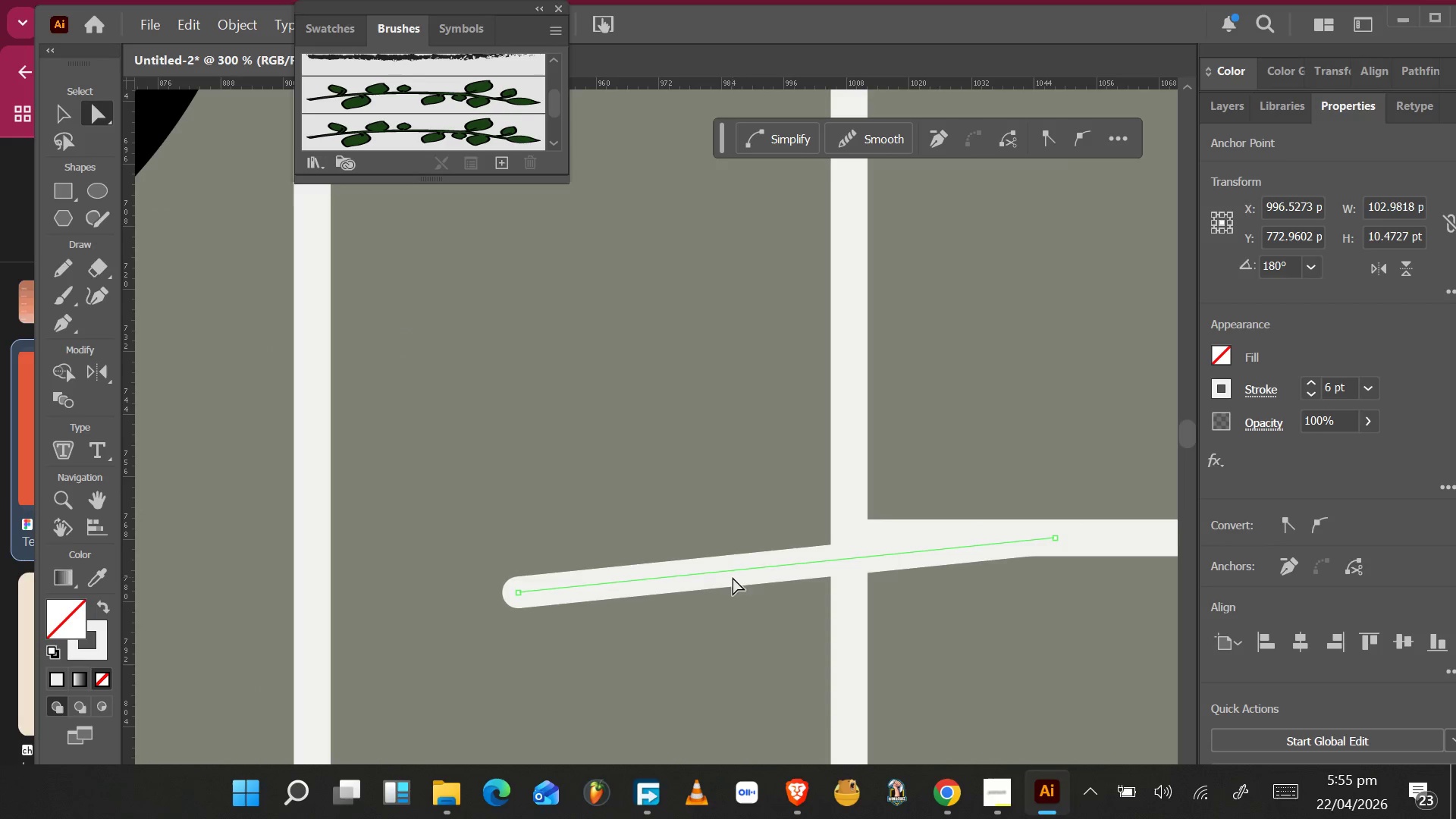 
left_click_drag(start_coordinate=[735, 576], to_coordinate=[627, 576])
 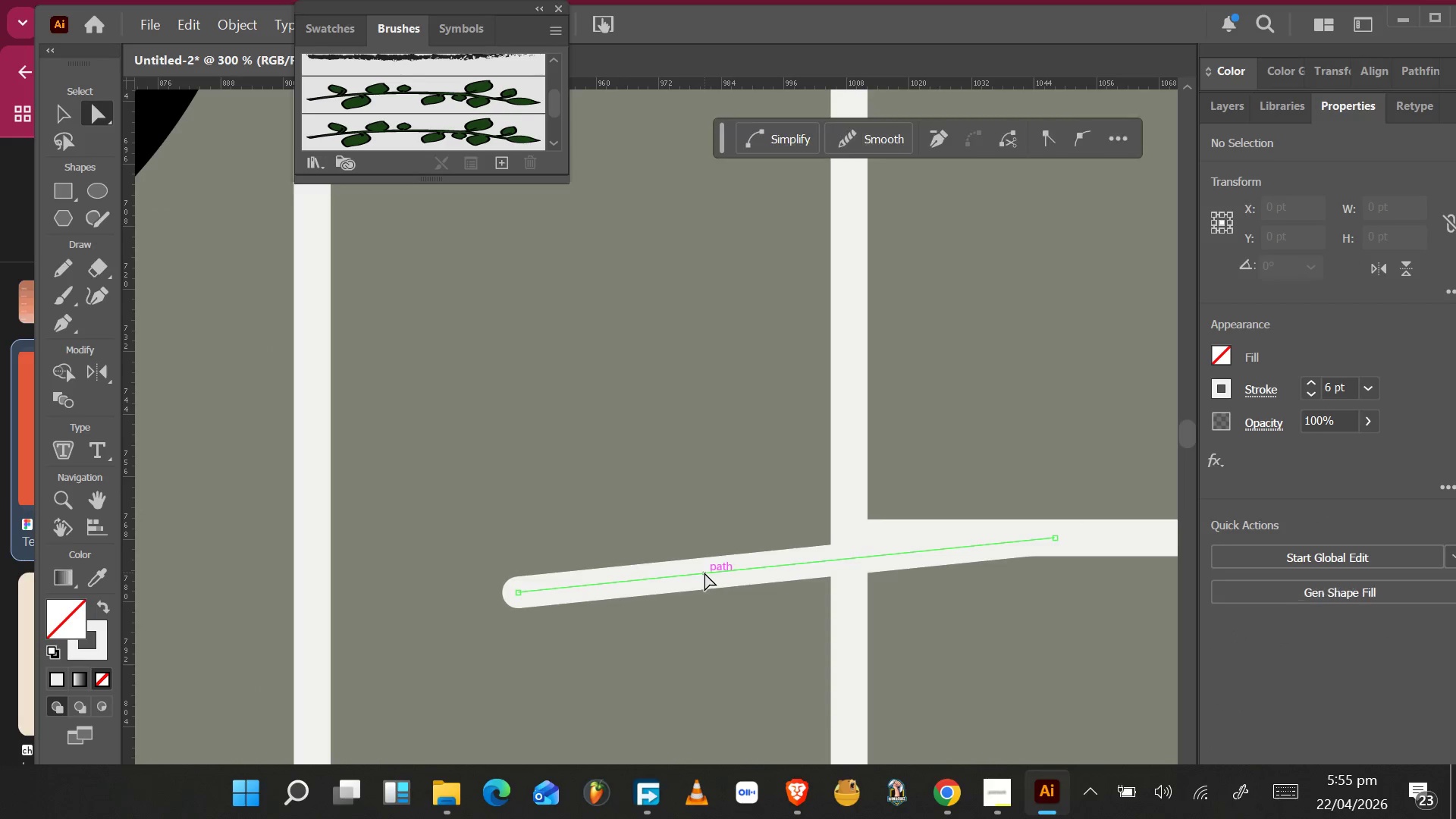 
left_click_drag(start_coordinate=[709, 576], to_coordinate=[415, 595])
 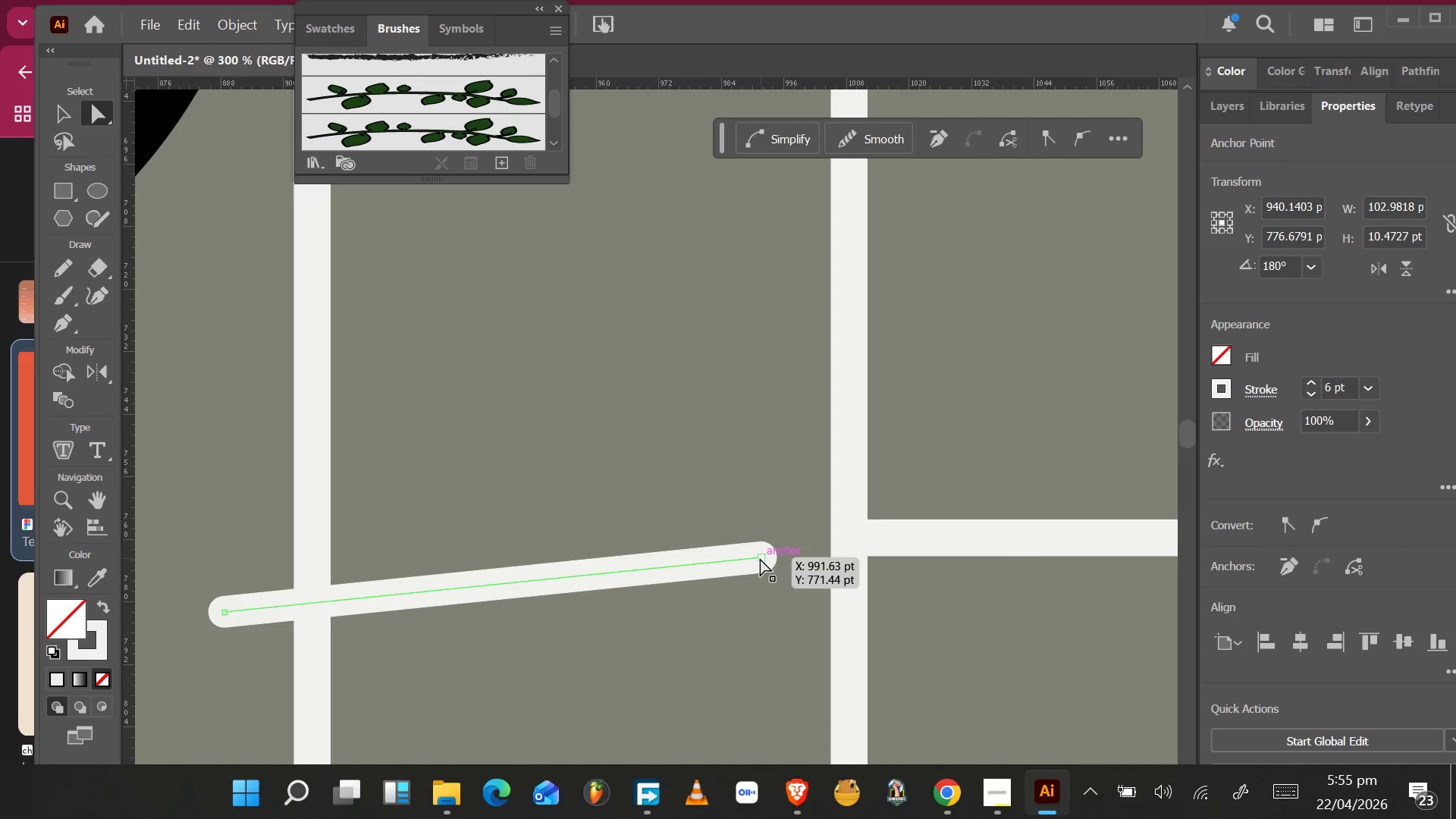 
left_click_drag(start_coordinate=[760, 558], to_coordinate=[829, 539])
 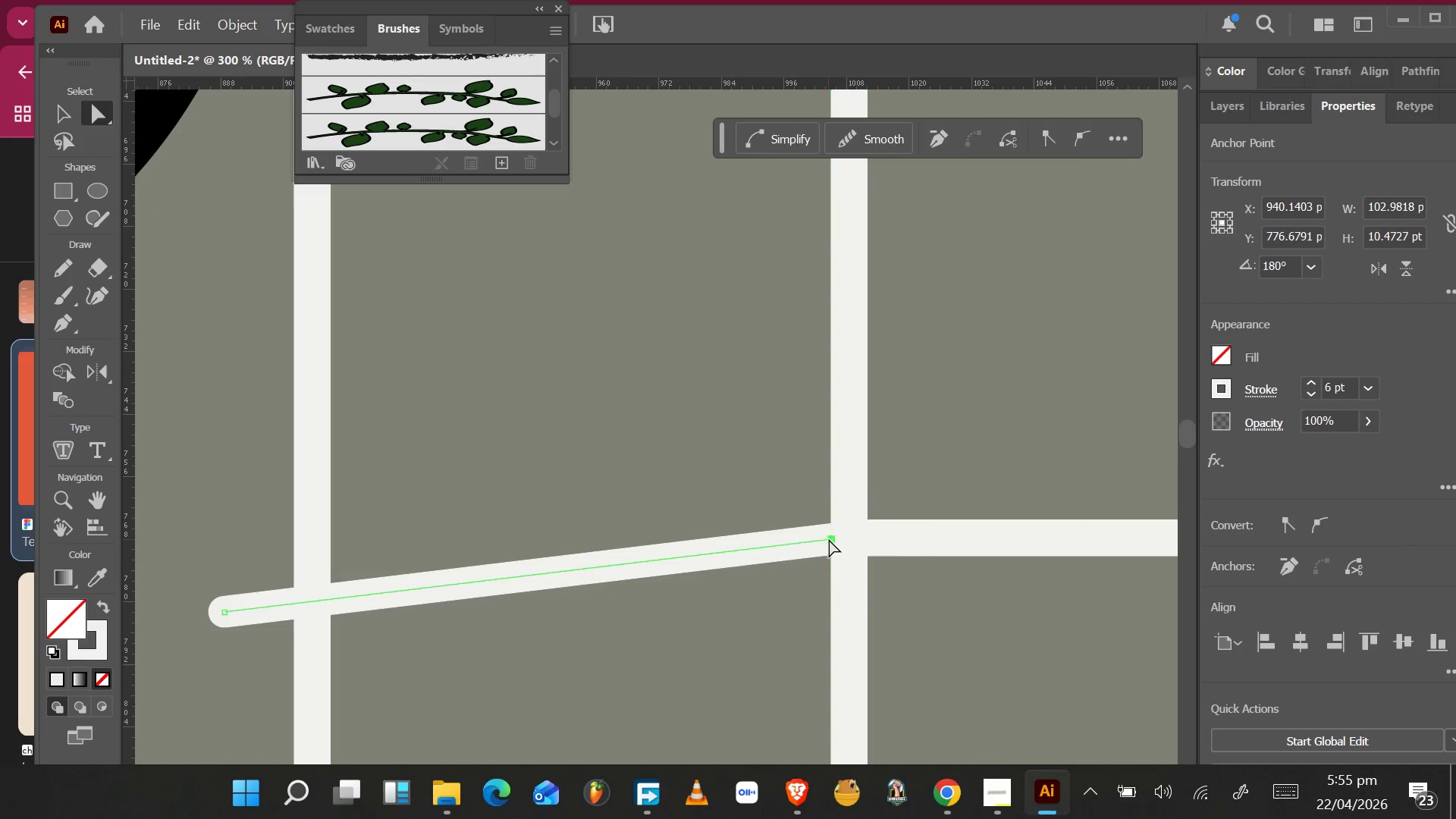 
key(Control+Z)
 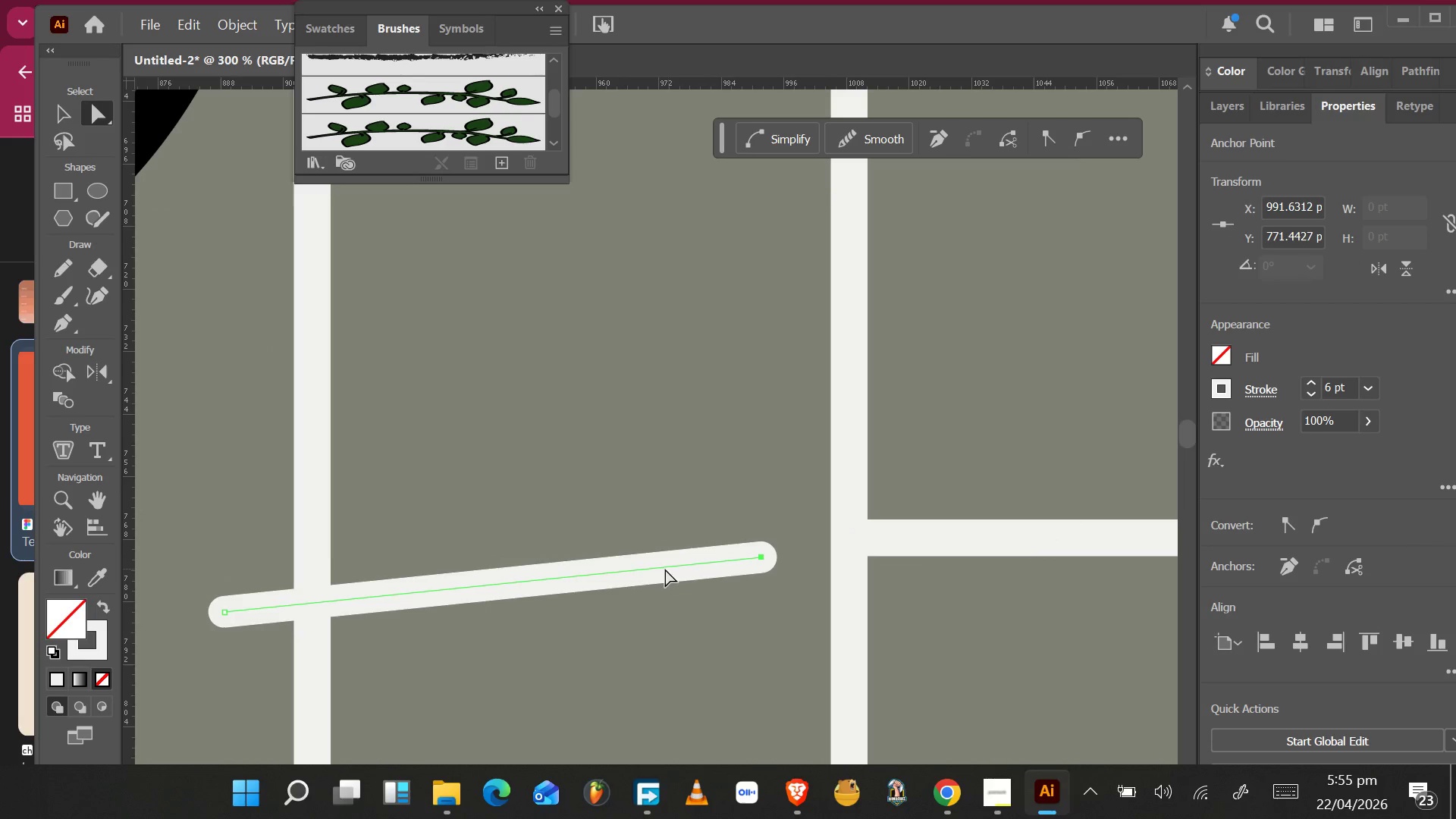 
double_click([664, 569])
 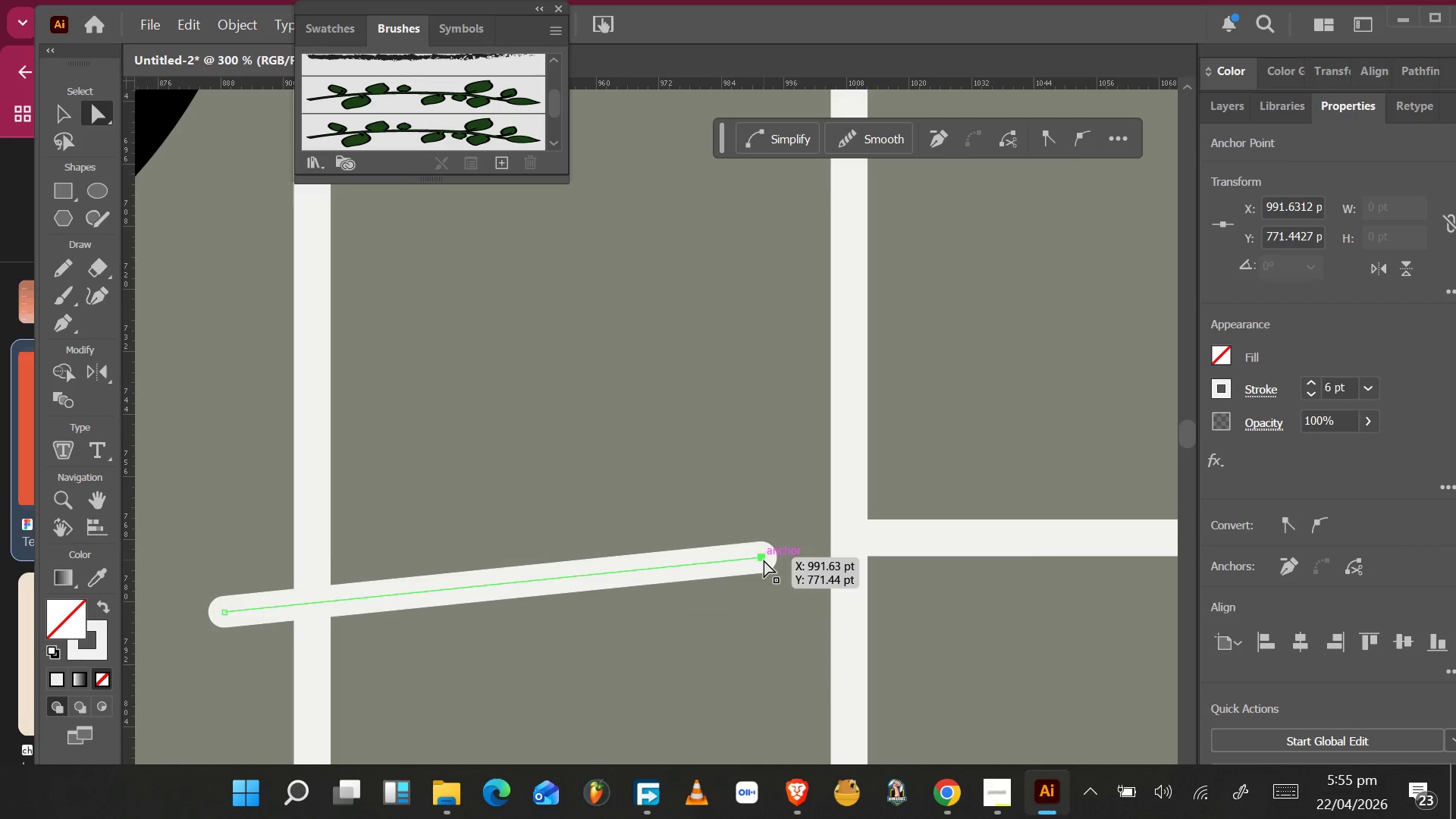 
left_click_drag(start_coordinate=[761, 560], to_coordinate=[867, 542])
 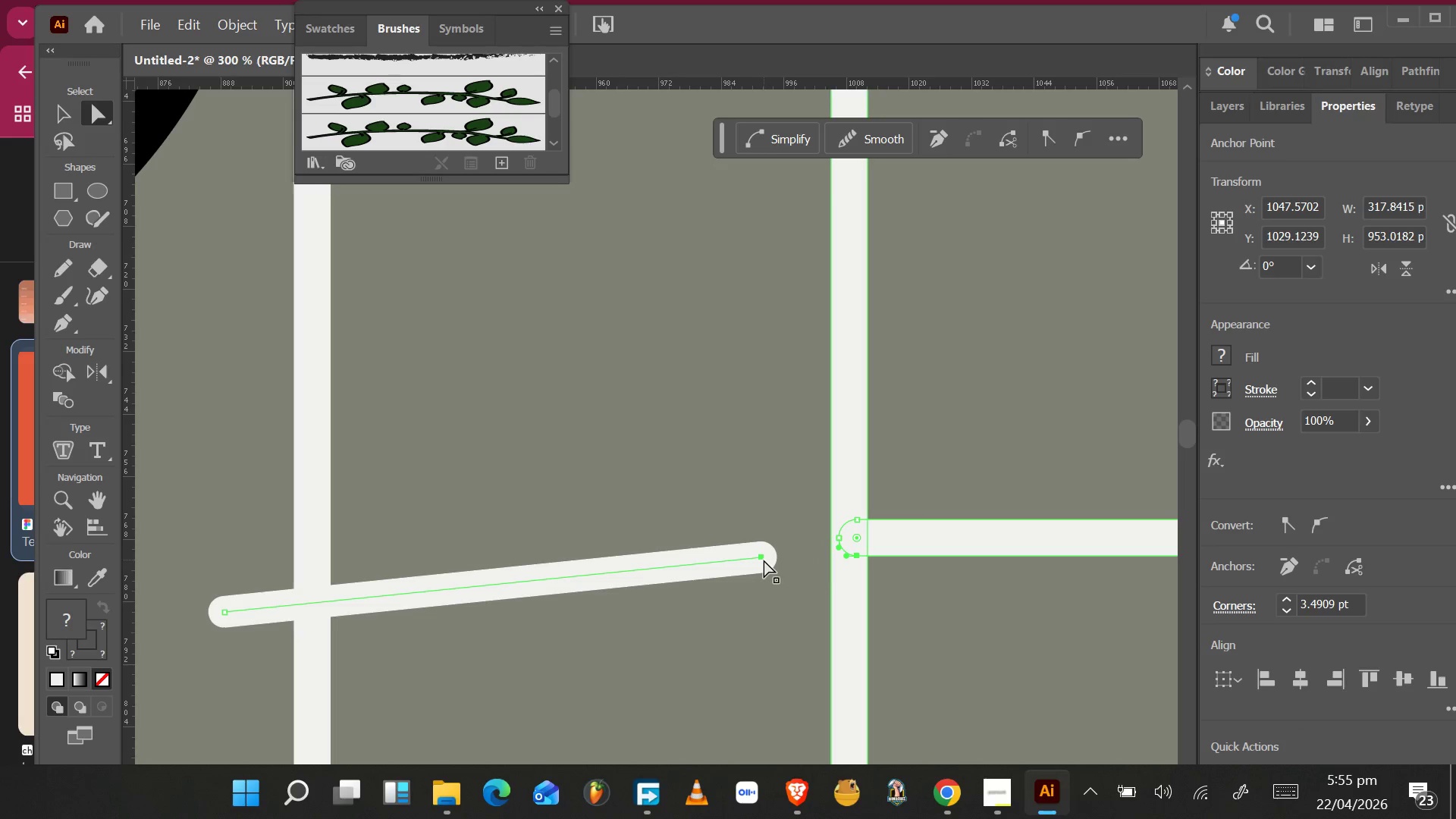 
left_click_drag(start_coordinate=[763, 558], to_coordinate=[843, 543])
 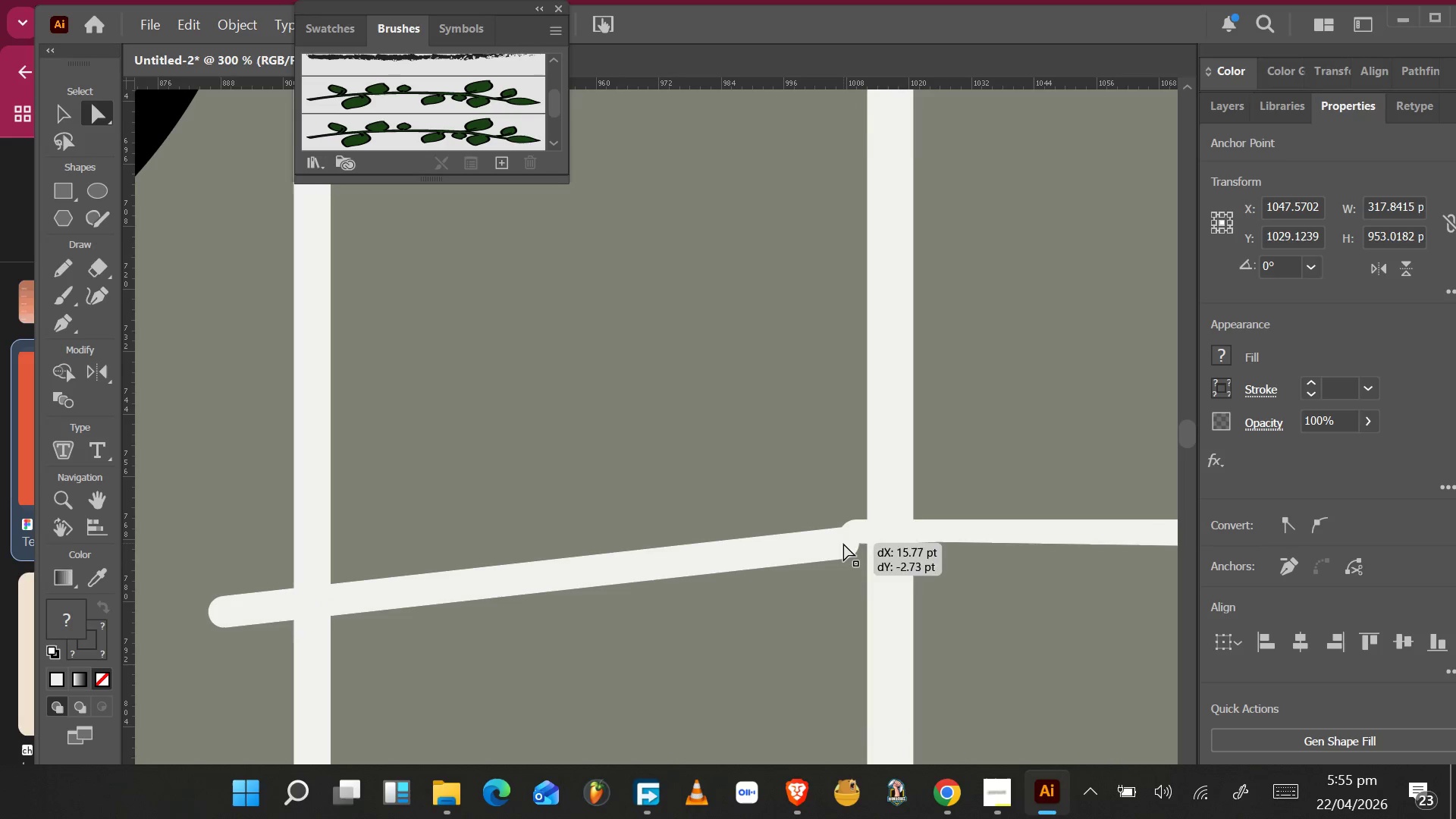 
key(Control+Z)
 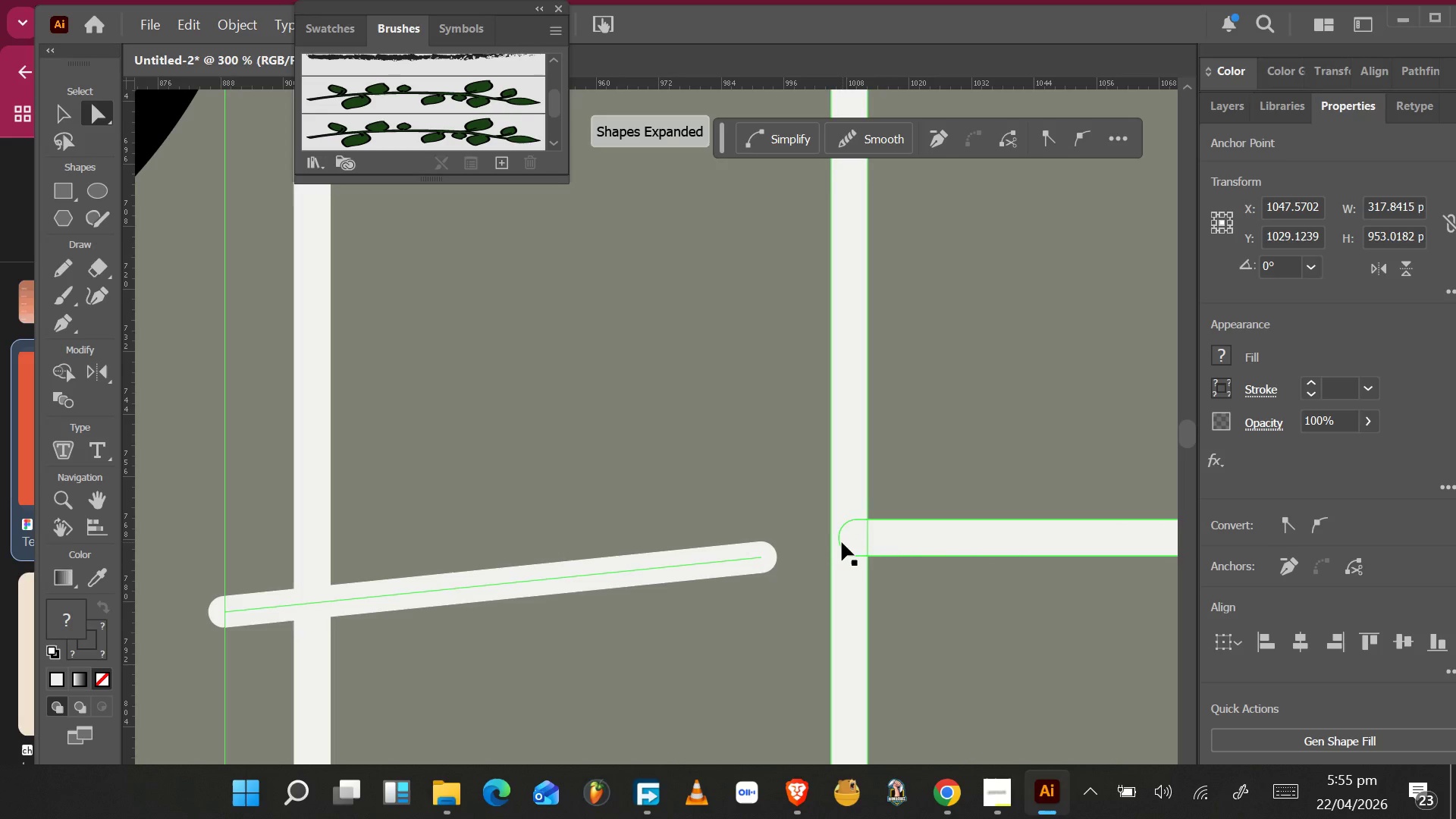 
hold_key(key=Z, duration=4.42)
 